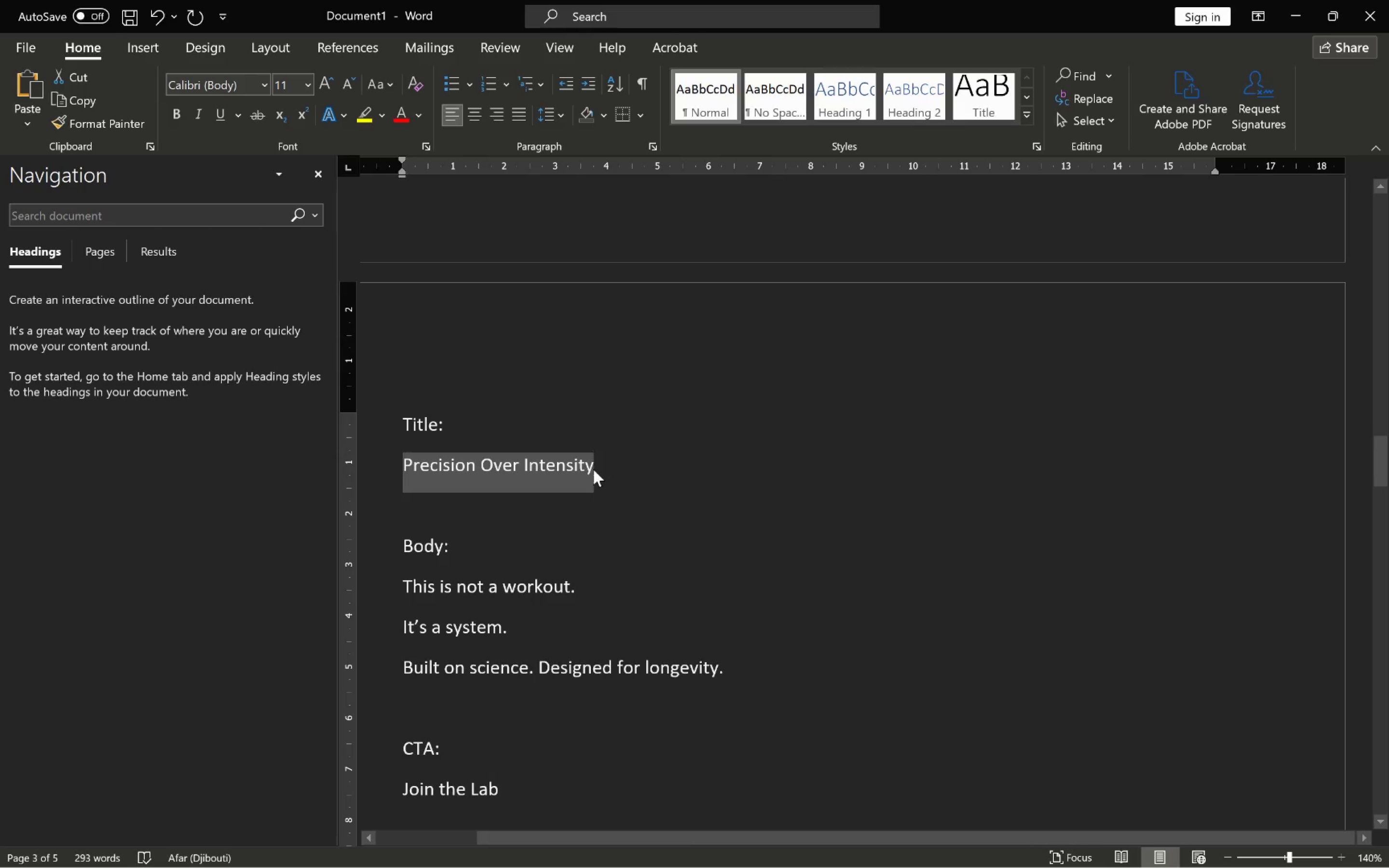 
key(Control+C)
 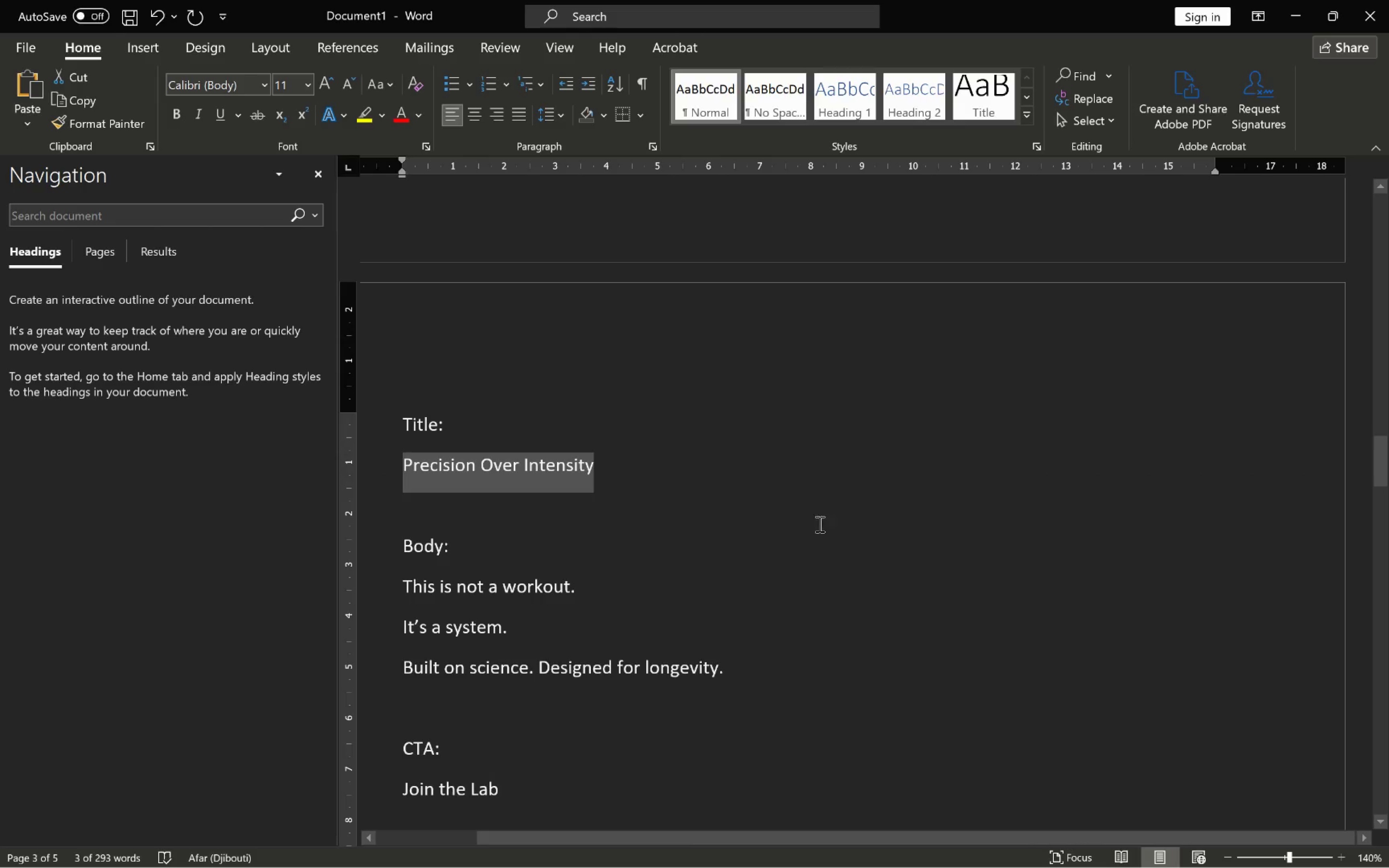 
key(Alt+Tab)
 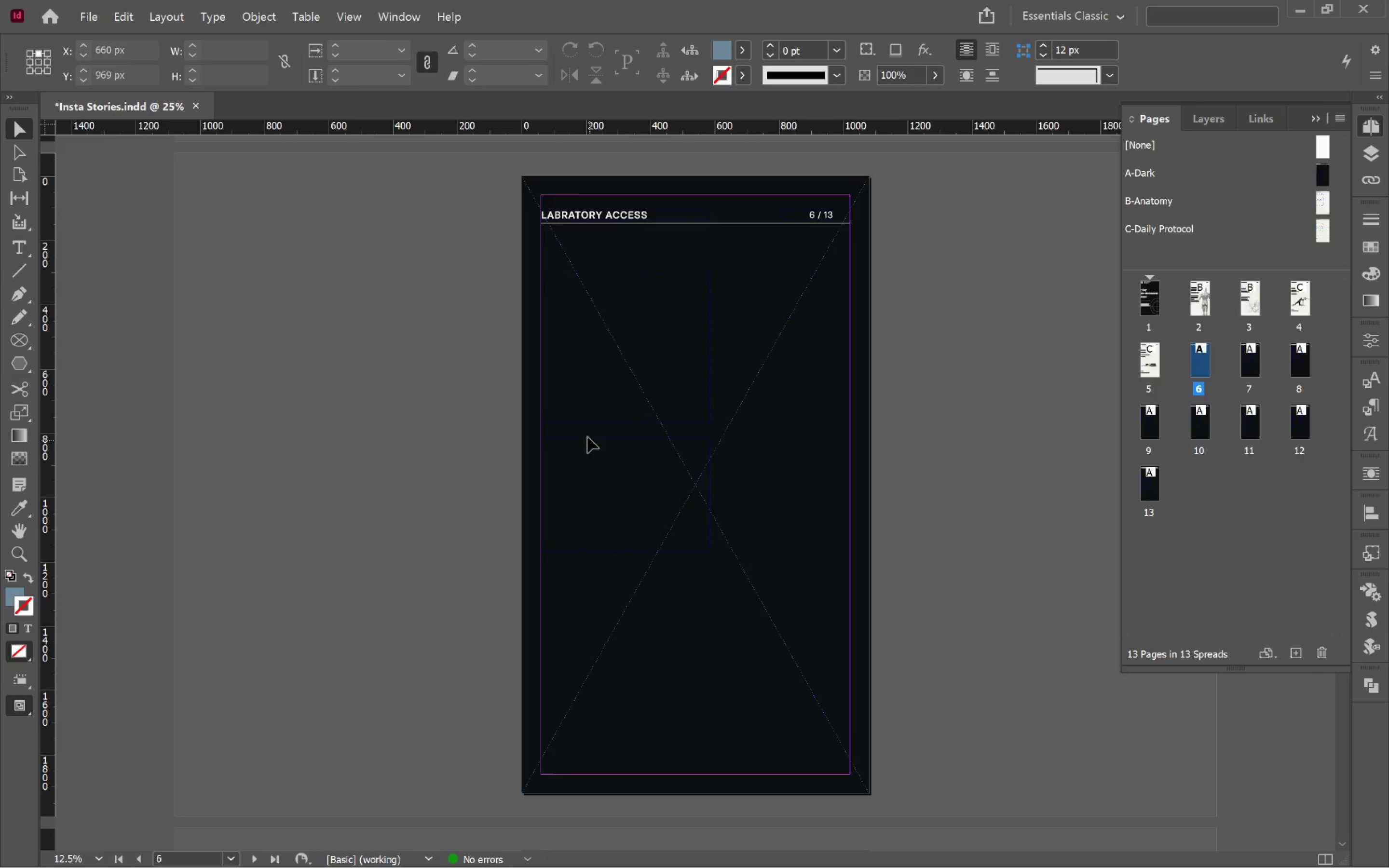 
hold_key(key=ControlLeft, duration=0.65)
hold_key(key=ShiftLeft, duration=0.64)
left_click([626, 393])
 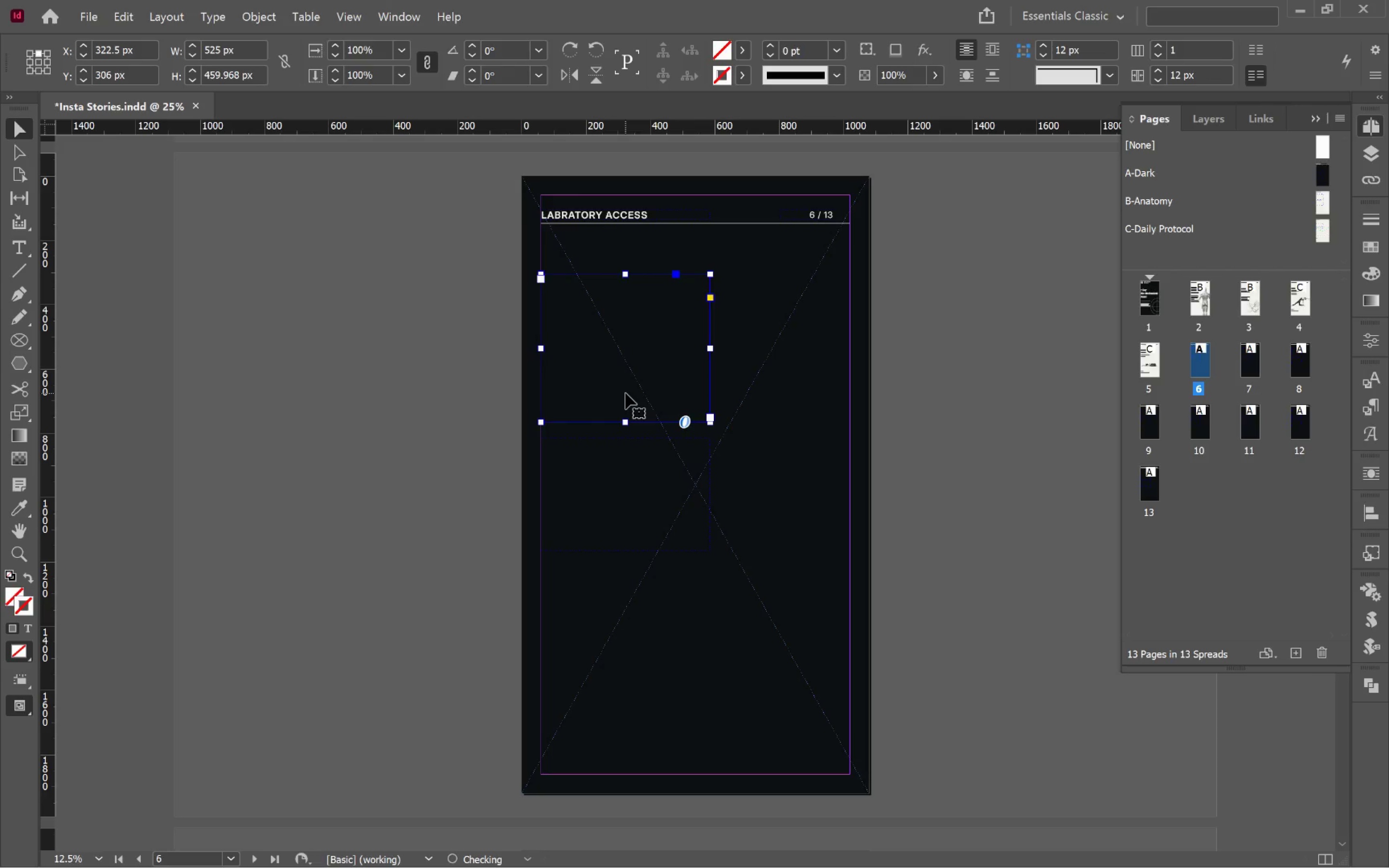 
double_click([626, 393])
 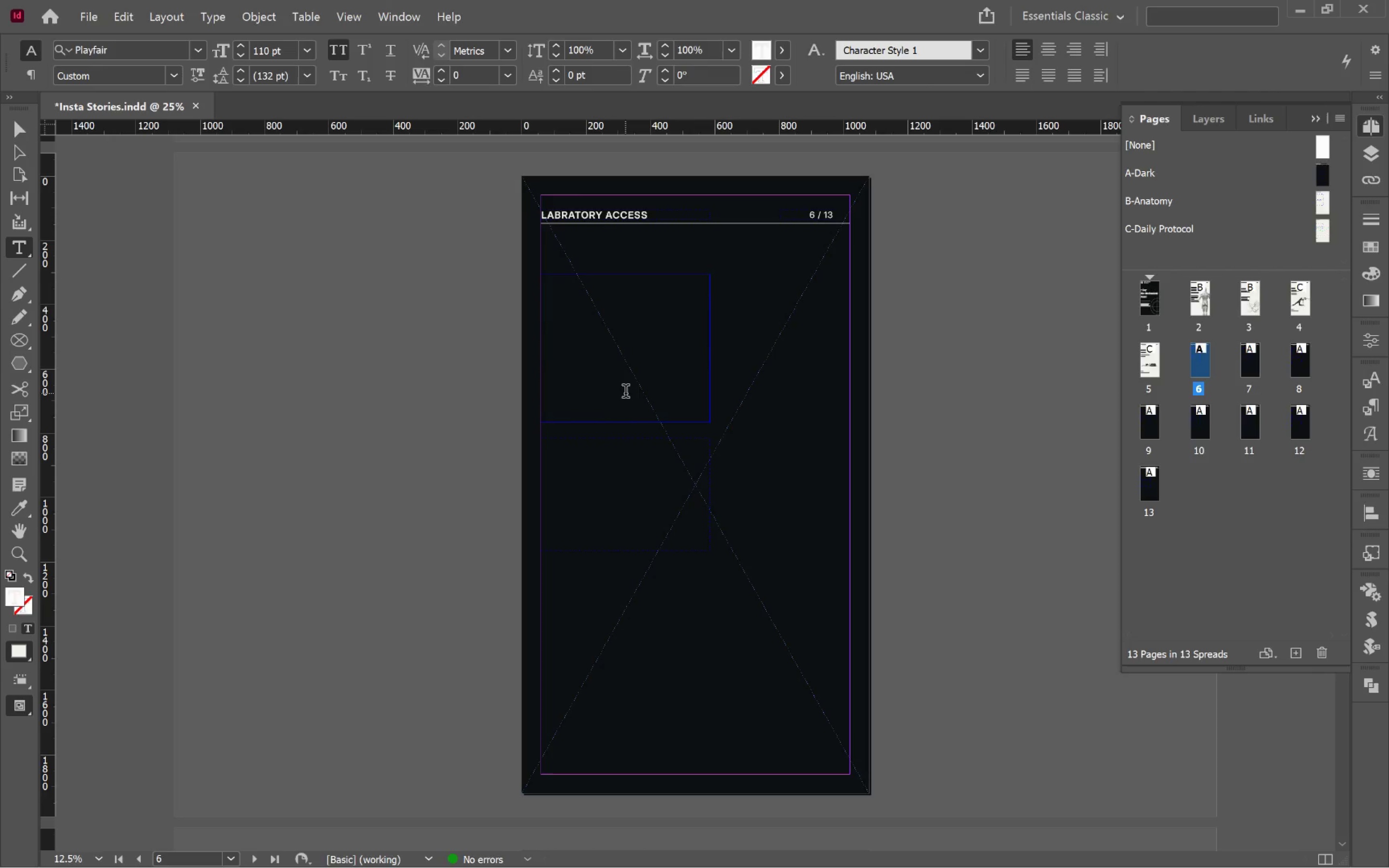 
key(Control+V)
 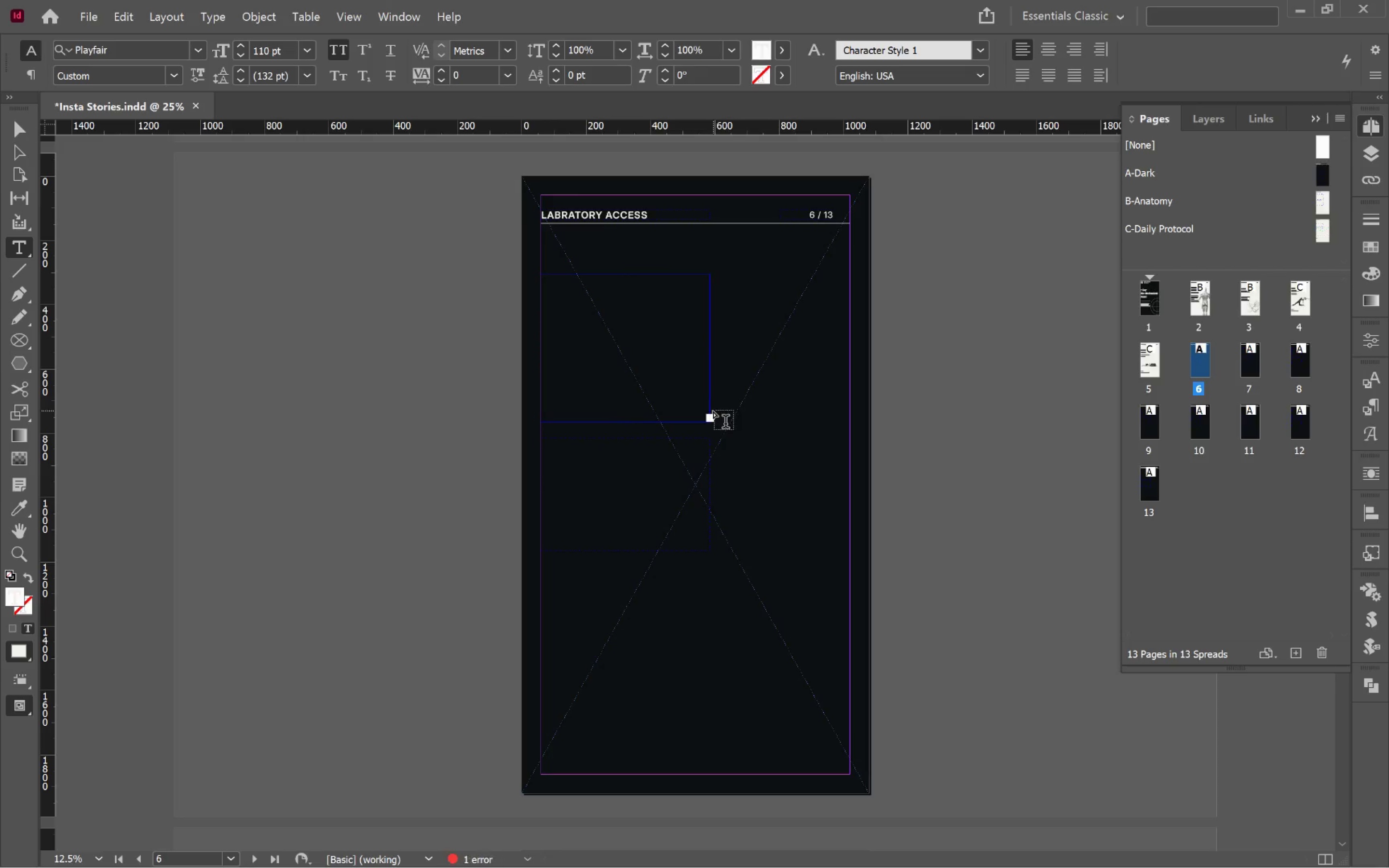 
hold_key(key=ControlLeft, duration=0.58)
left_click([977, 446])
 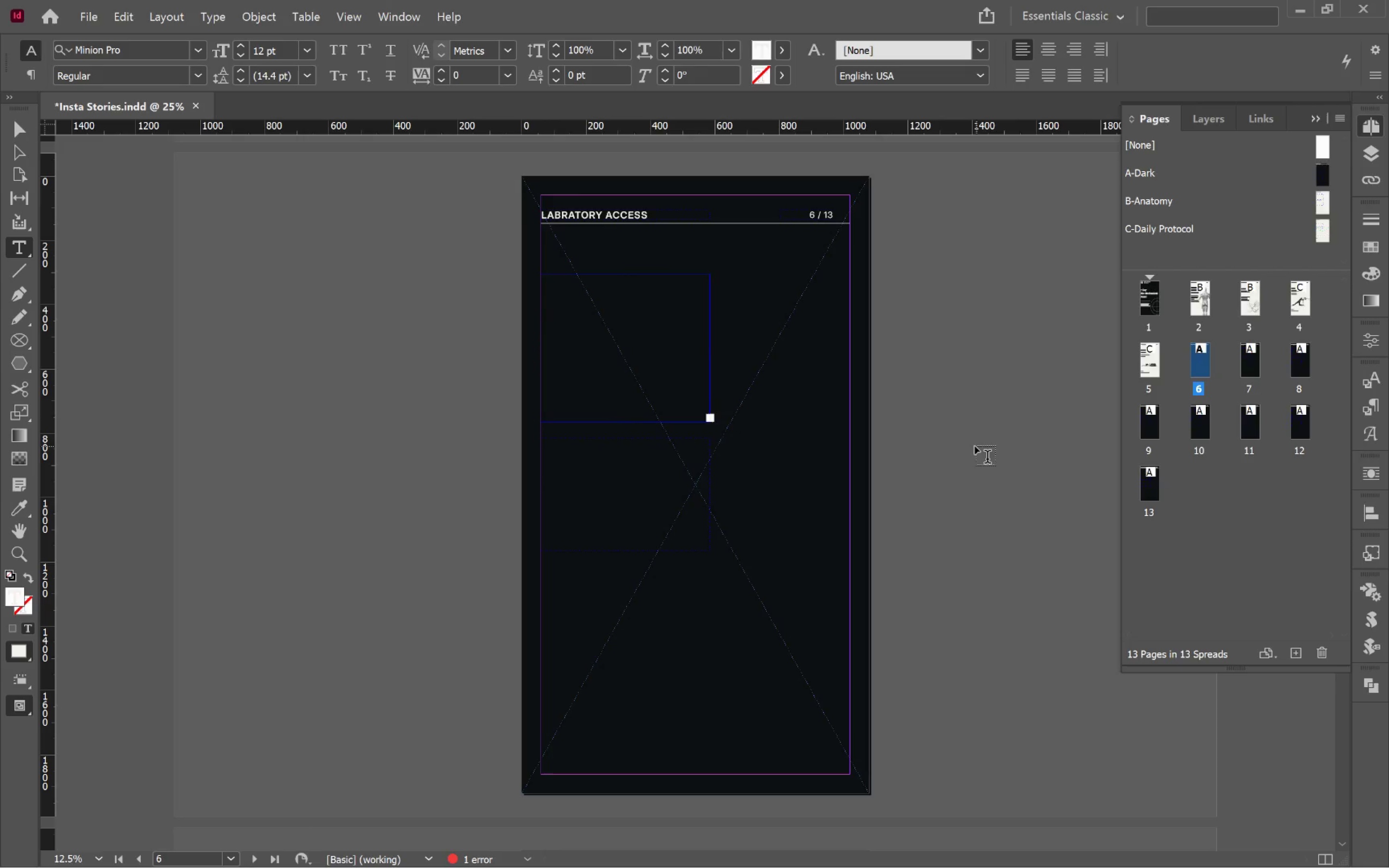 
key(V)
 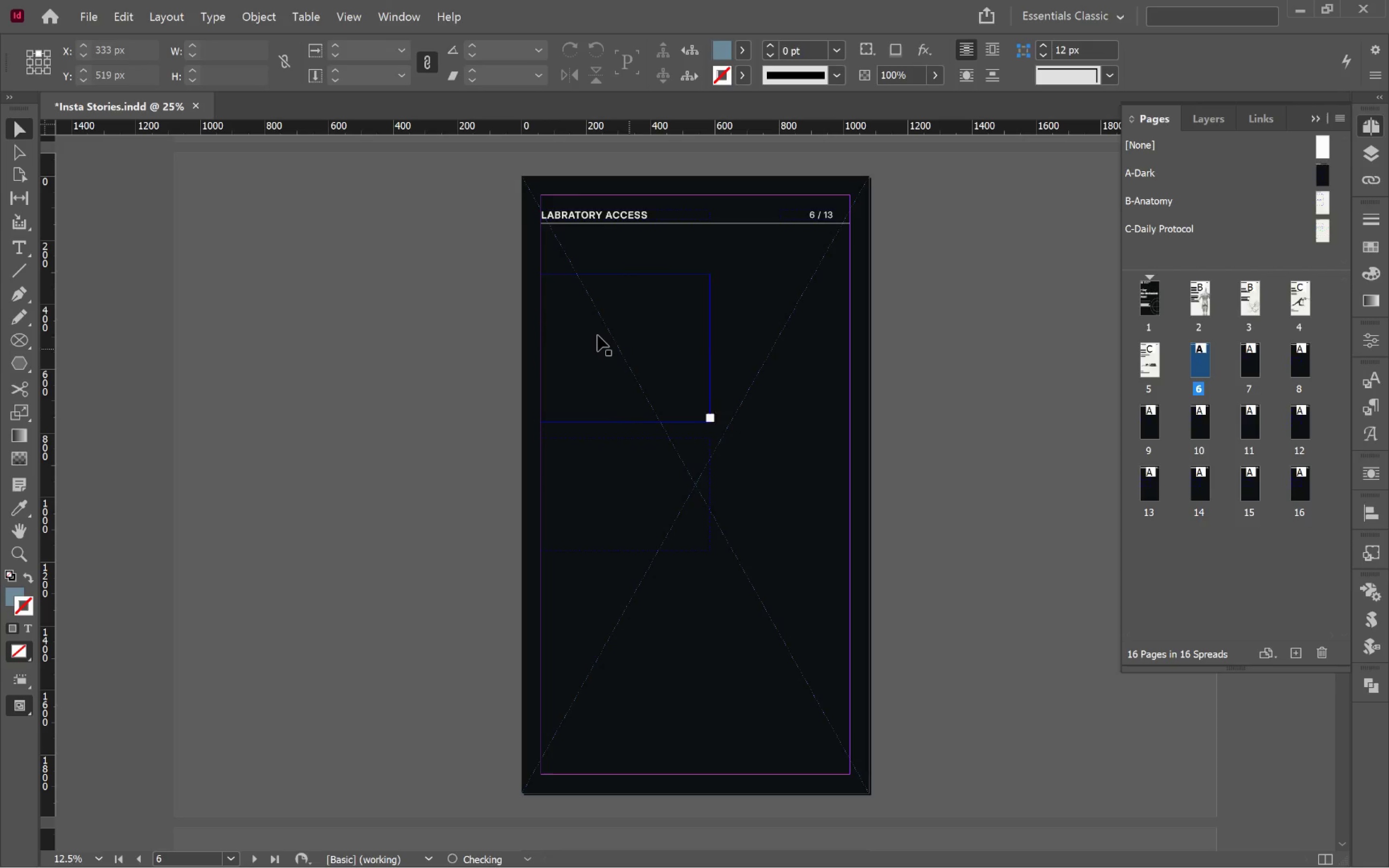 
left_click([598, 335])
 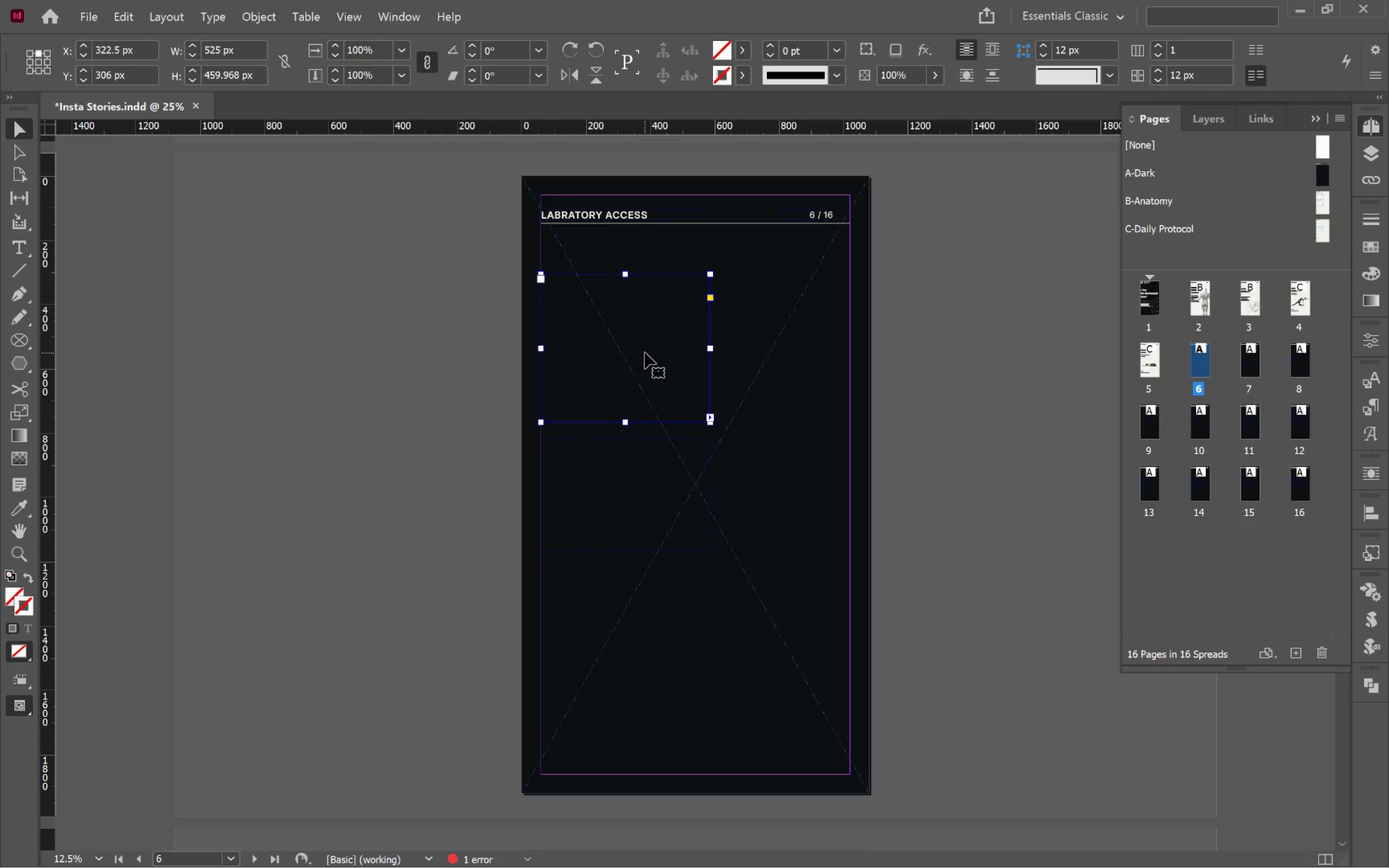 
double_click([645, 353])
 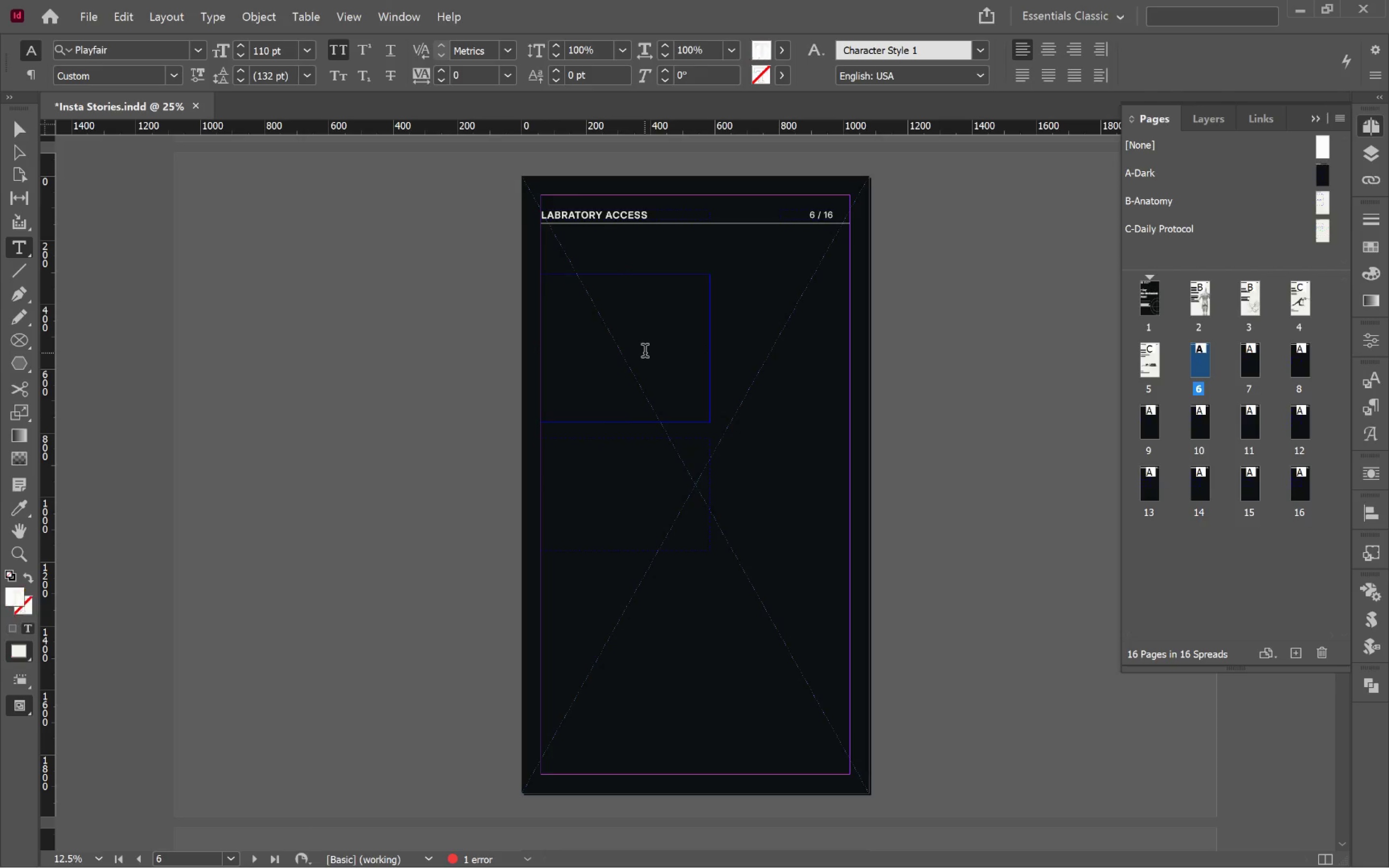 
key(Control+A)
 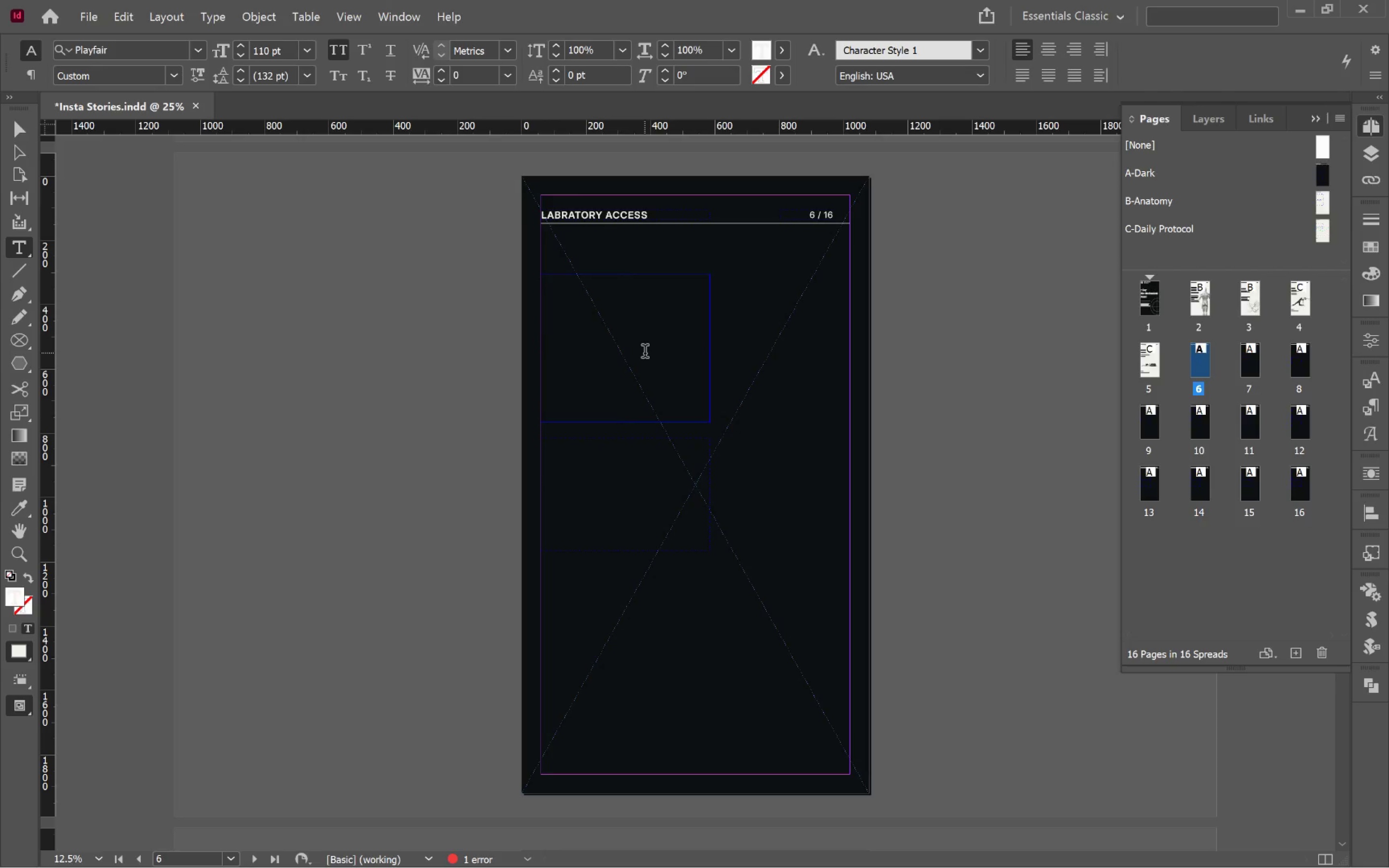 
hold_key(key=AltLeft, duration=0.64)
scroll: coordinate [645, 353], scroll_direction: up, amount: 2.0
 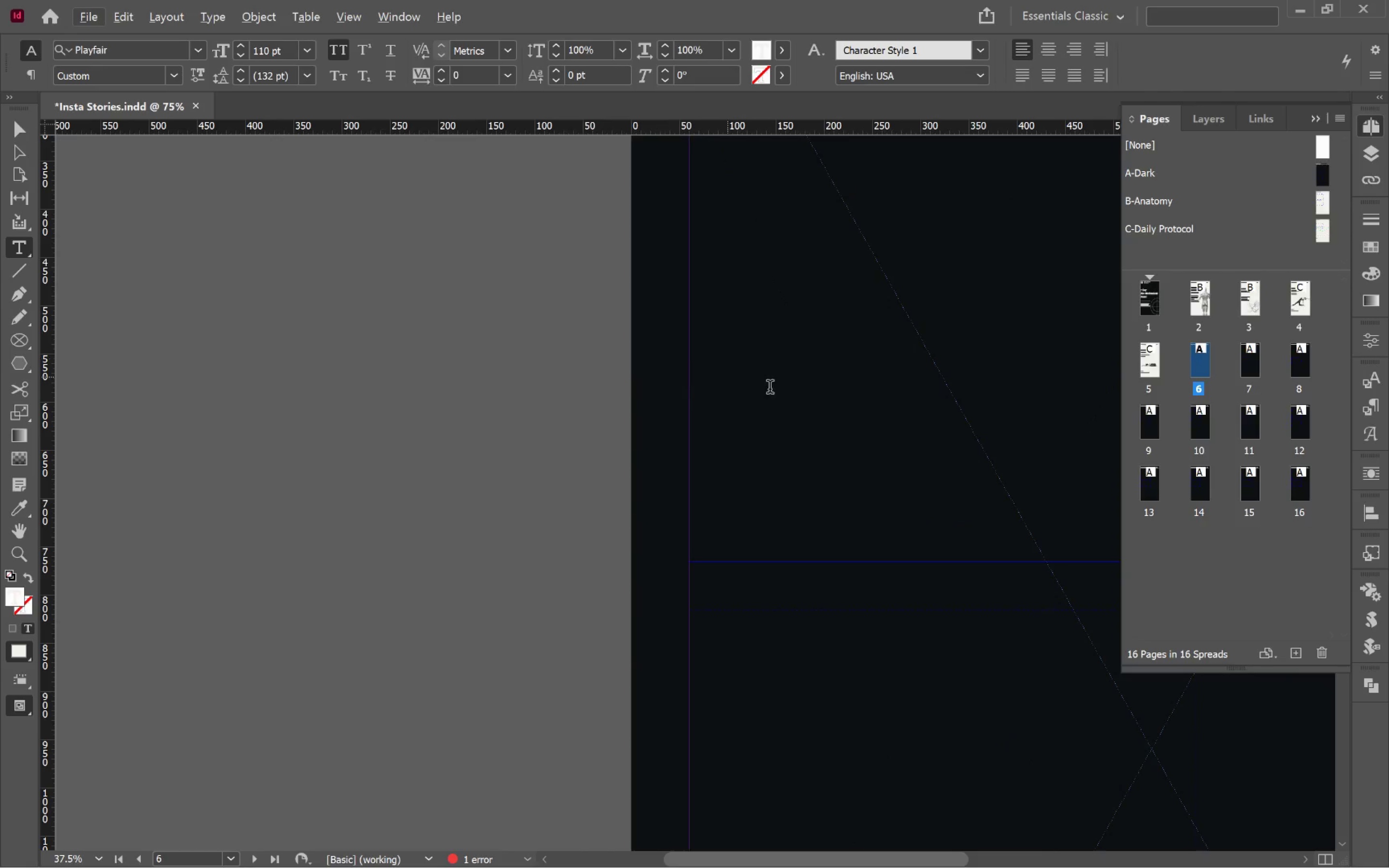 
hold_key(key=ControlLeft, duration=1.22)
scroll: coordinate [794, 432], scroll_direction: down, amount: 7.0
 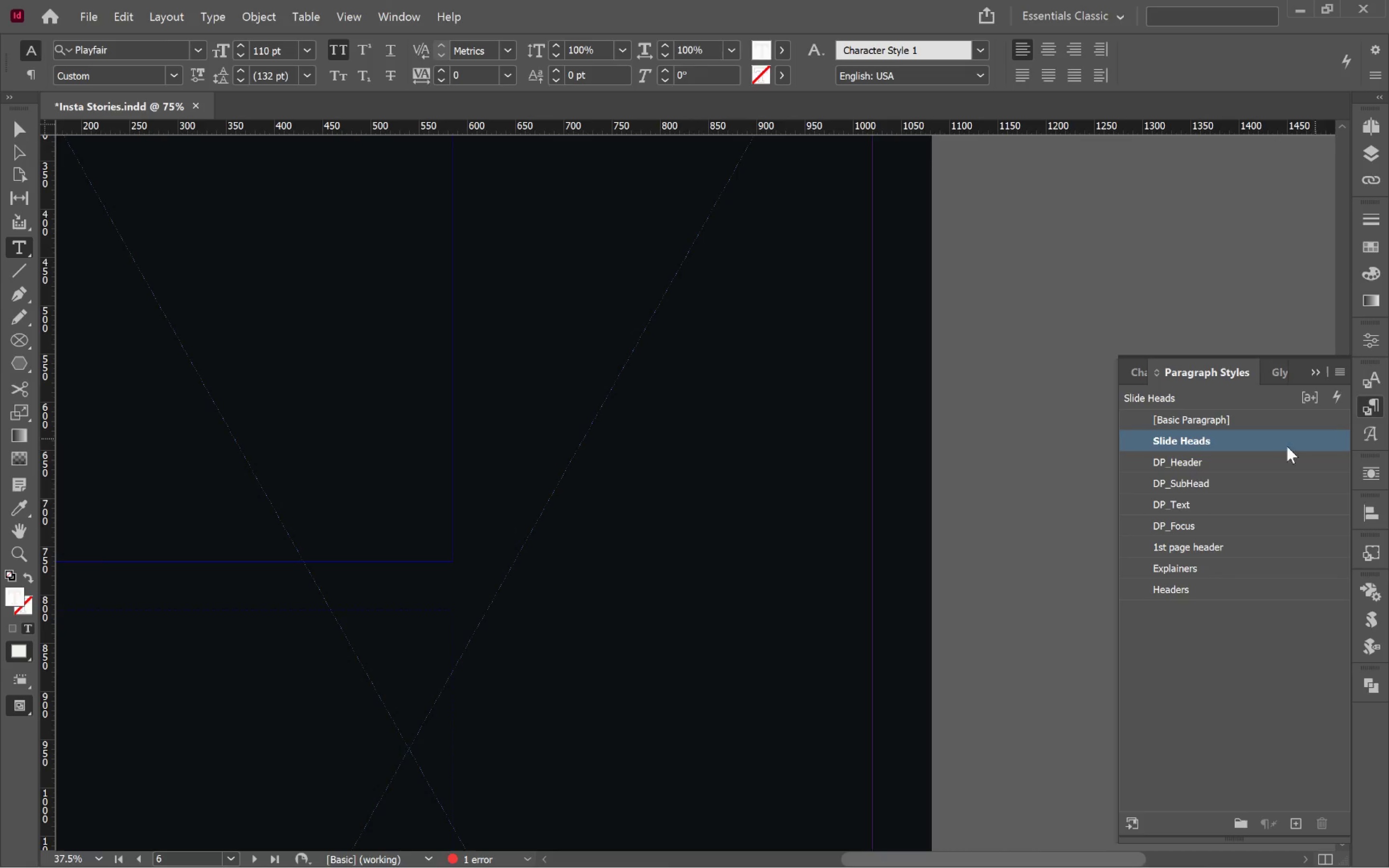 
left_click([1223, 464])
 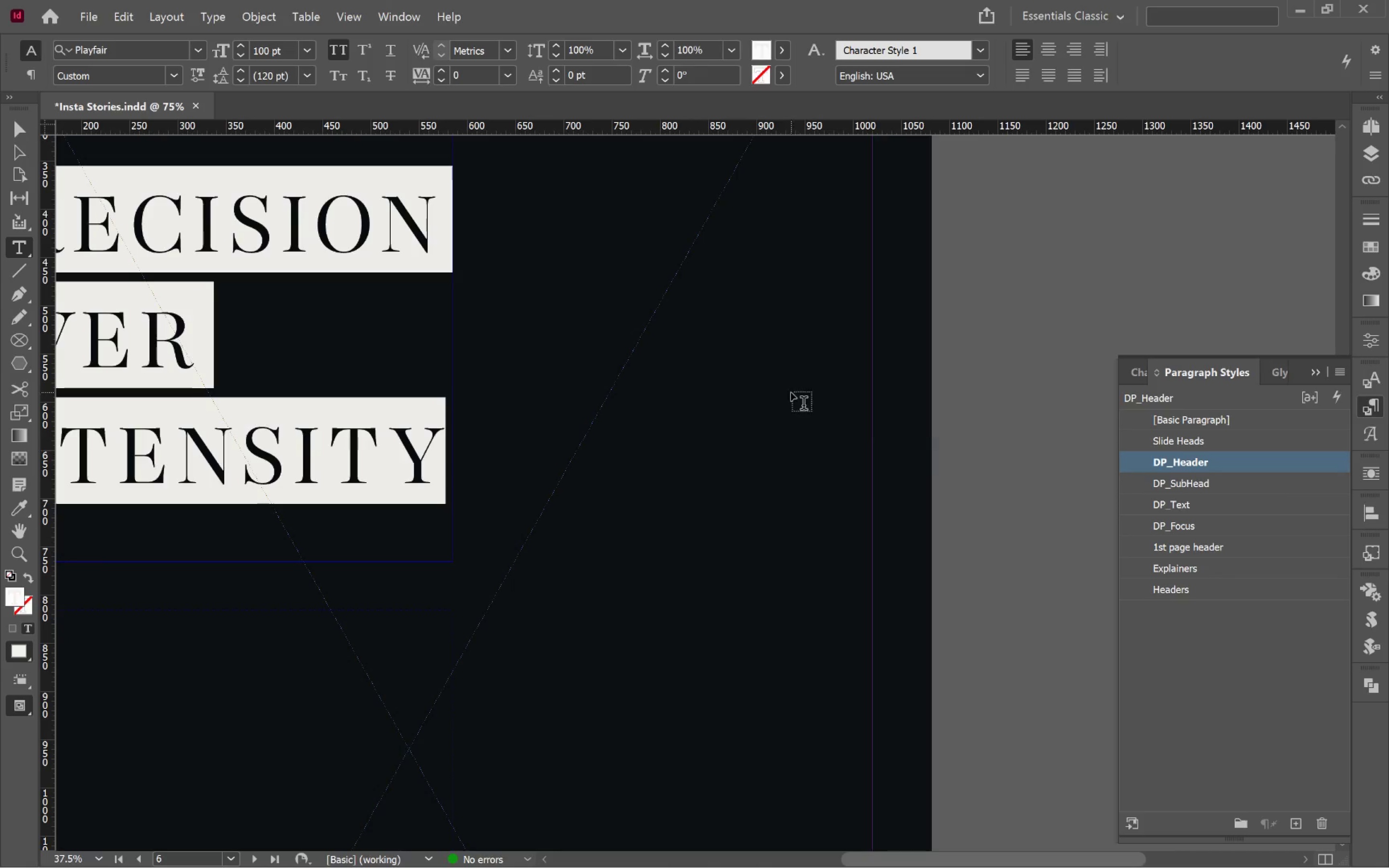 
left_click([987, 413])
 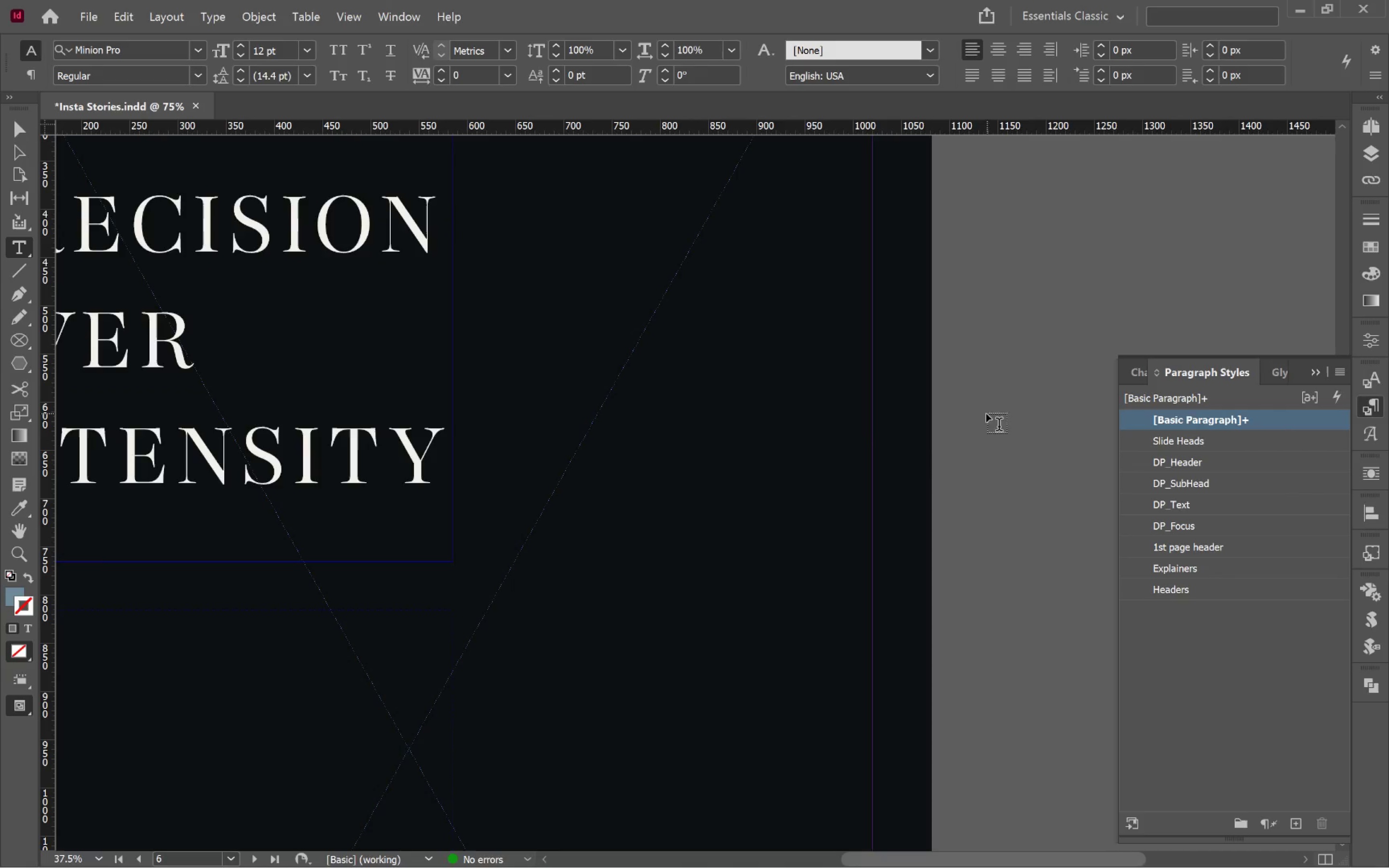 
hold_key(key=AltLeft, duration=0.56)
 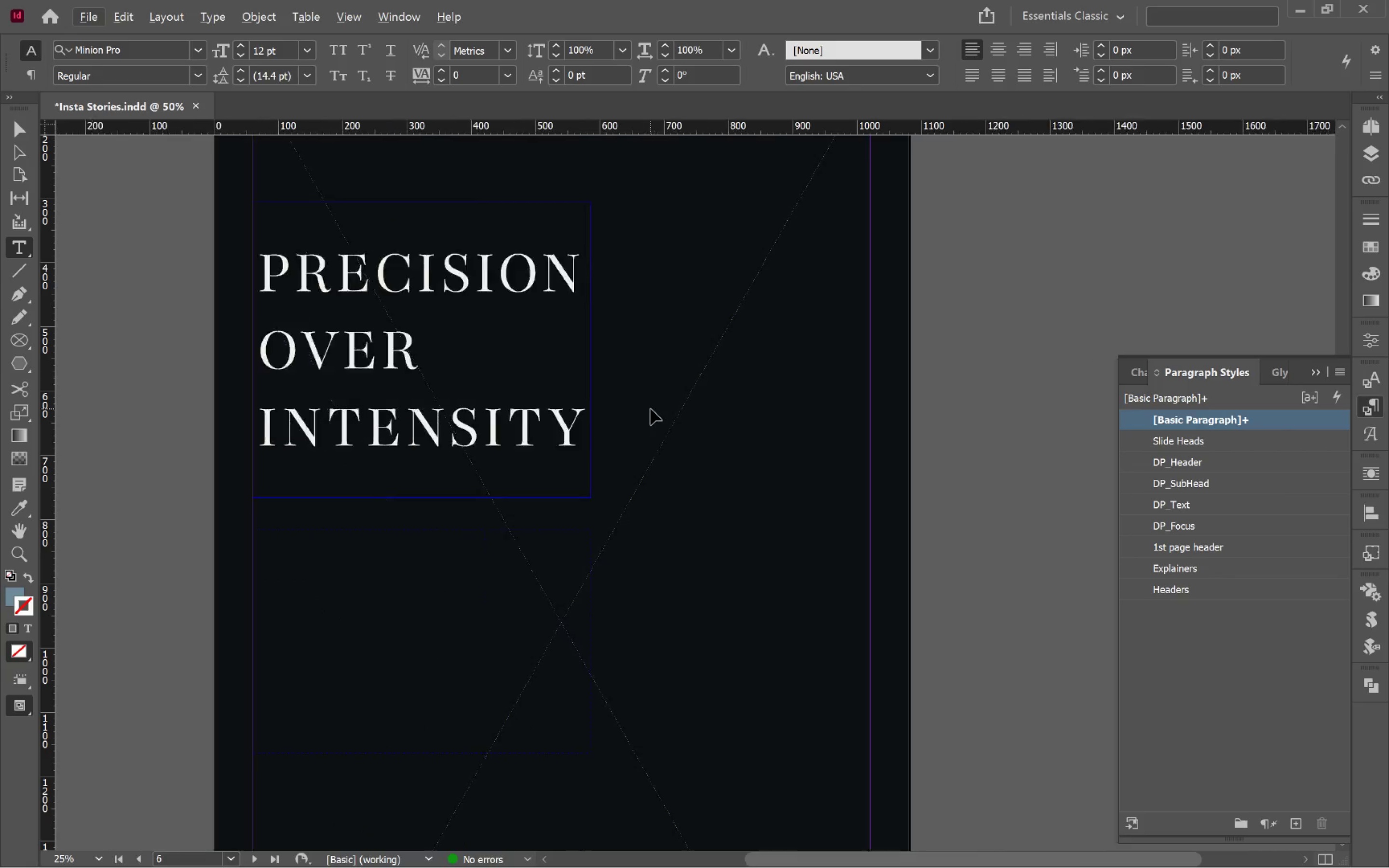 
hold_key(key=ControlLeft, duration=0.61)
 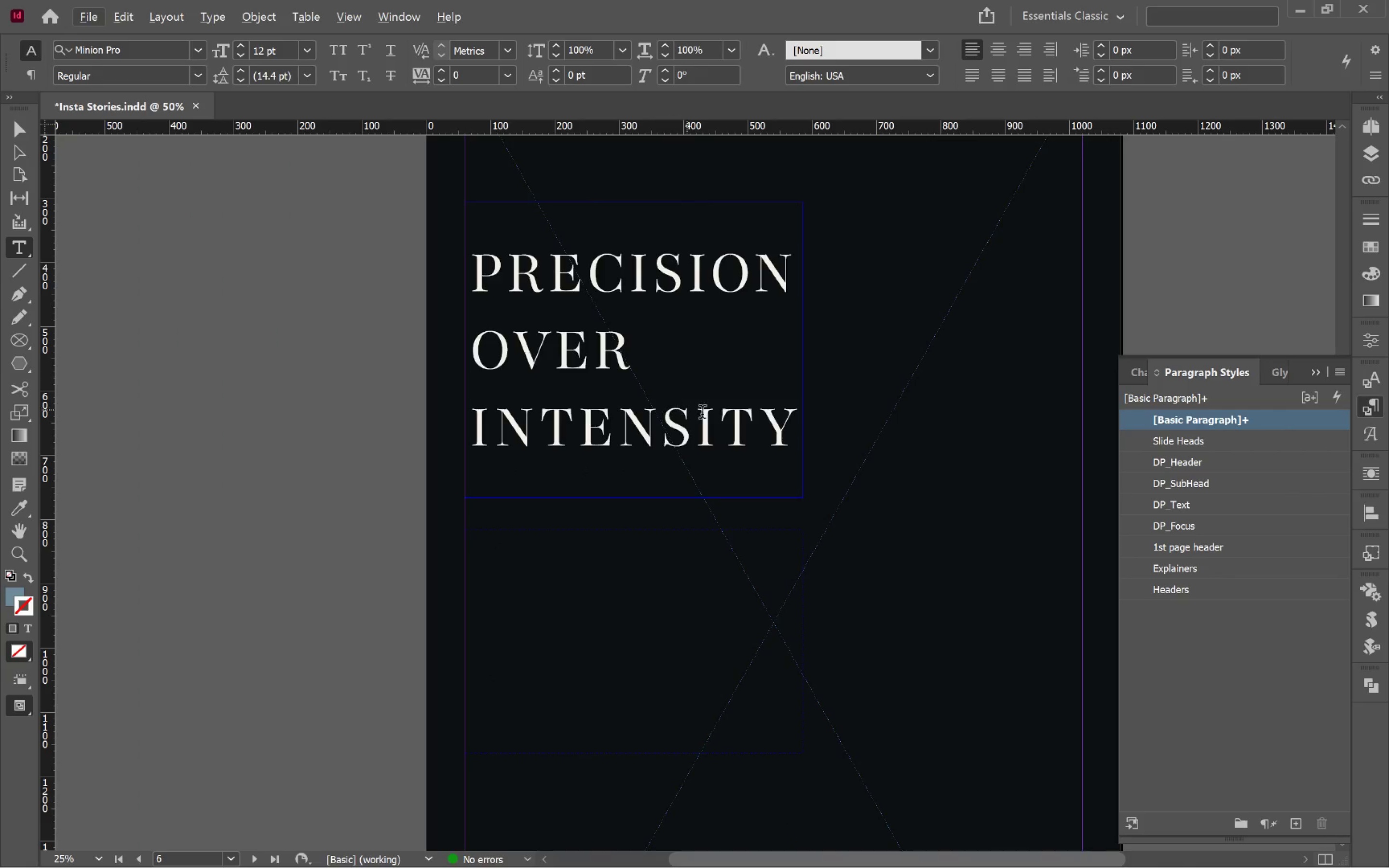 
scroll: coordinate [555, 368], scroll_direction: down, amount: 1.0
 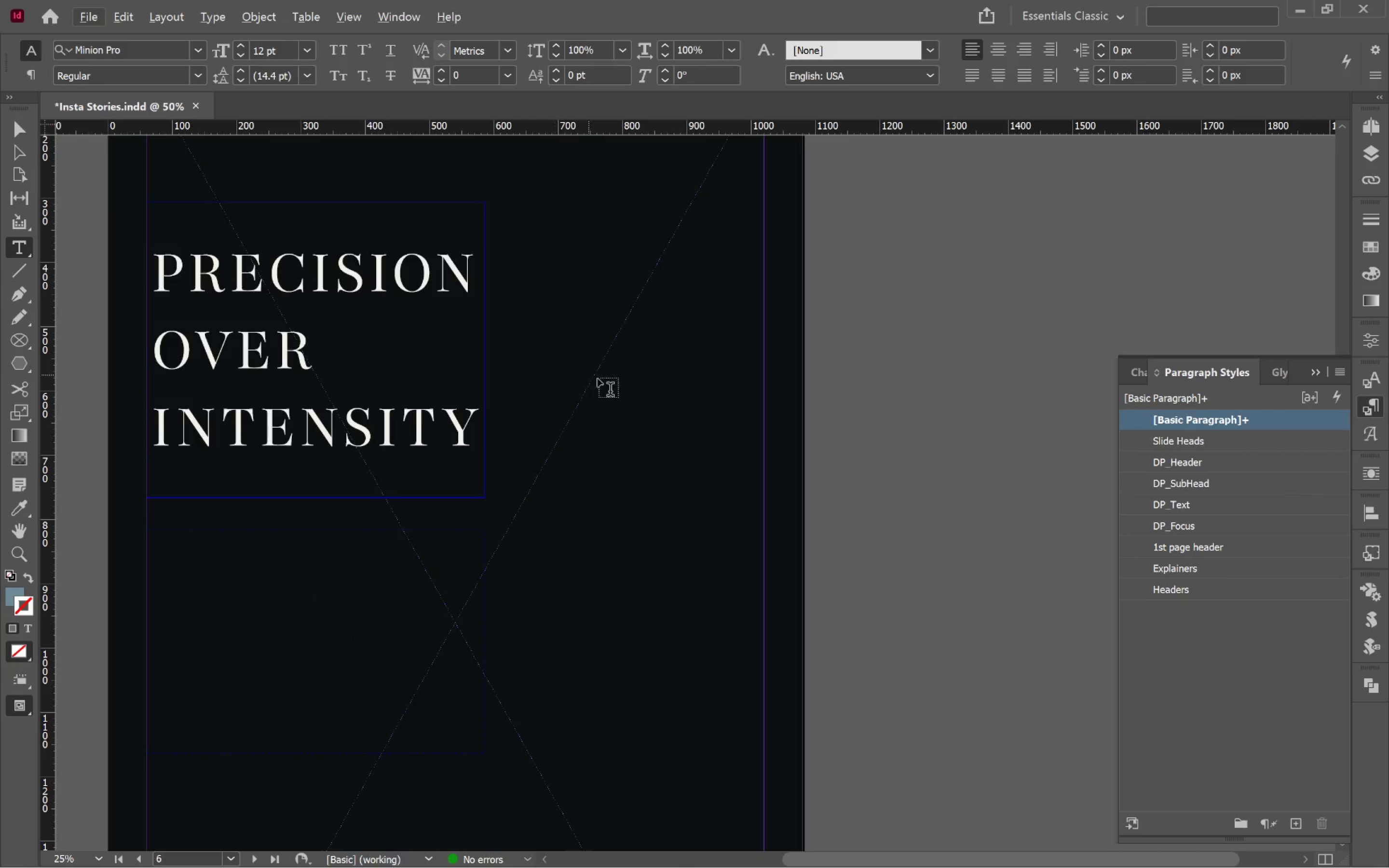 
scroll: coordinate [651, 409], scroll_direction: up, amount: 3.0
 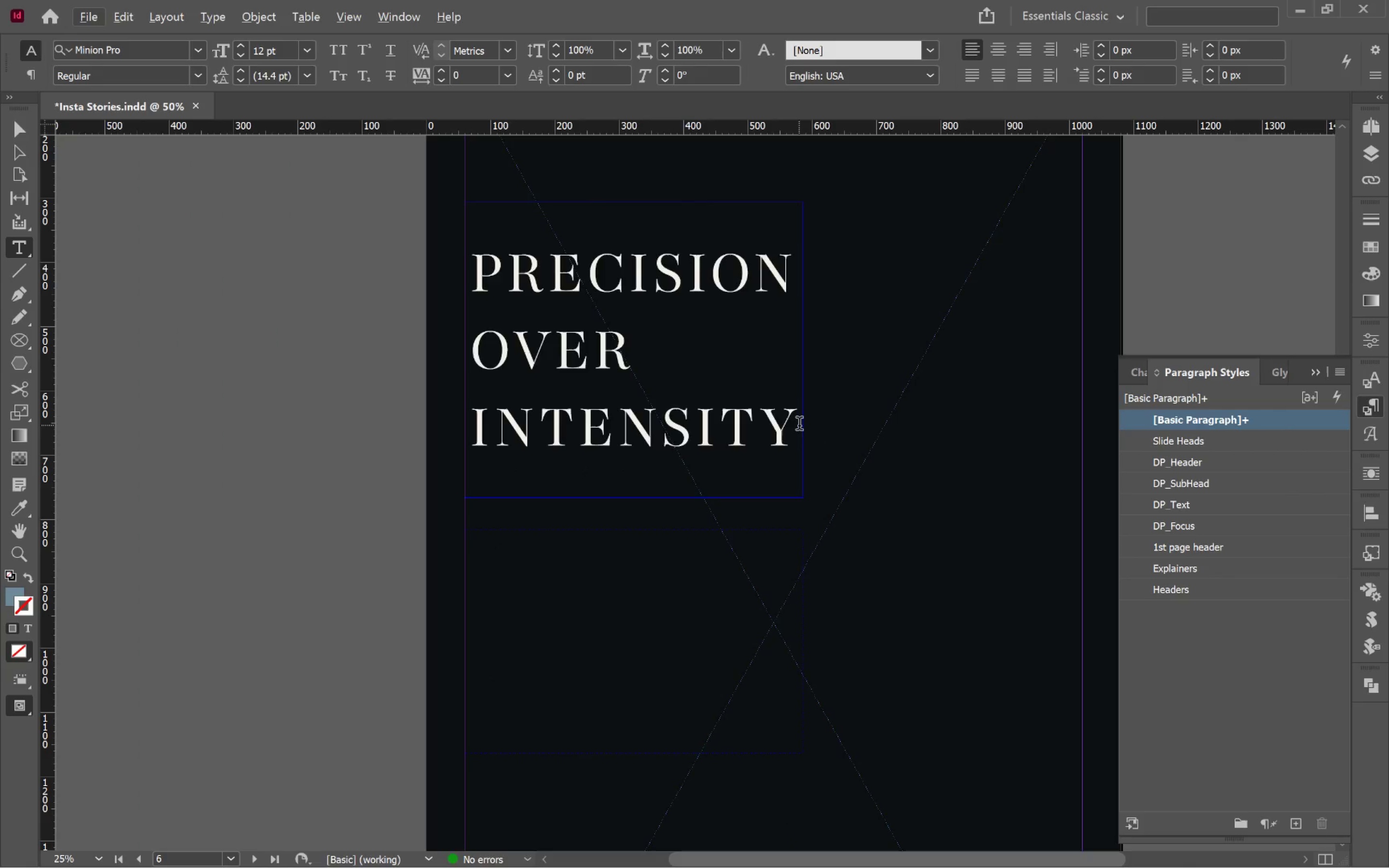 
left_click([584, 359])
 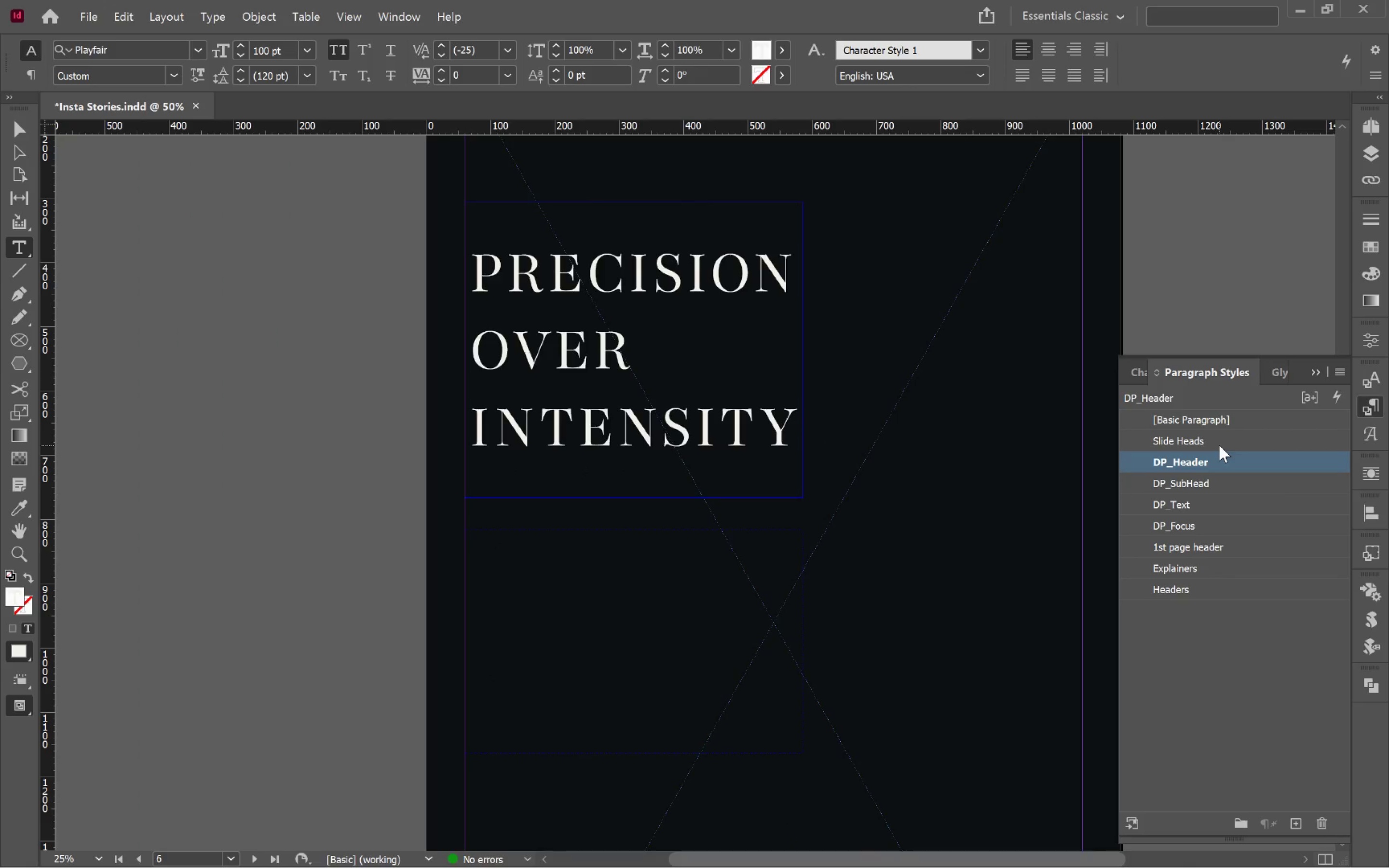 
hold_key(key=AltLeft, duration=0.74)
scroll: coordinate [656, 464], scroll_direction: down, amount: 2.0
 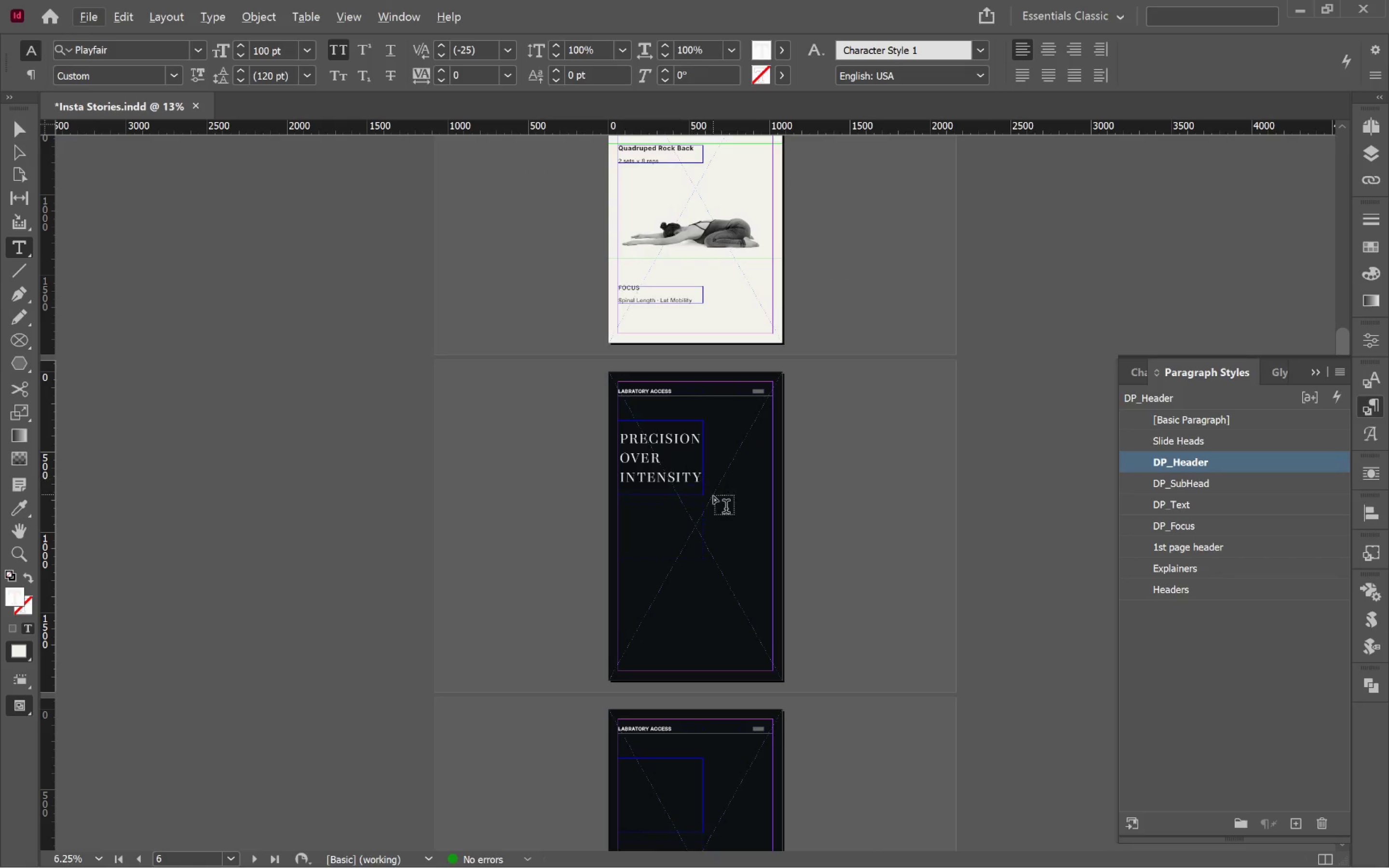 
scroll: coordinate [720, 503], scroll_direction: up, amount: 1.0
 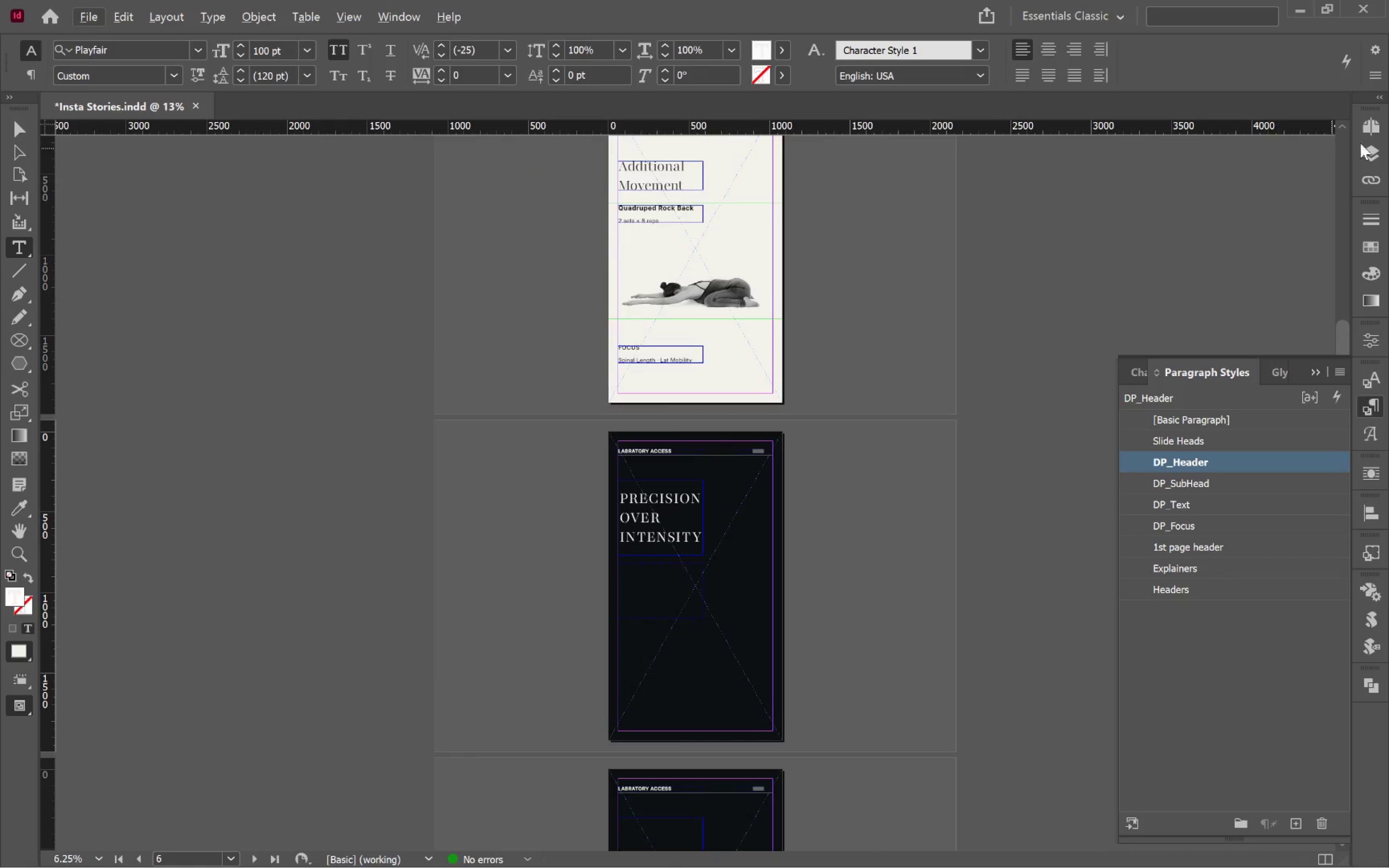 
left_click([1371, 149])
 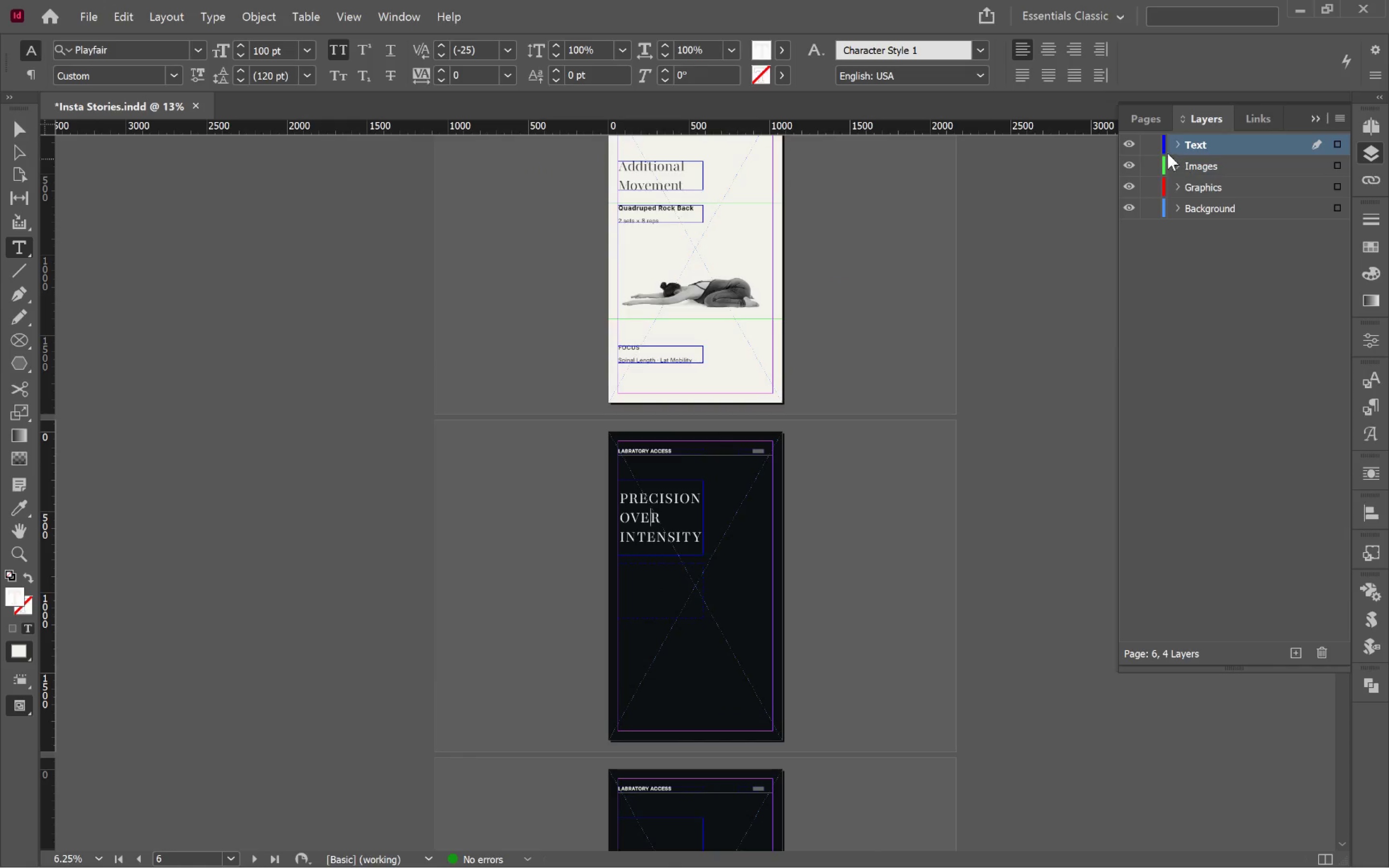 
left_click([1149, 123])
 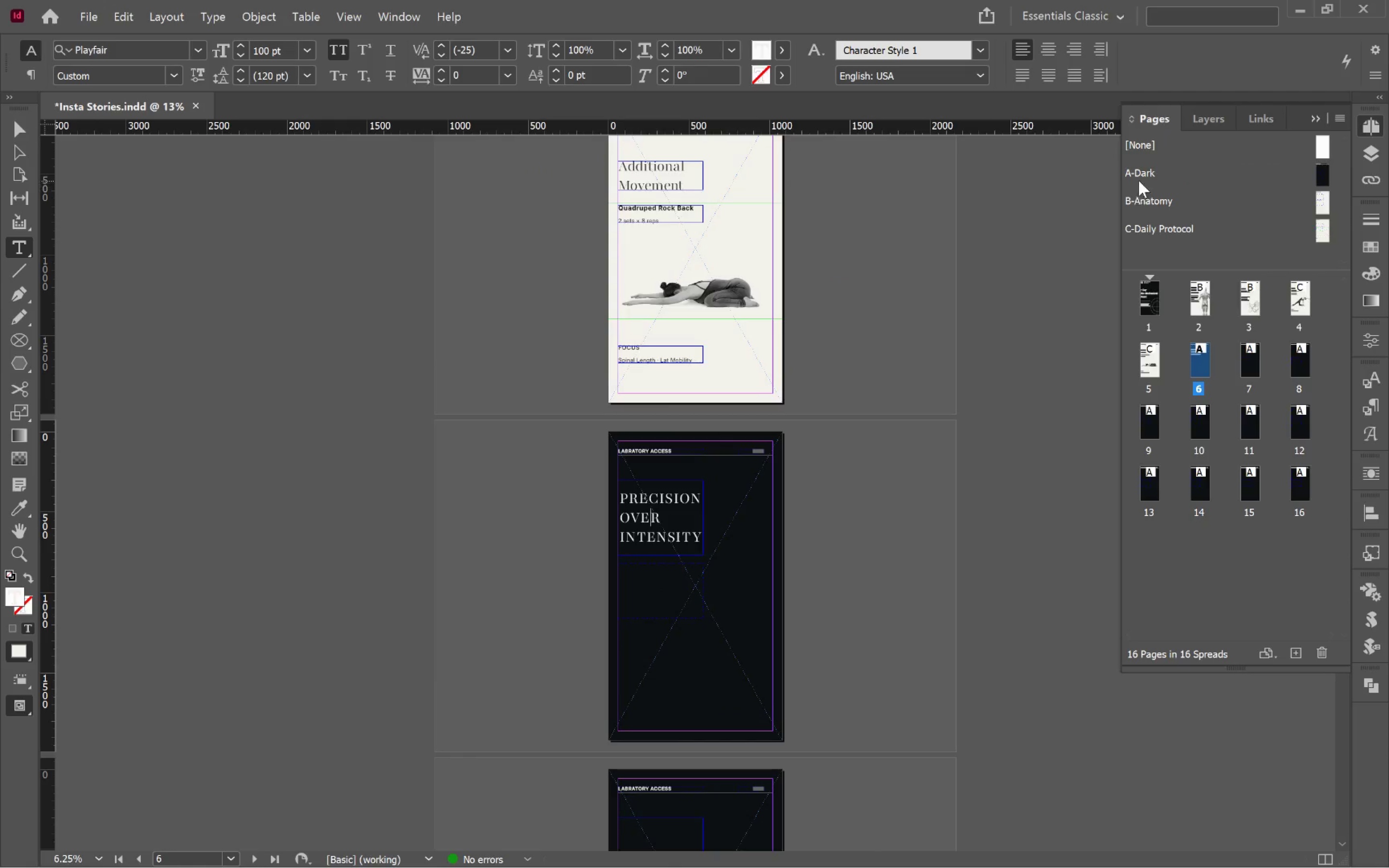 
double_click([1142, 171])
 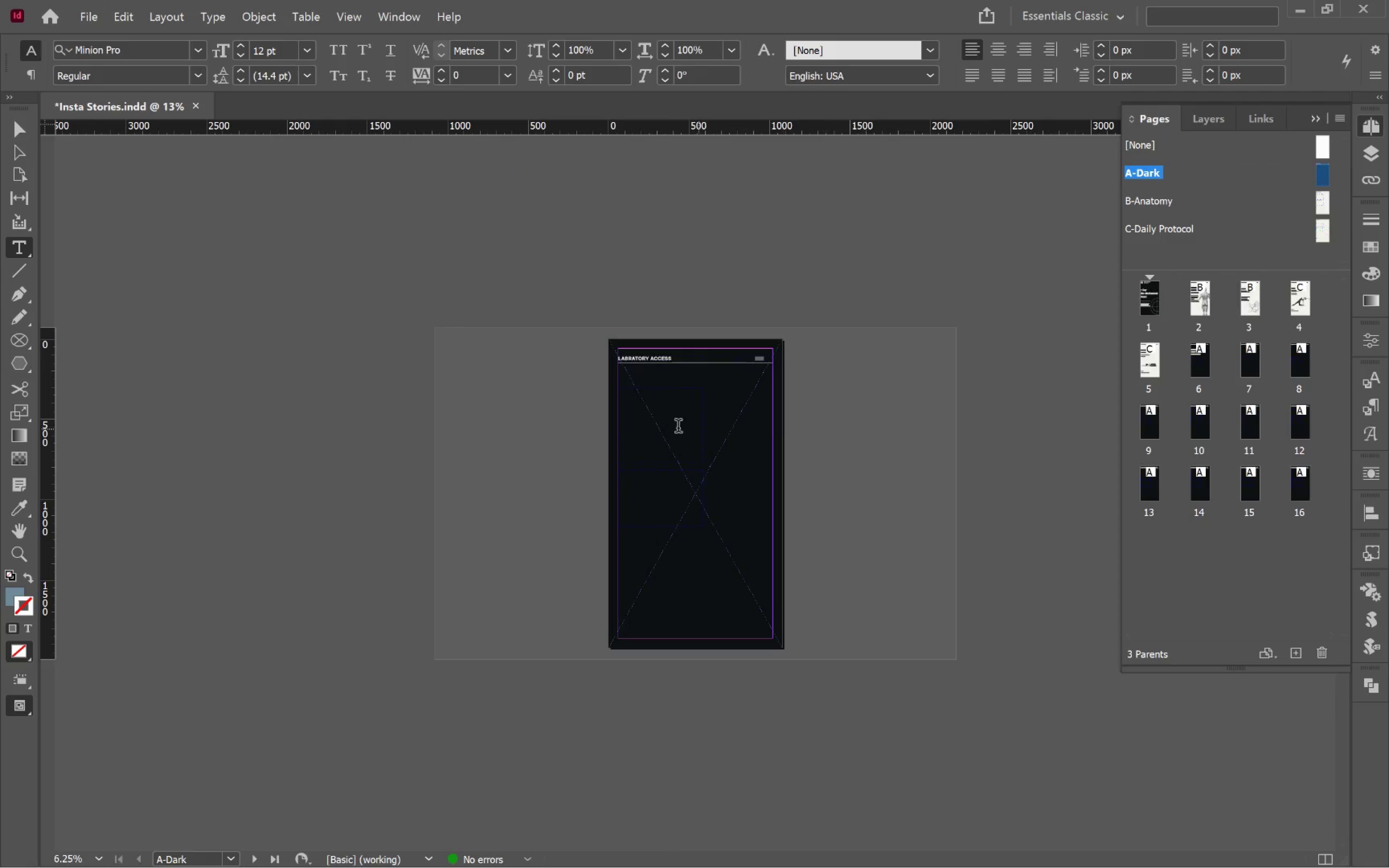 
hold_key(key=ControlLeft, duration=0.56)
left_click([671, 427])
 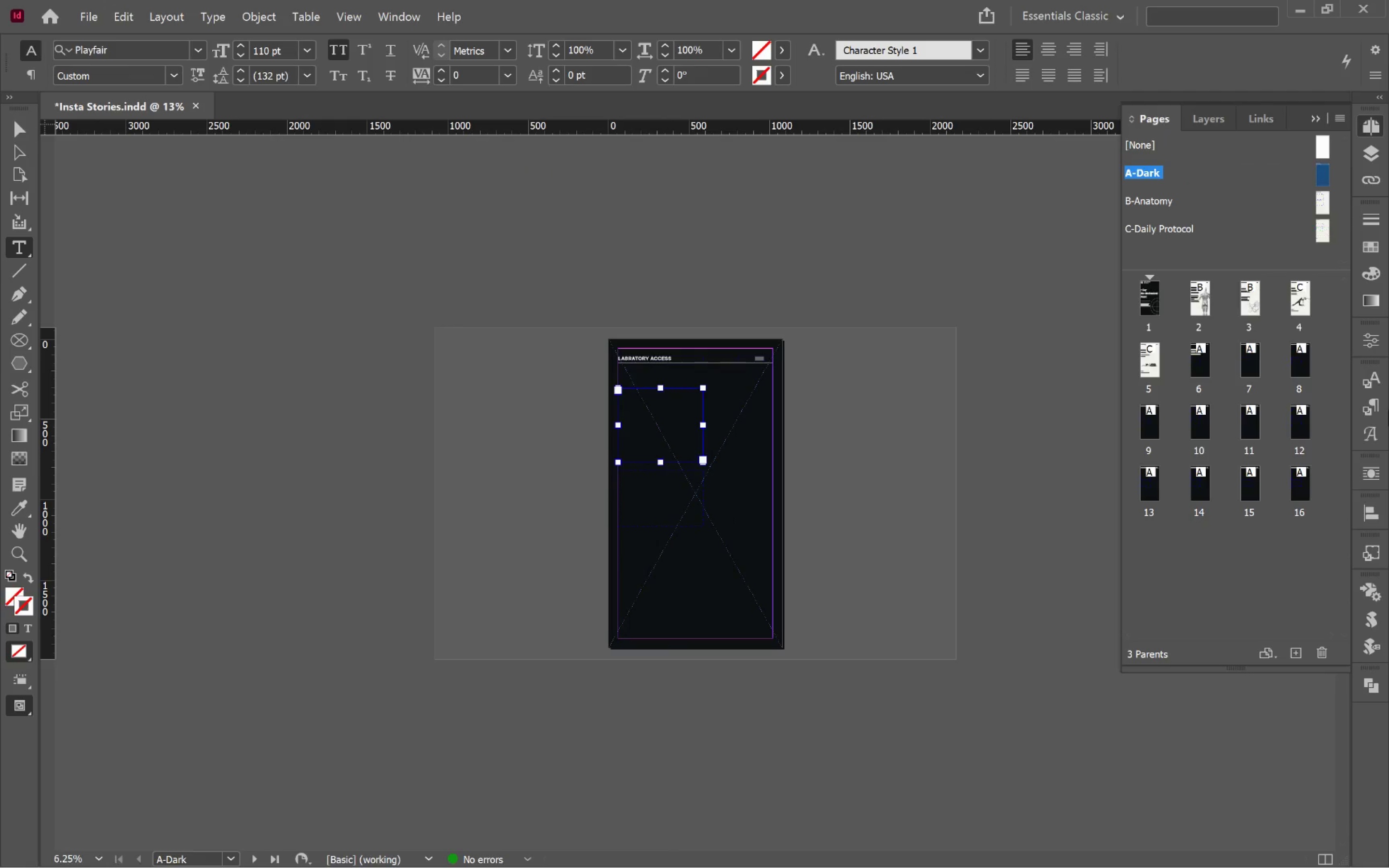 
left_click([1367, 406])
 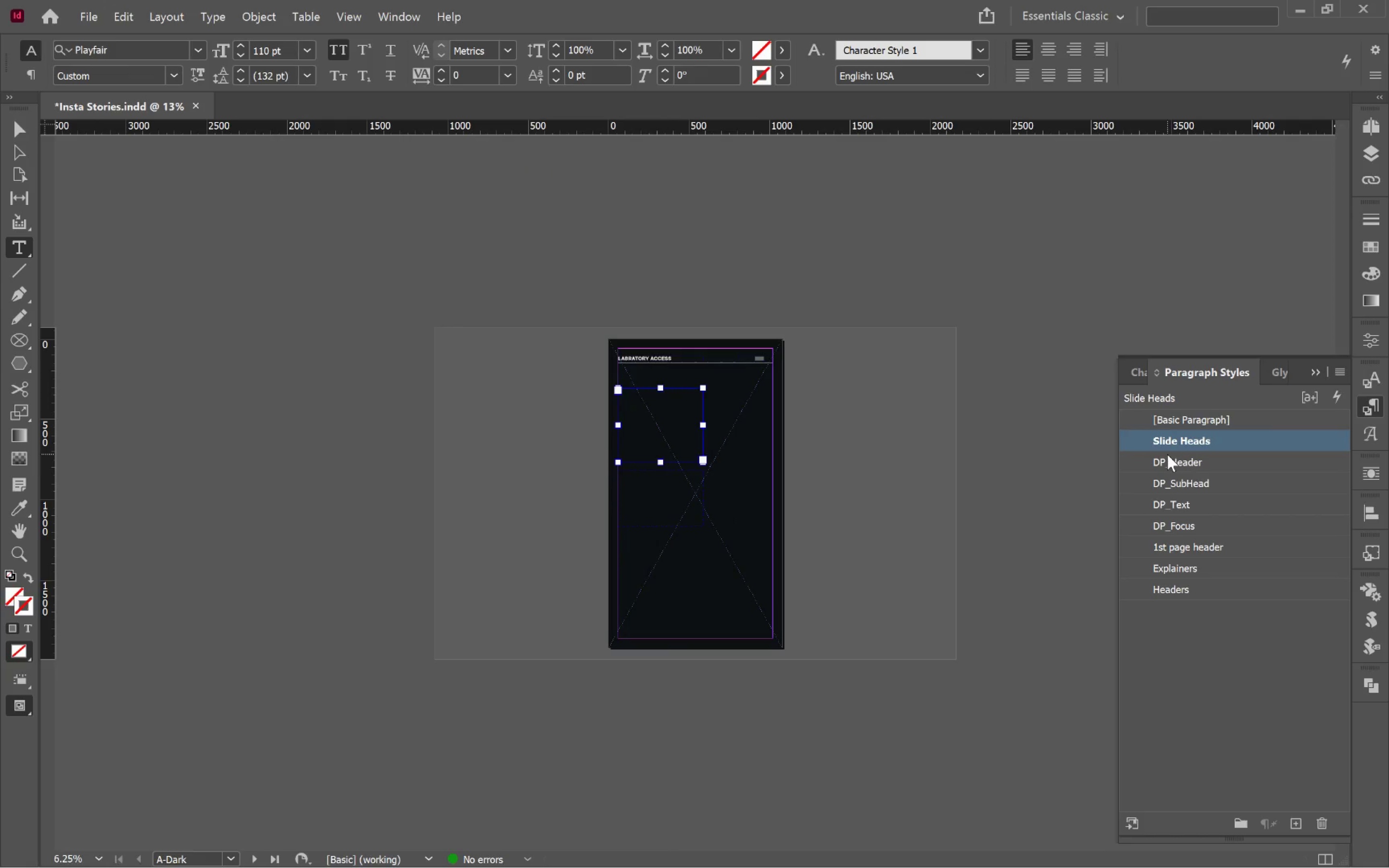 
left_click([1167, 459])
 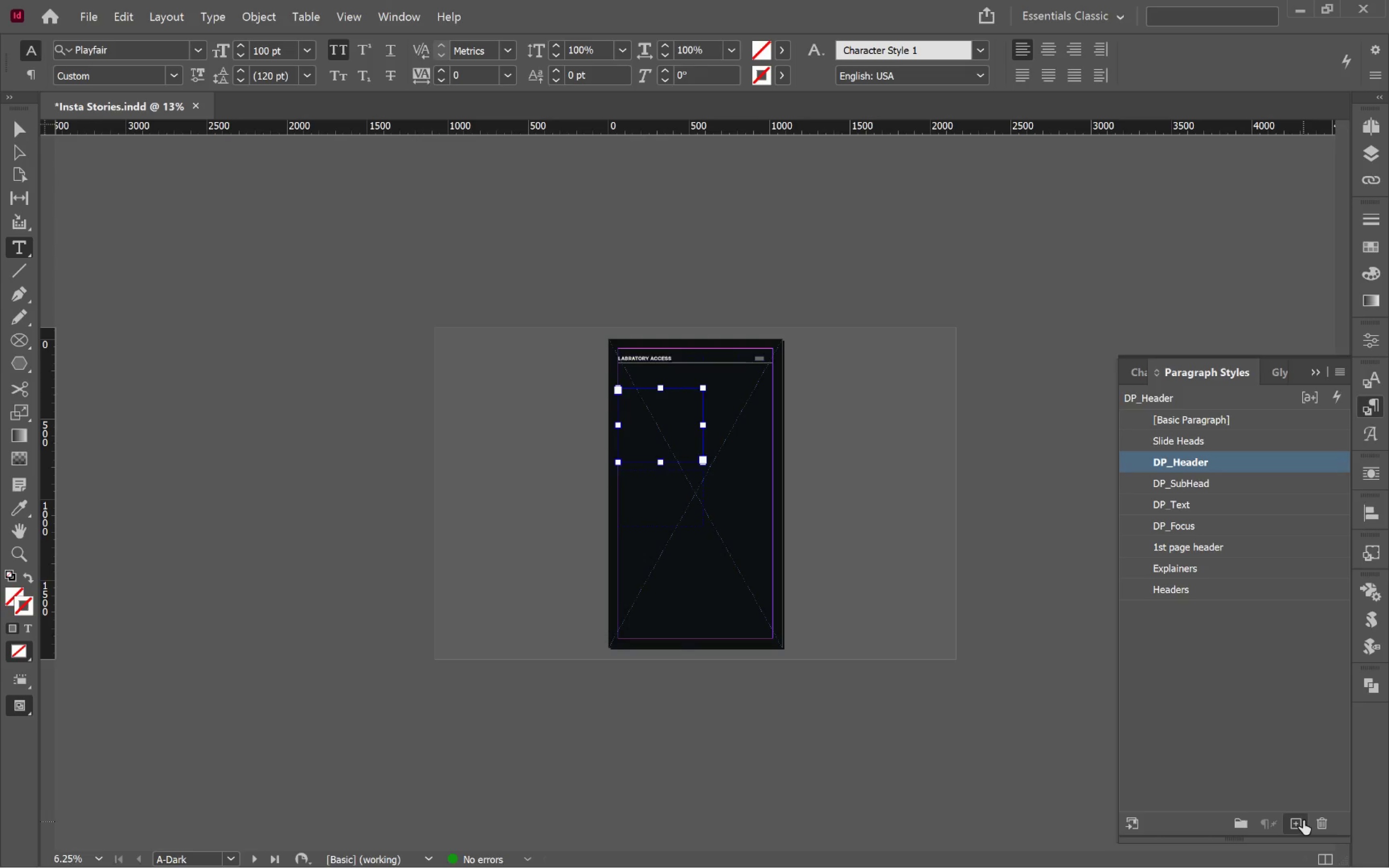 
left_click([658, 415])
 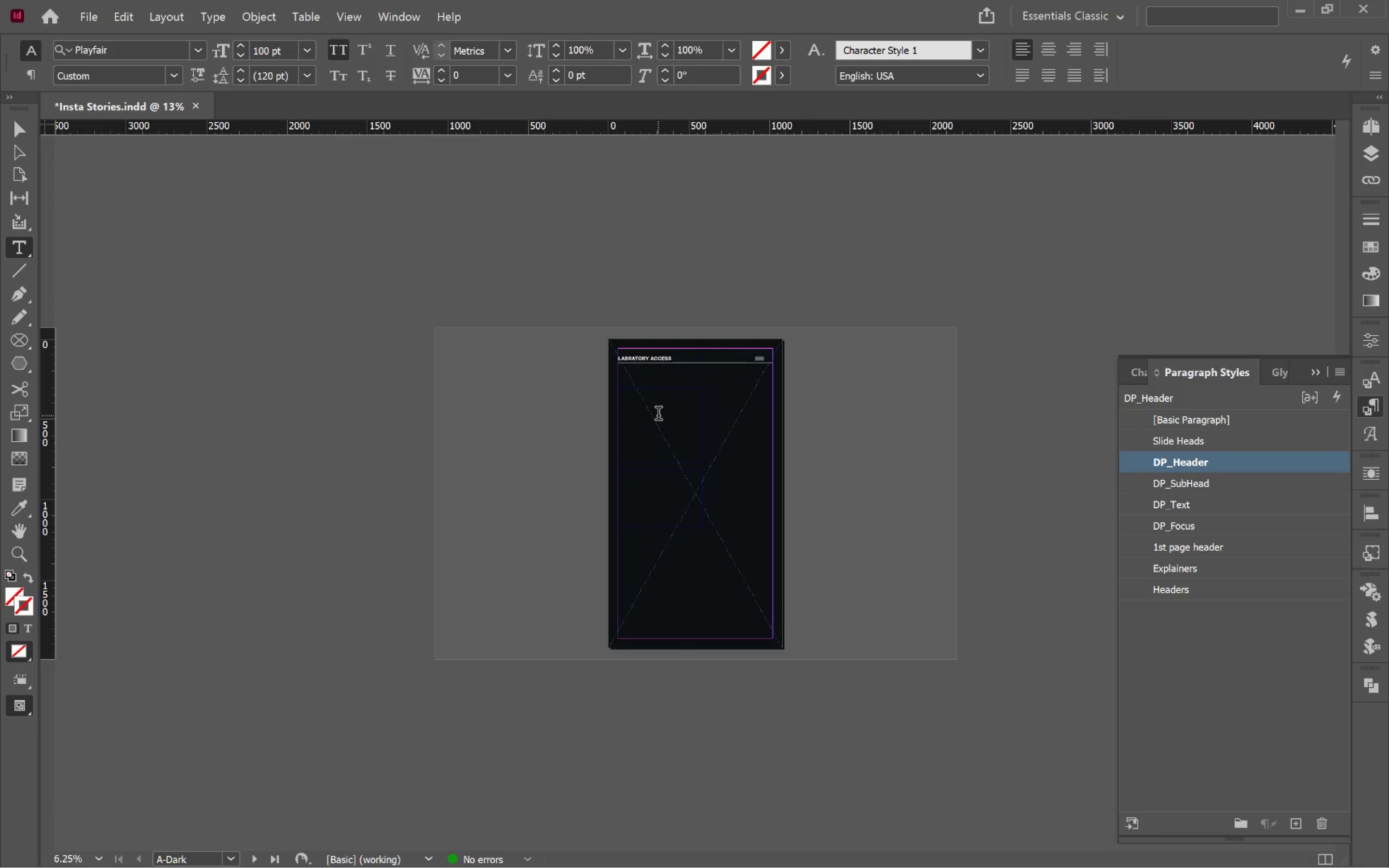 
key(Control+V)
 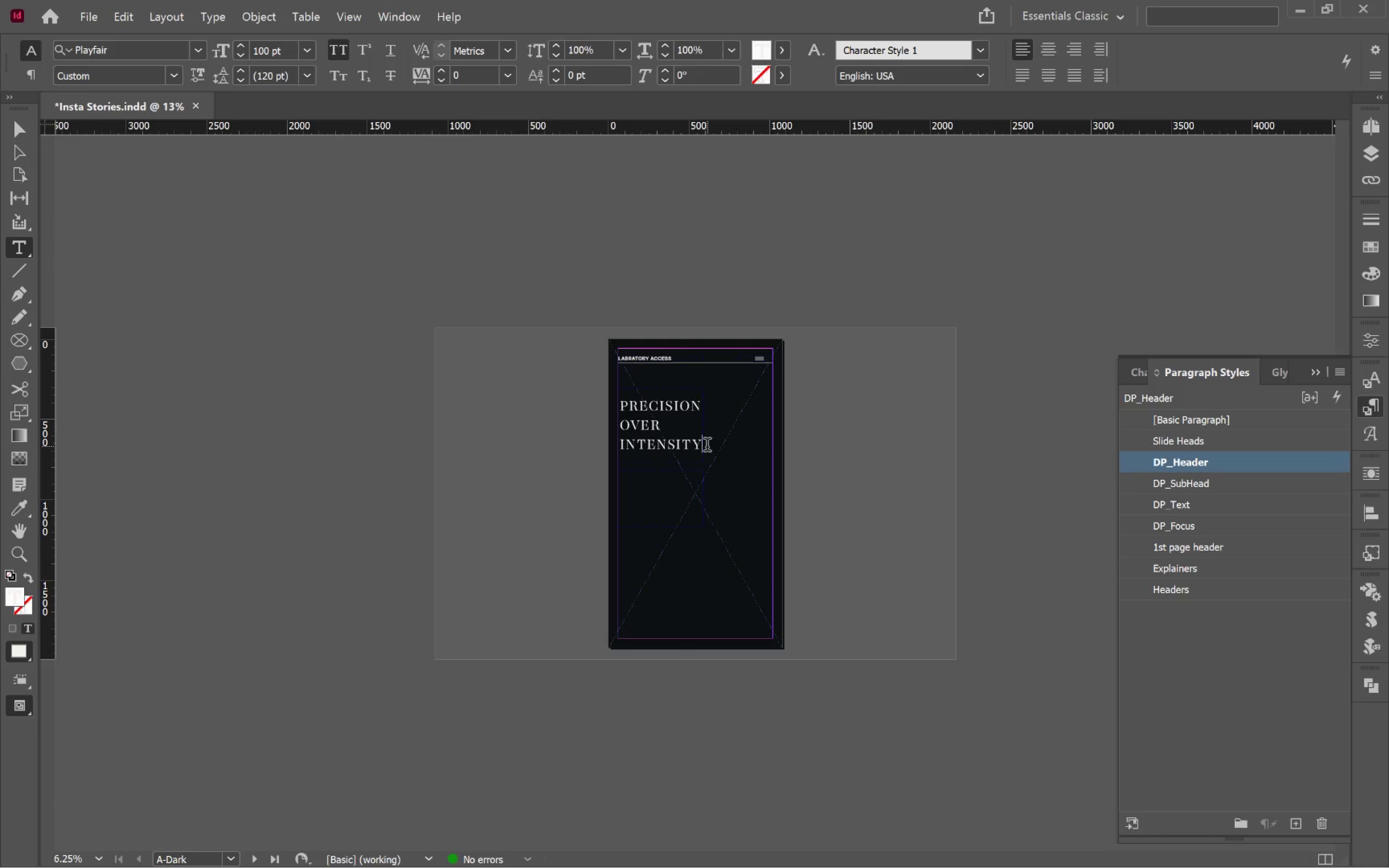 
left_click([1213, 484])
 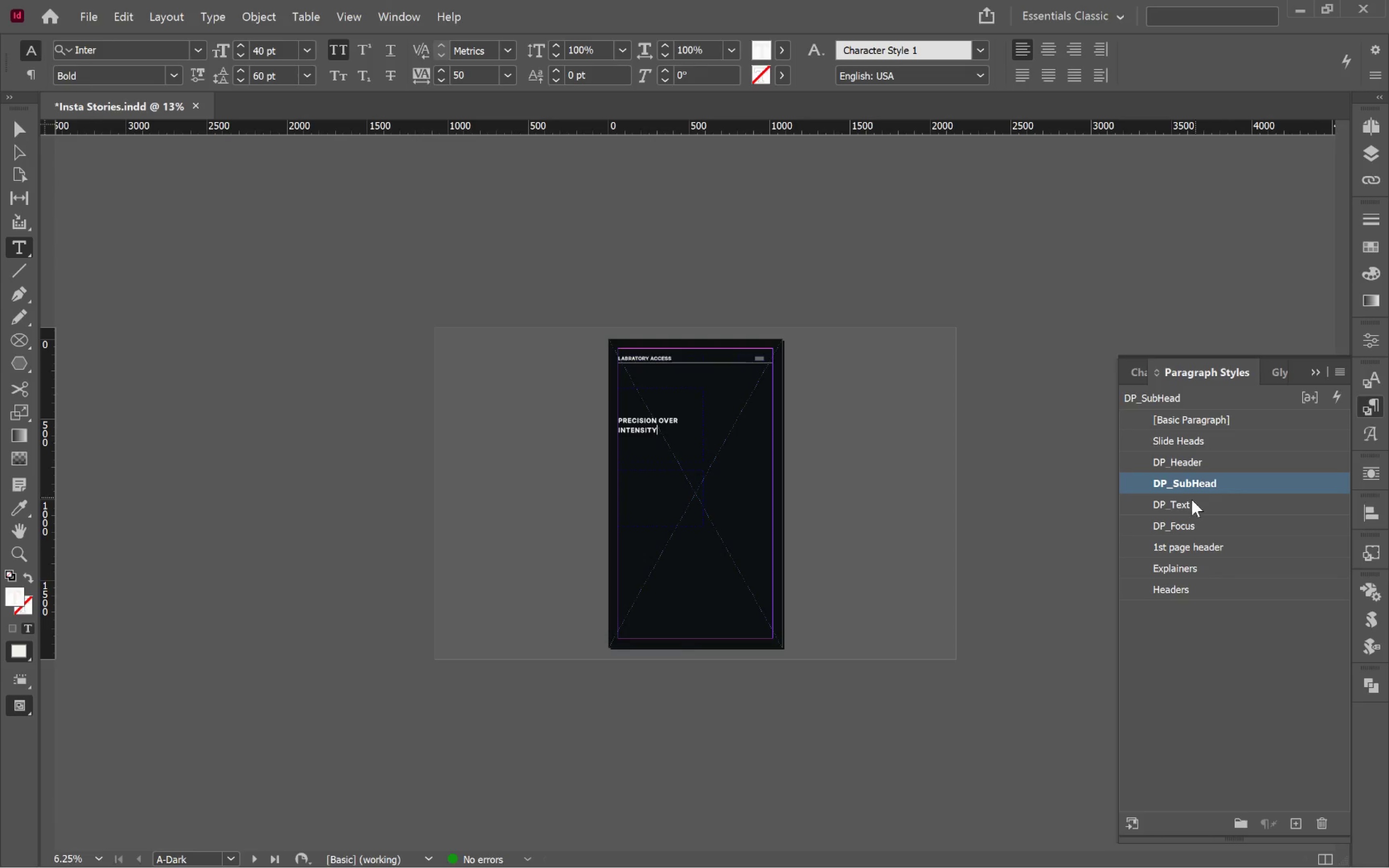 
left_click([1188, 502])
 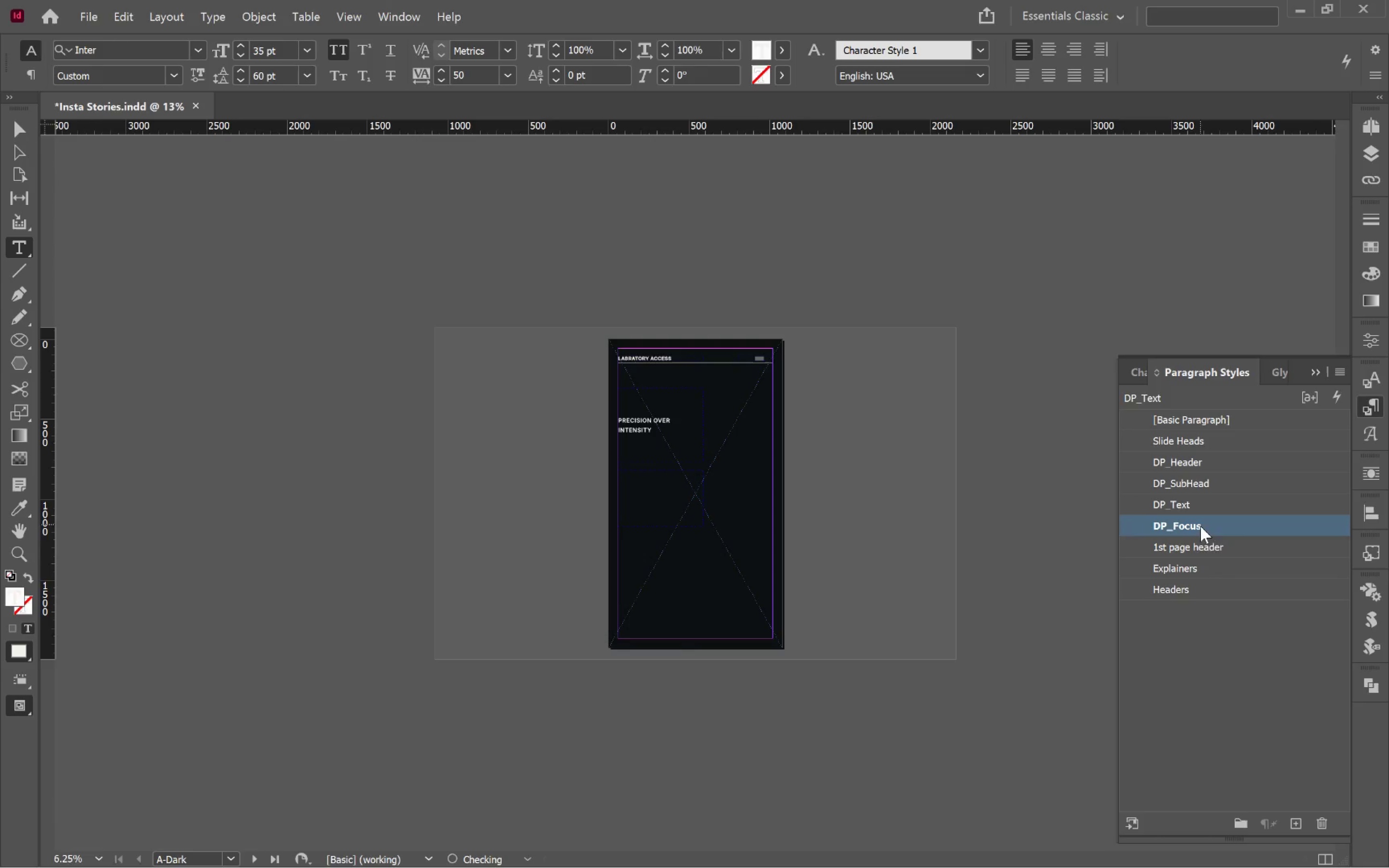 
left_click([1213, 545])
 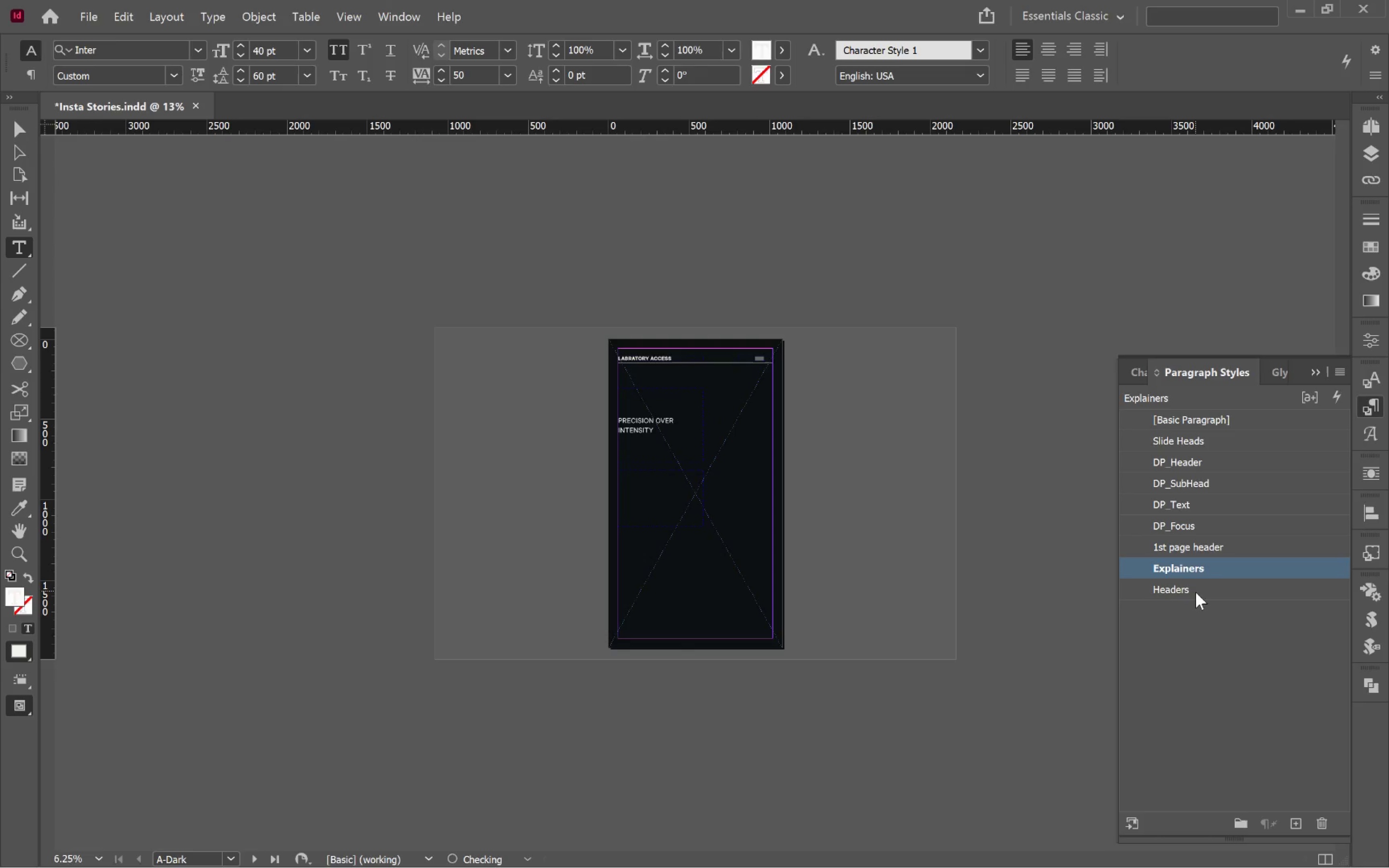 
left_click([1196, 591])
 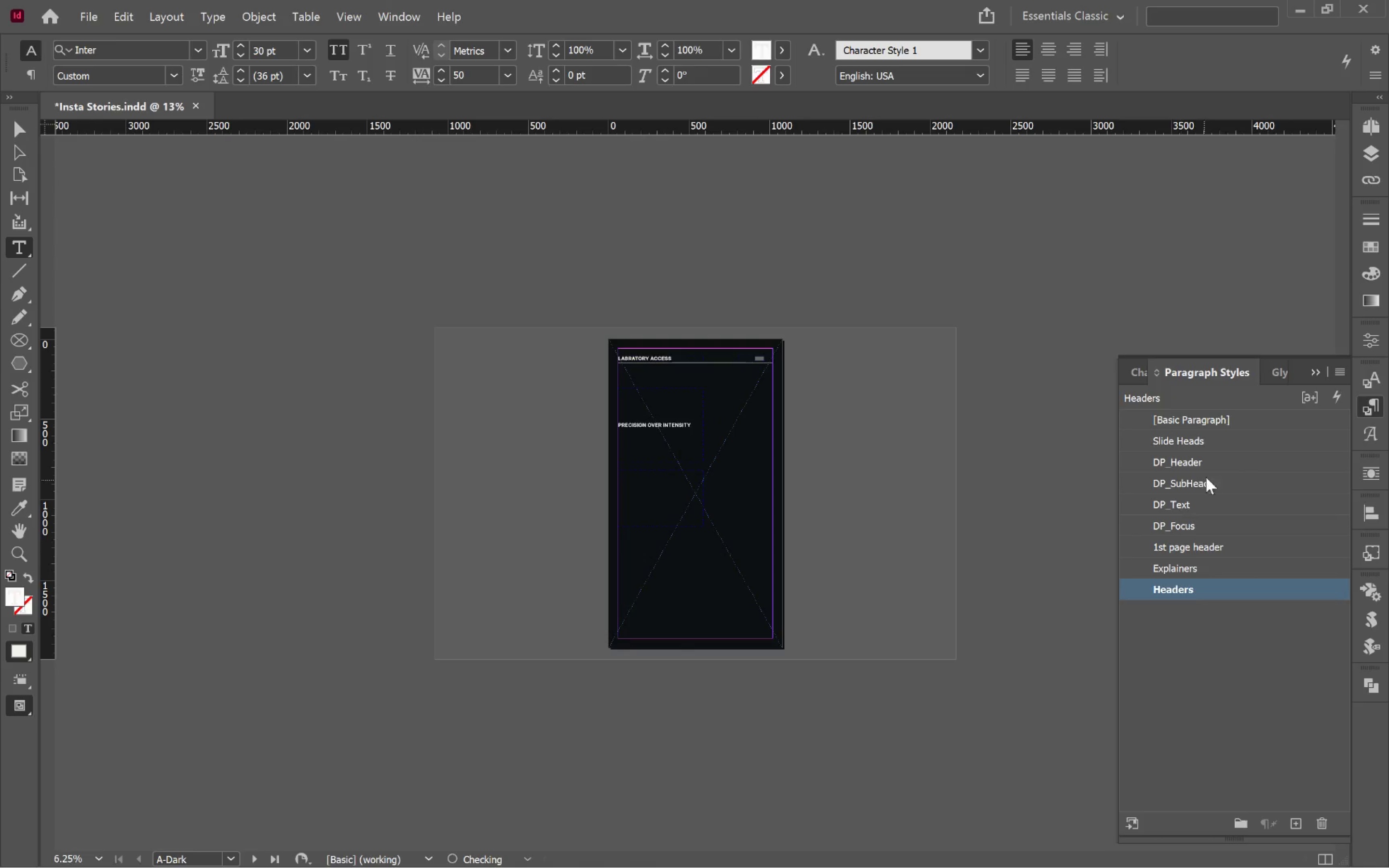 
left_click([1206, 465])
 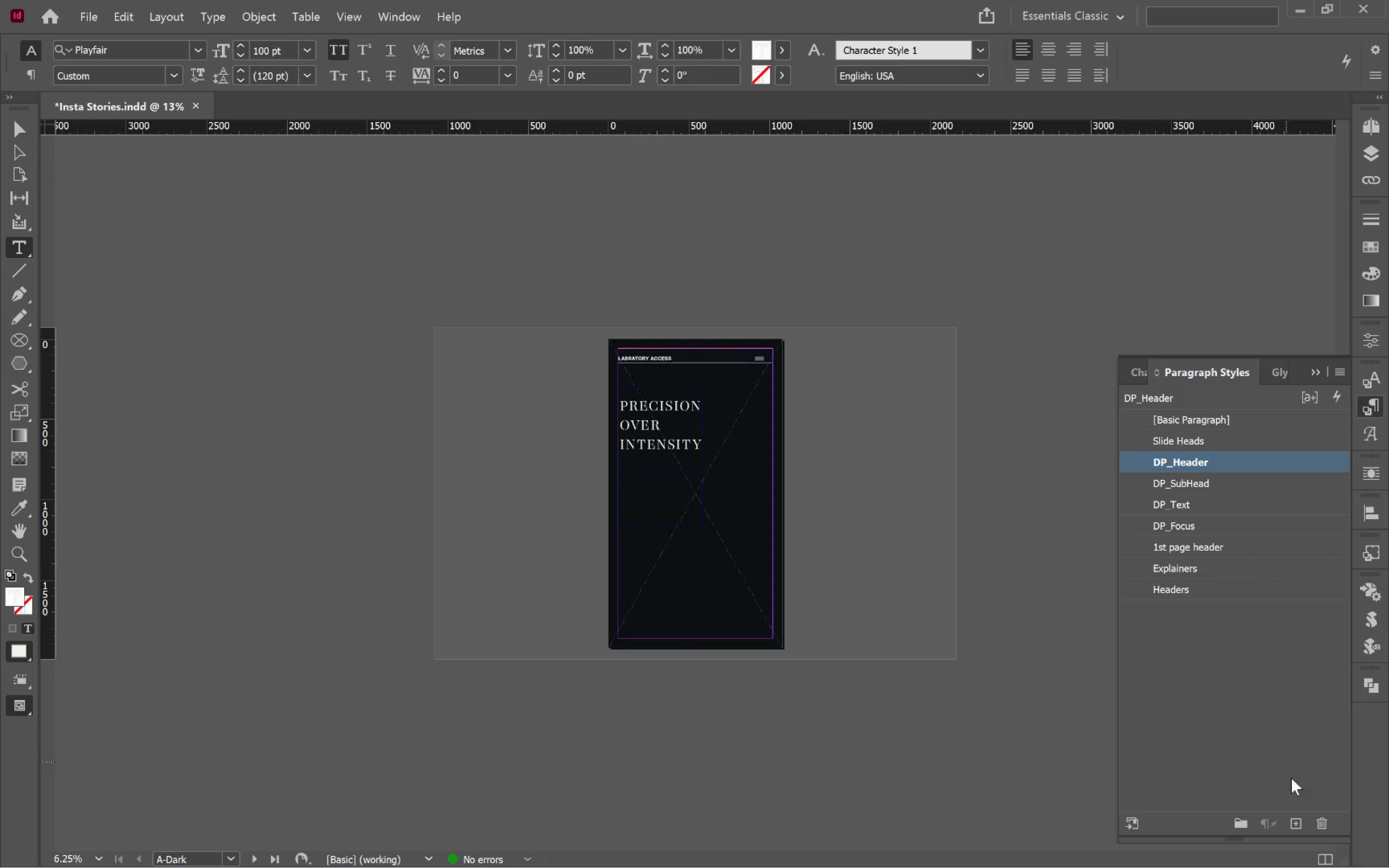 
left_click([1296, 821])
 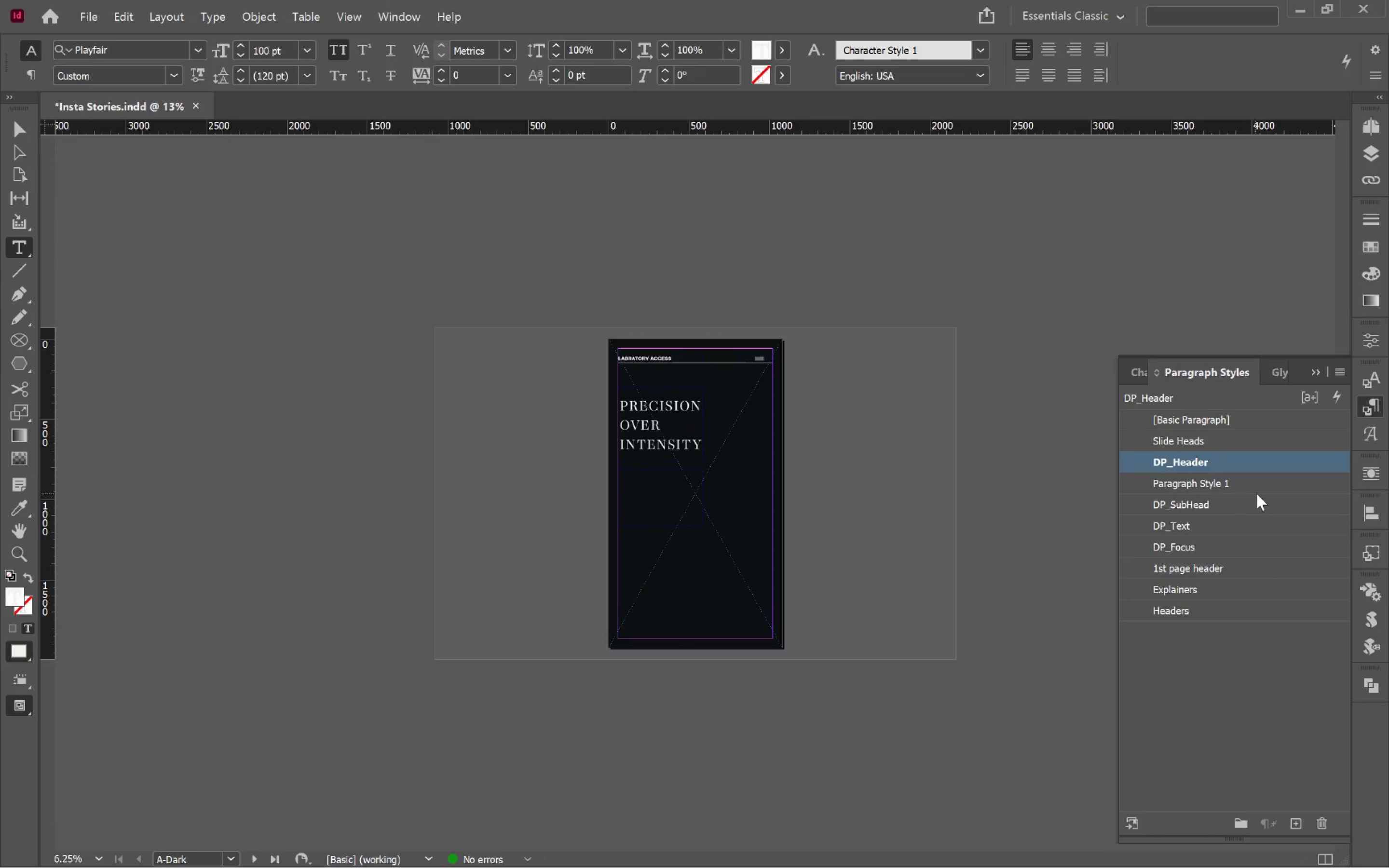 
left_click([1285, 489])
 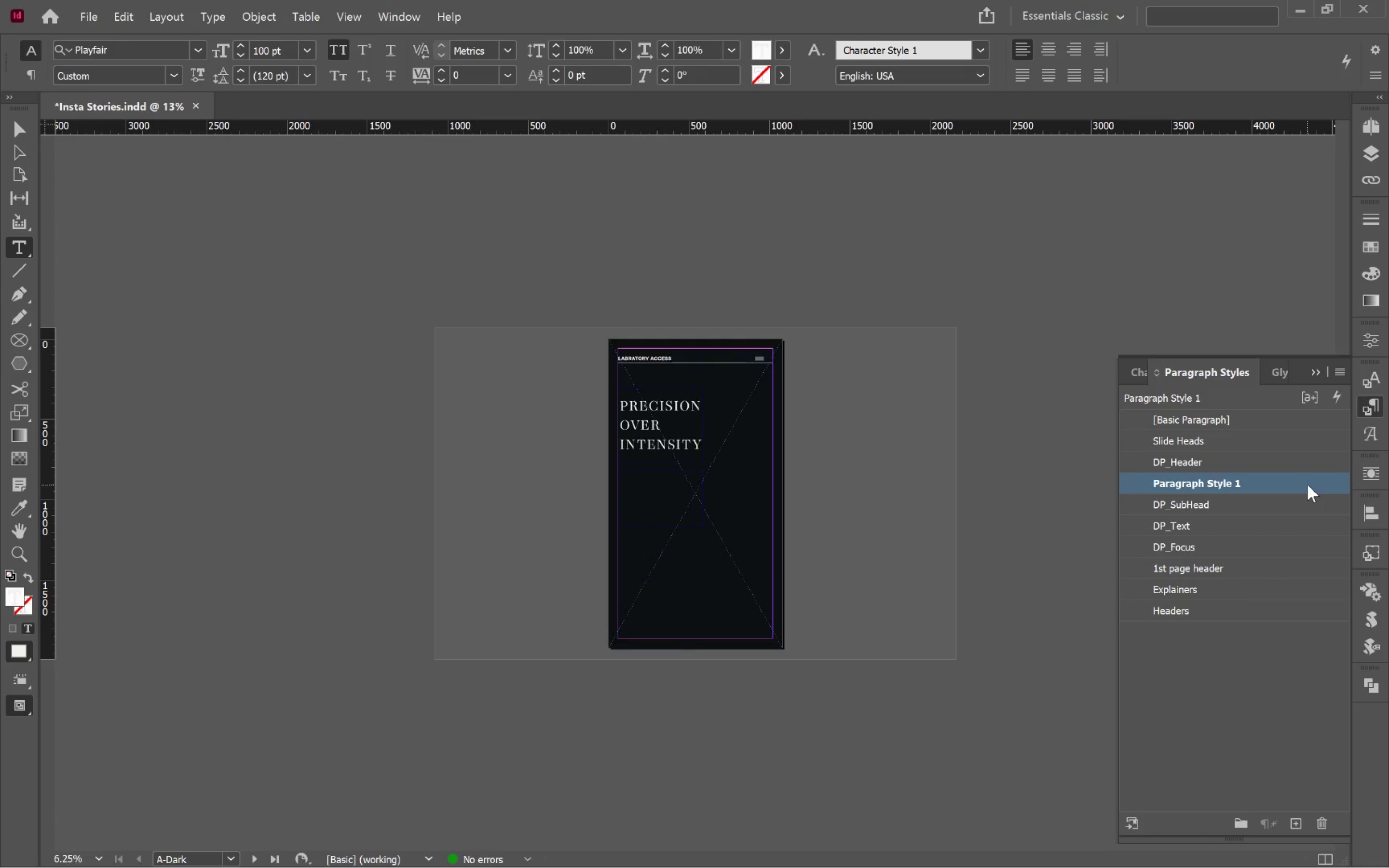 
double_click([1307, 485])
 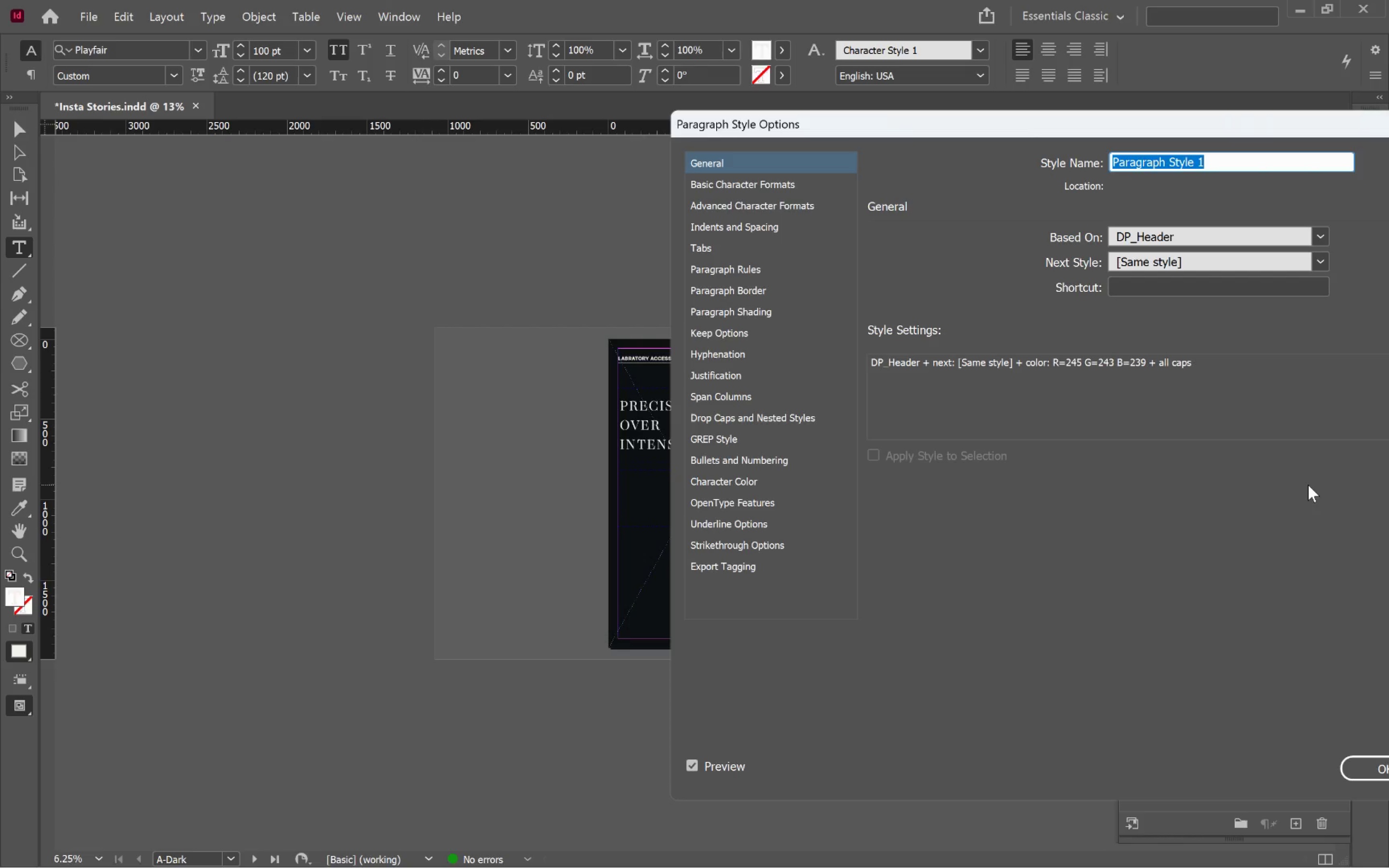 
type(LA_Header)
 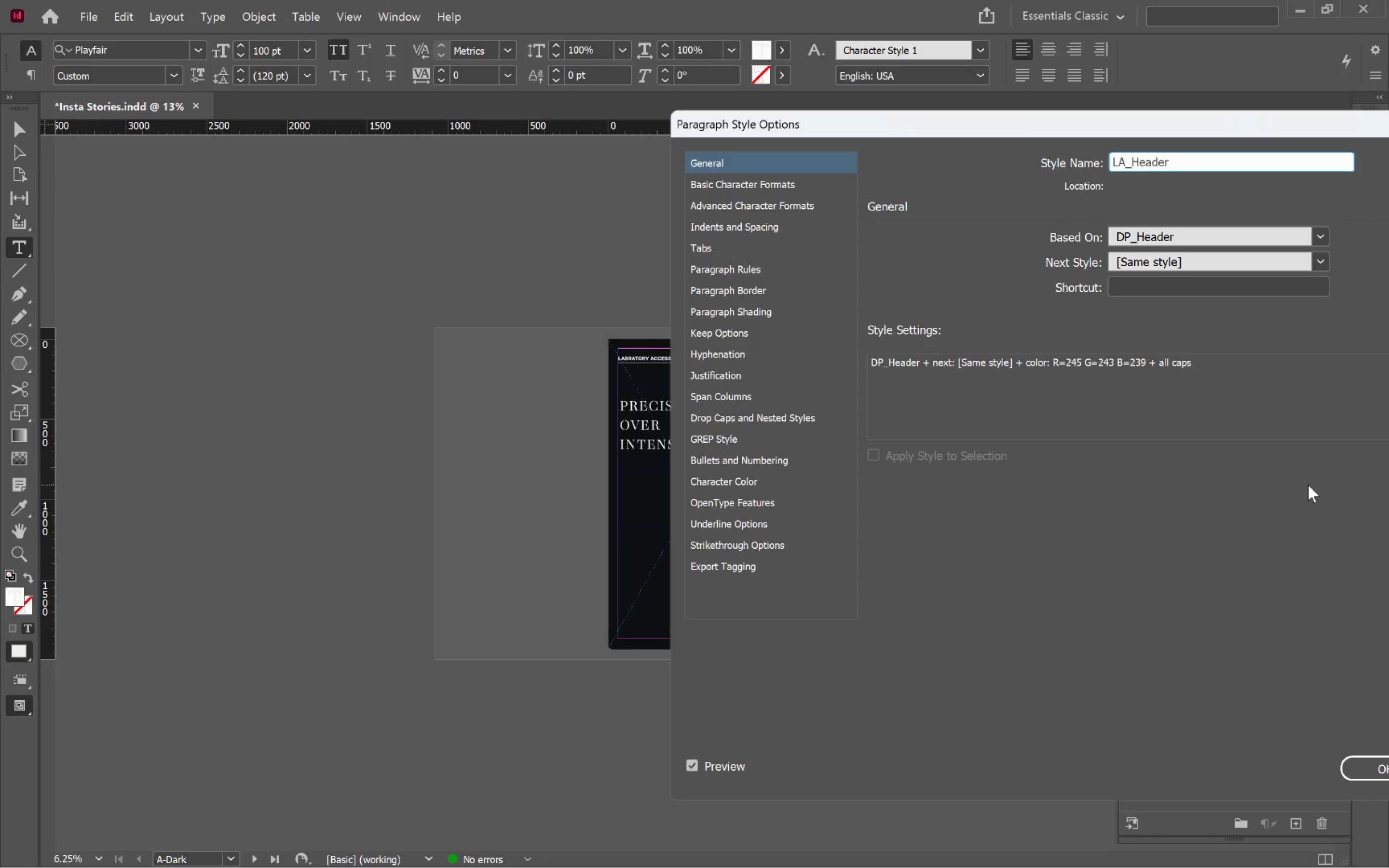 
left_click([770, 186])
 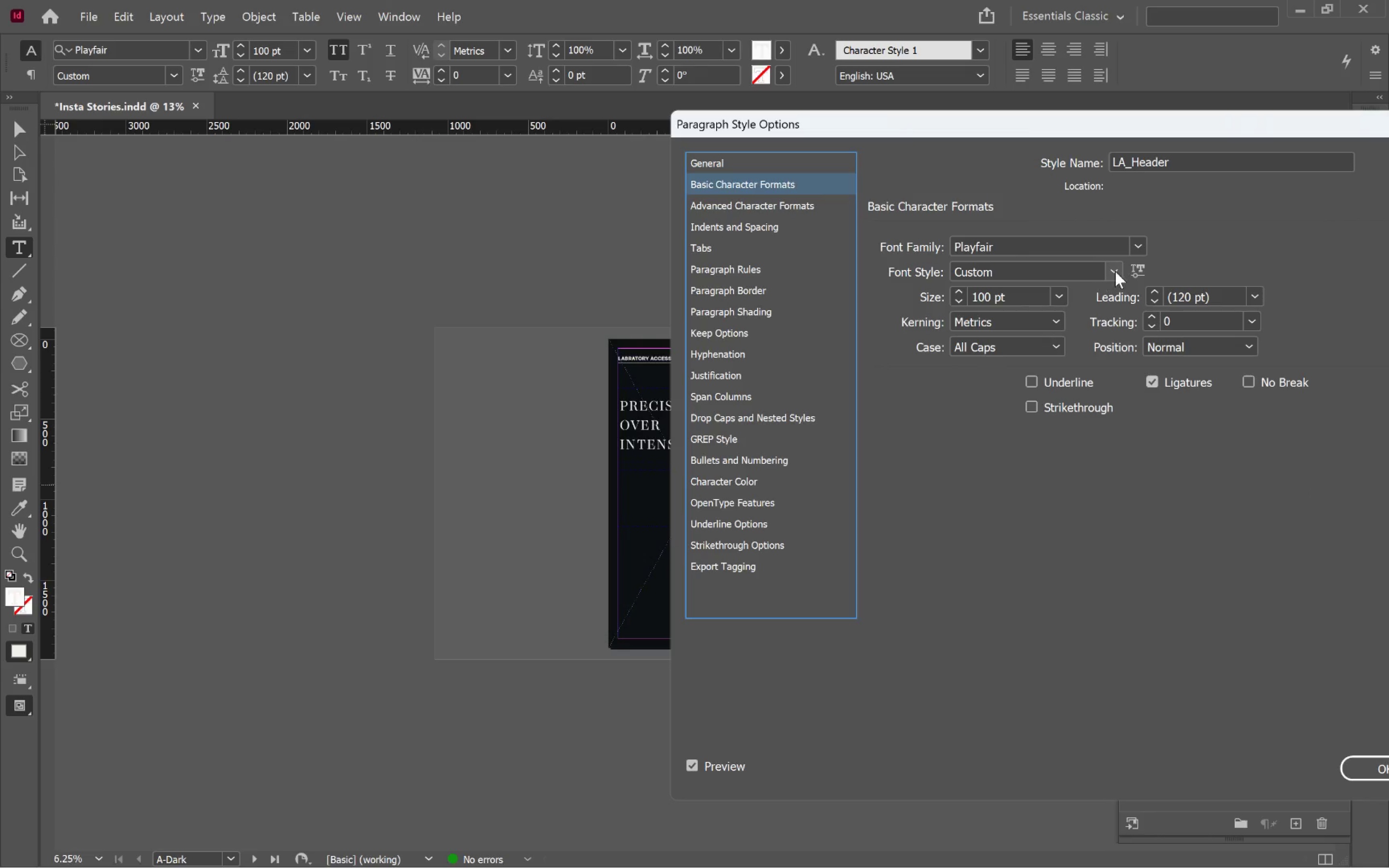 
left_click([1012, 343])
 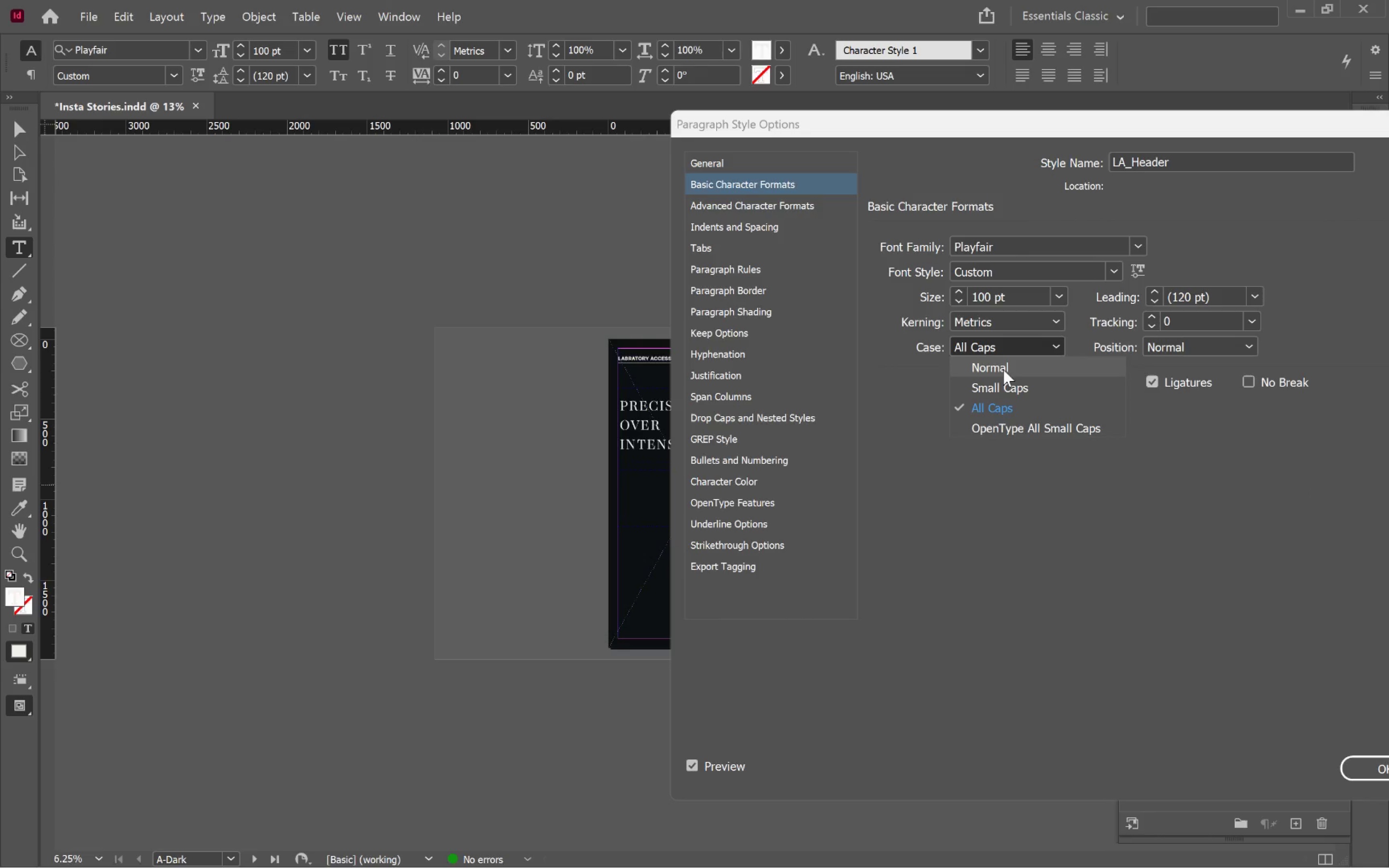 
left_click([1003, 369])
 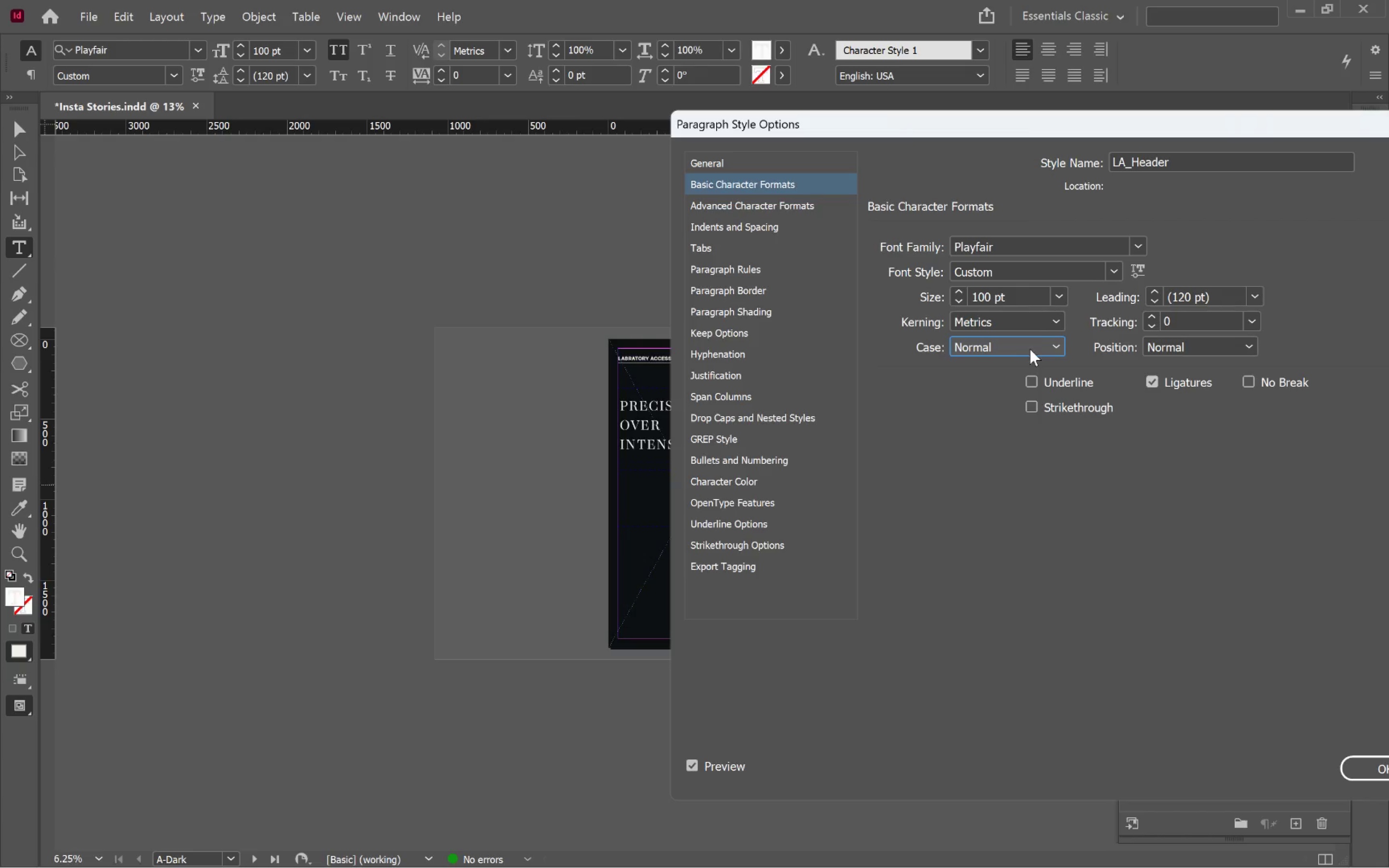 
wait(6.4)
 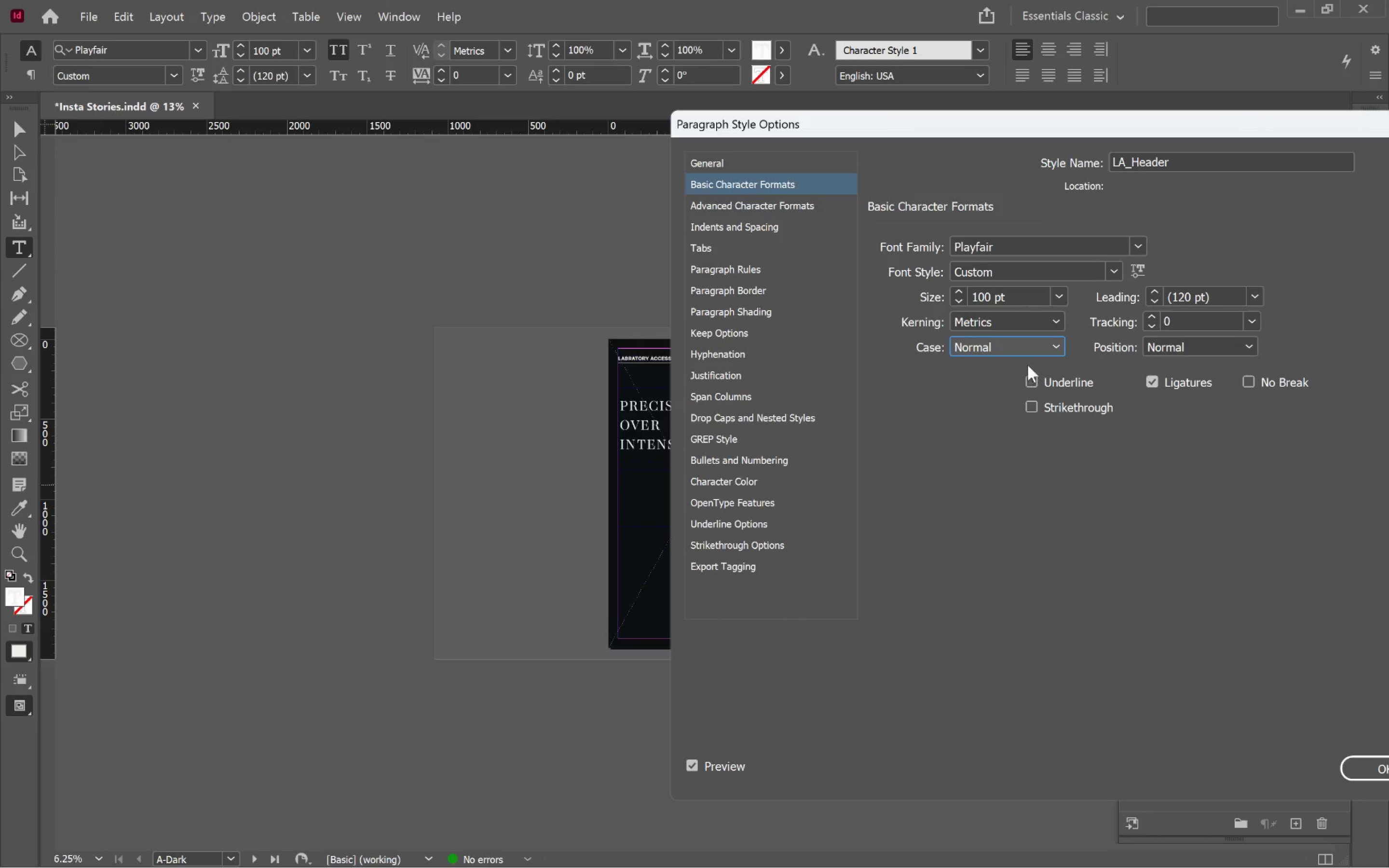 
left_click_drag(start_coordinate=[890, 123], to_coordinate=[981, 167])
 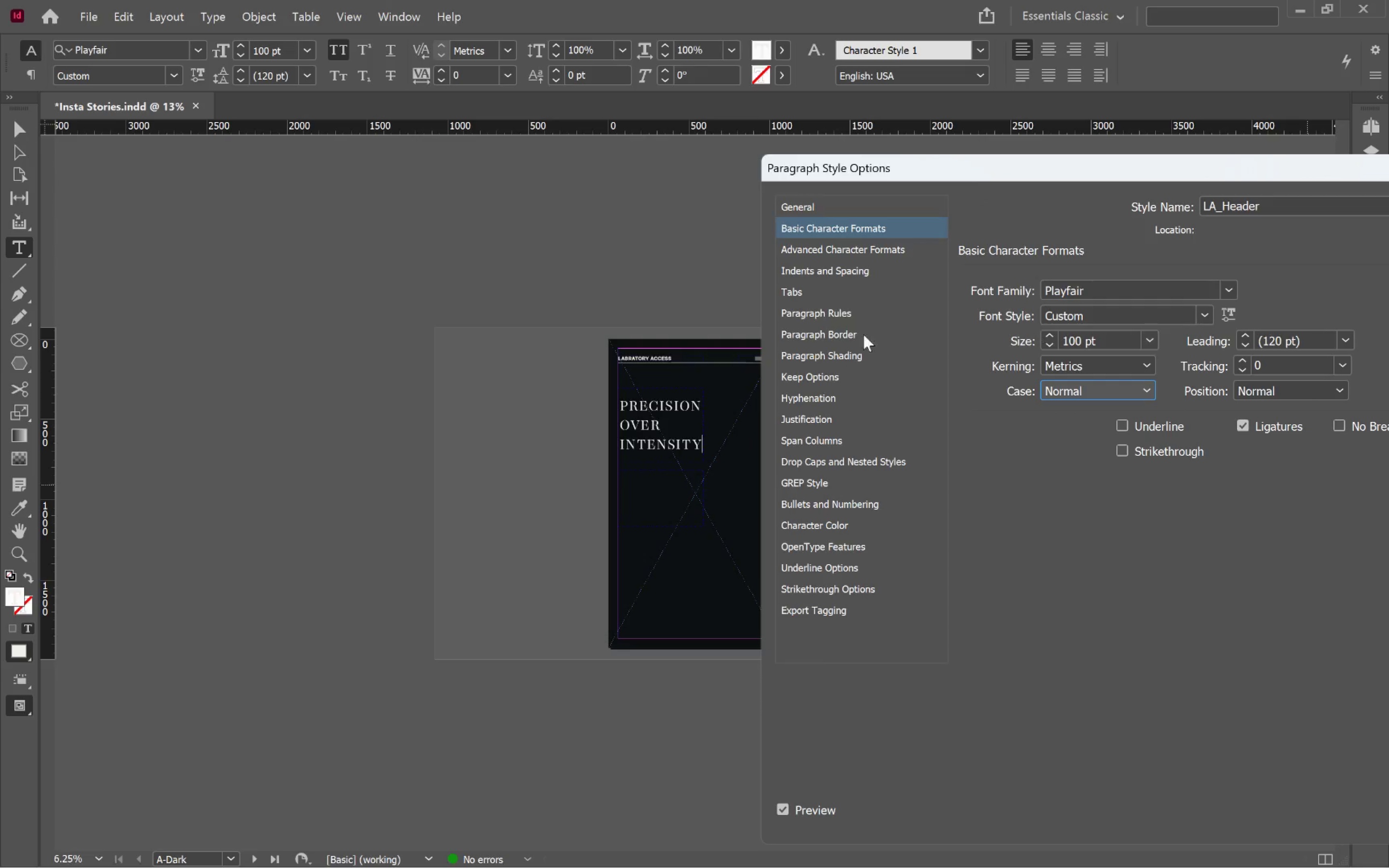 
left_click([846, 526])
 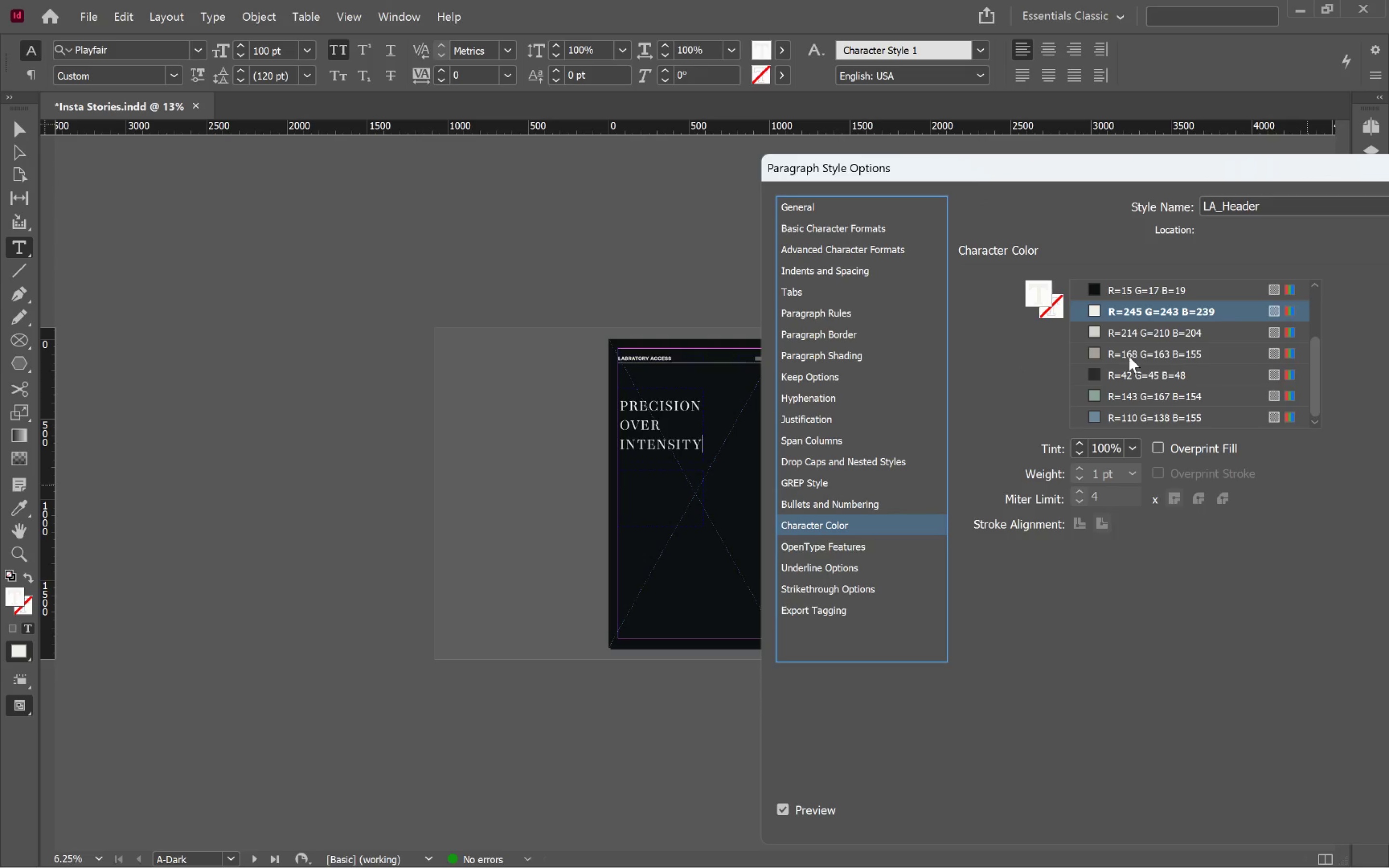 
scroll: coordinate [1144, 367], scroll_direction: up, amount: 3.0
 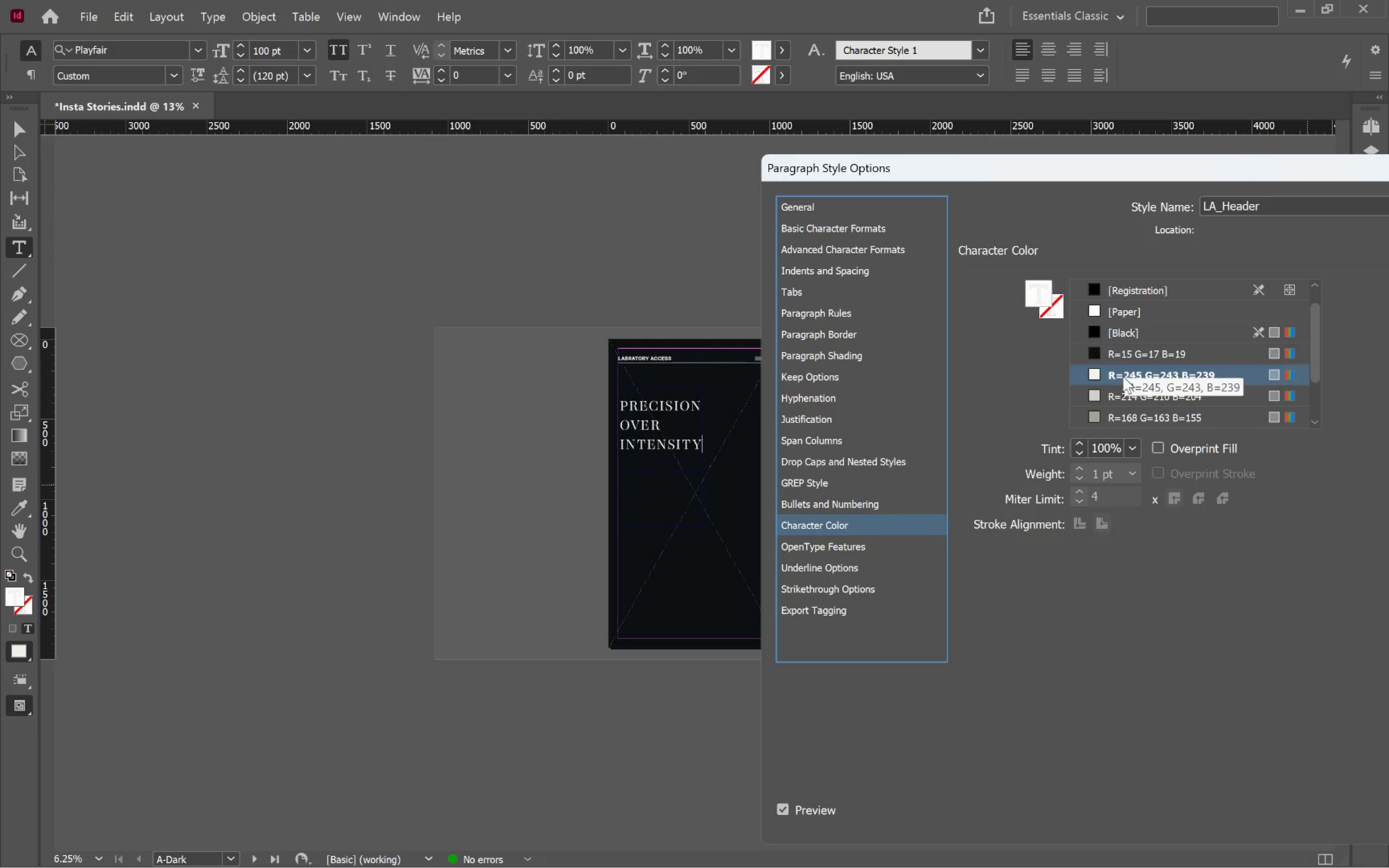 
left_click([1120, 377])
 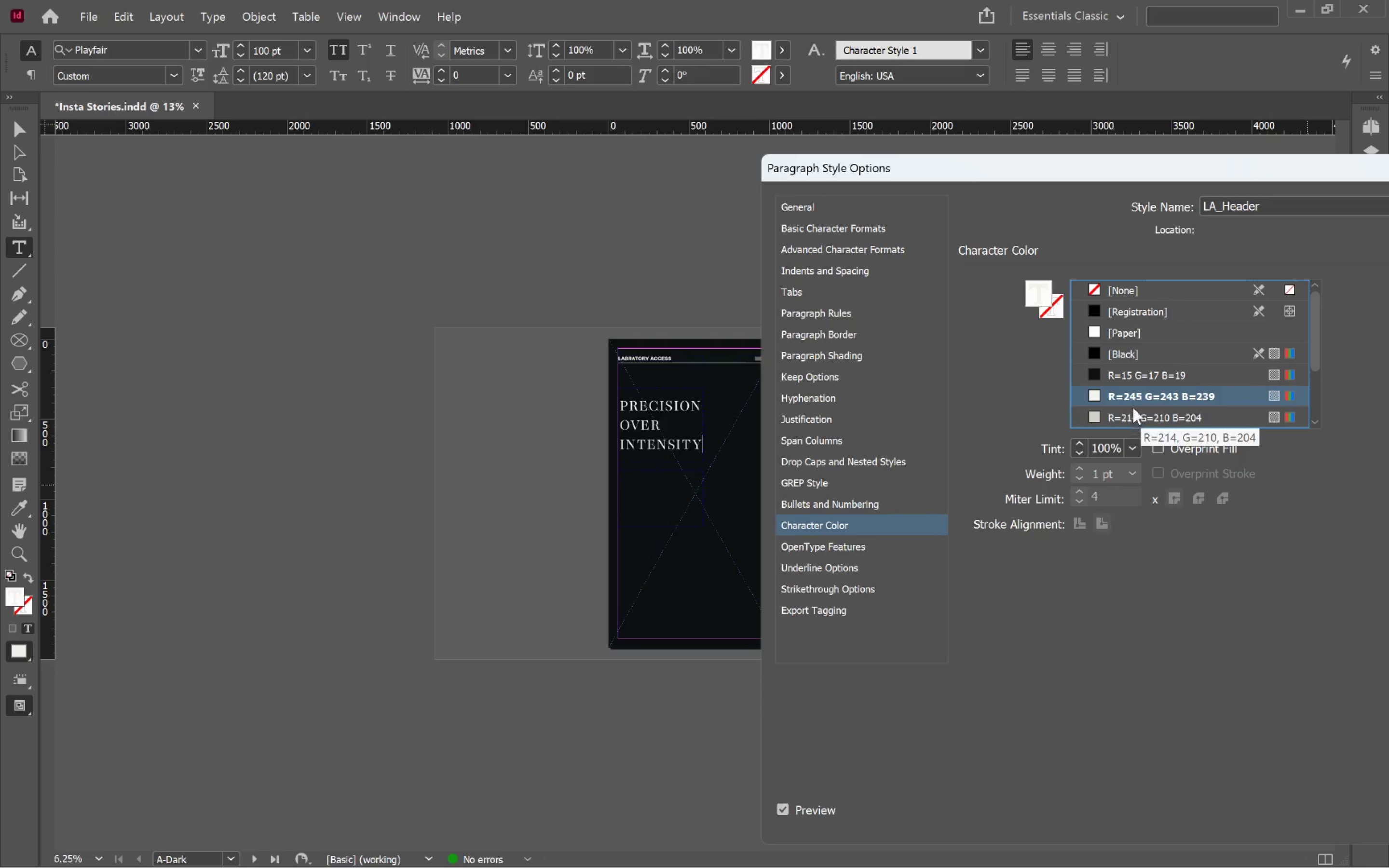 
left_click([1140, 399])
 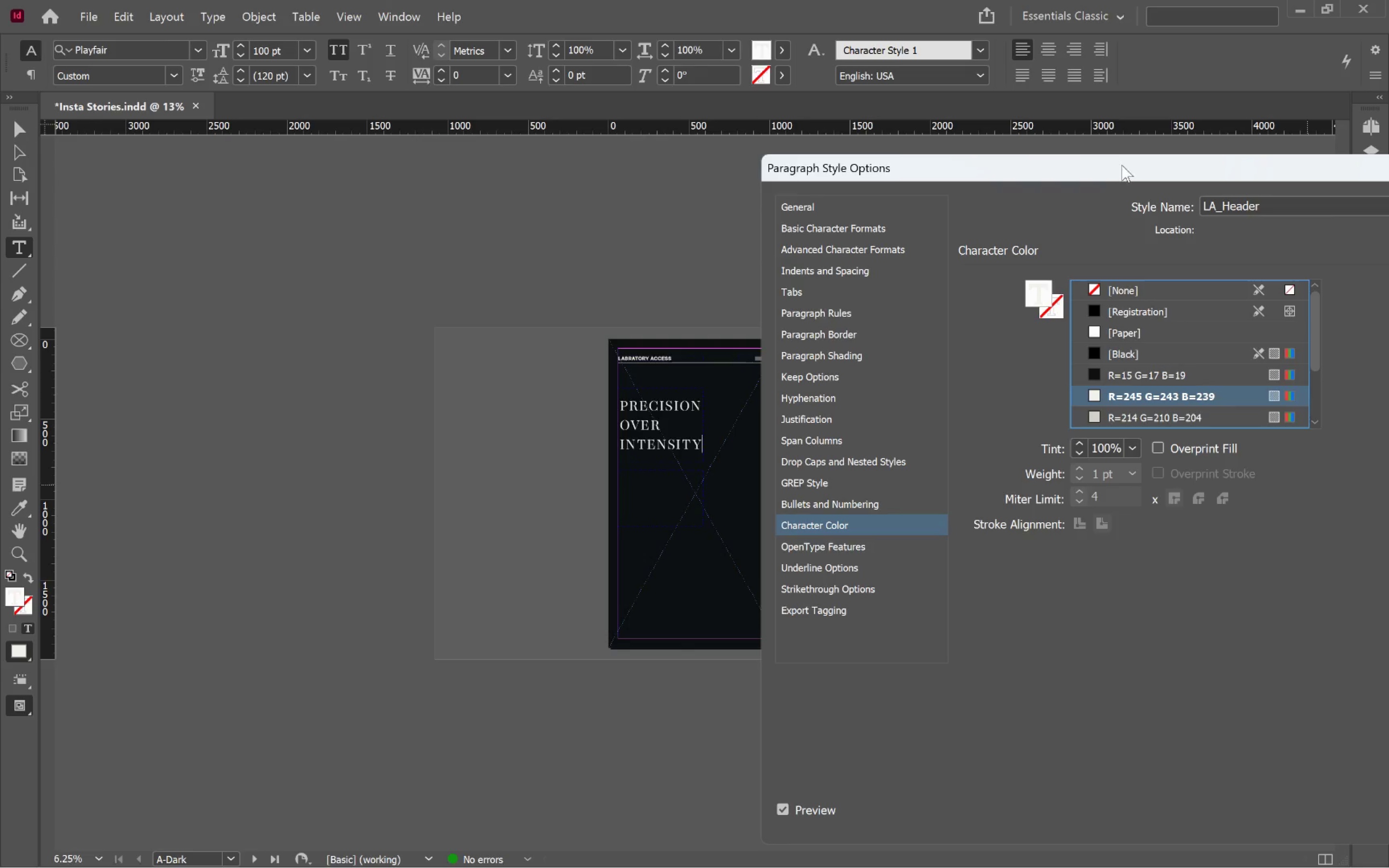 
left_click_drag(start_coordinate=[1123, 162], to_coordinate=[812, 75])
 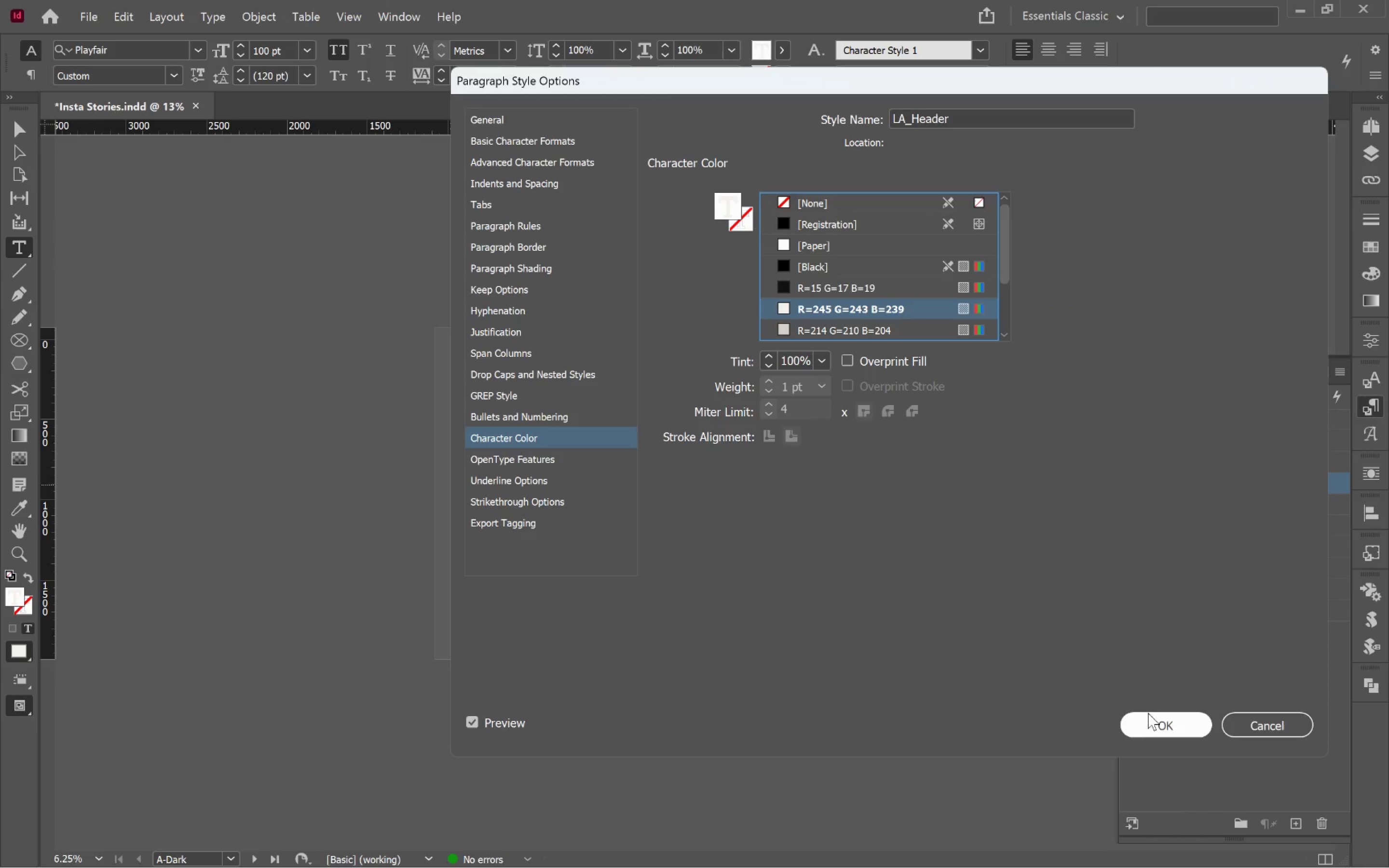 
left_click([1153, 717])
 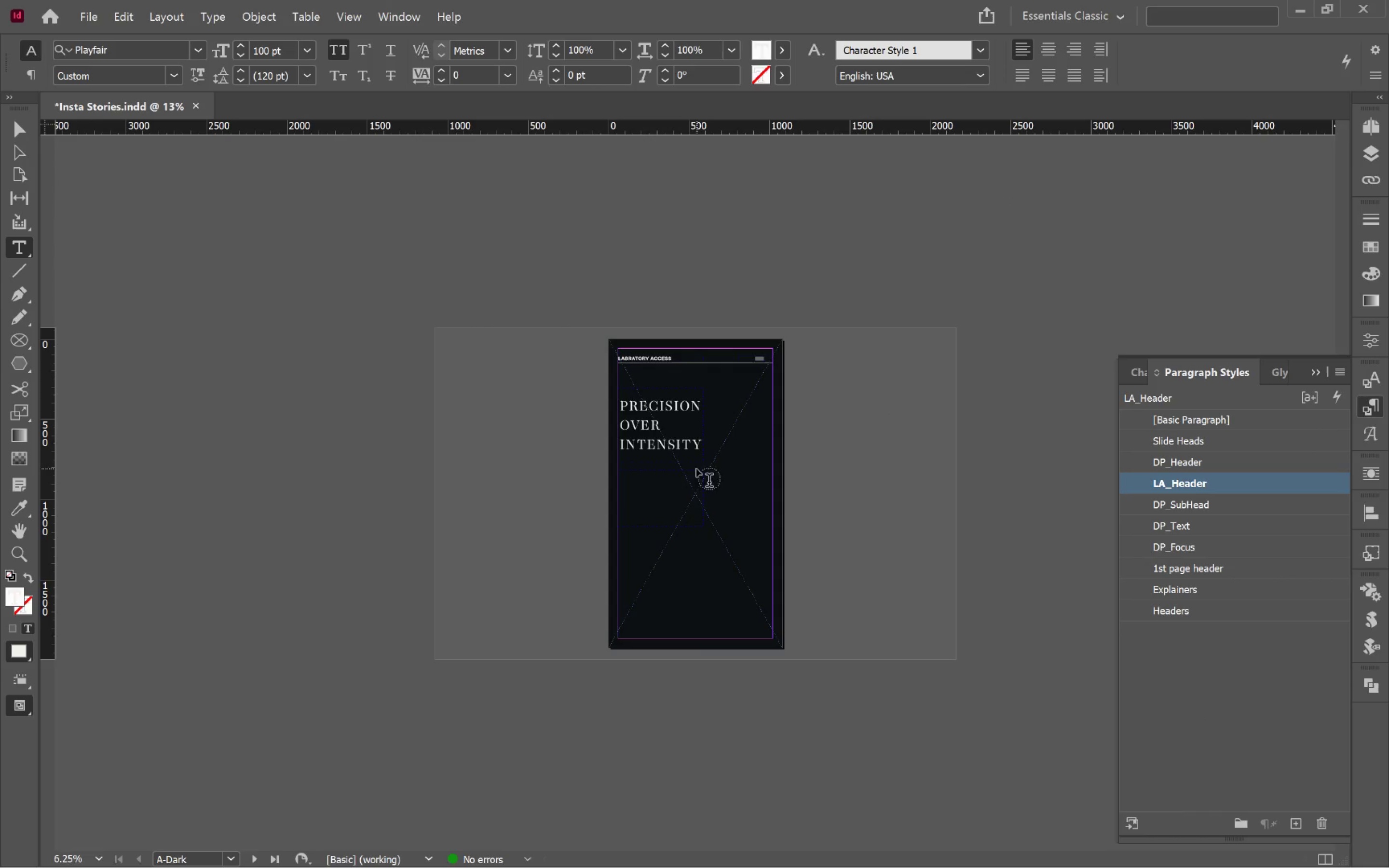 
hold_key(key=ControlLeft, duration=0.52)
left_click([981, 492])
 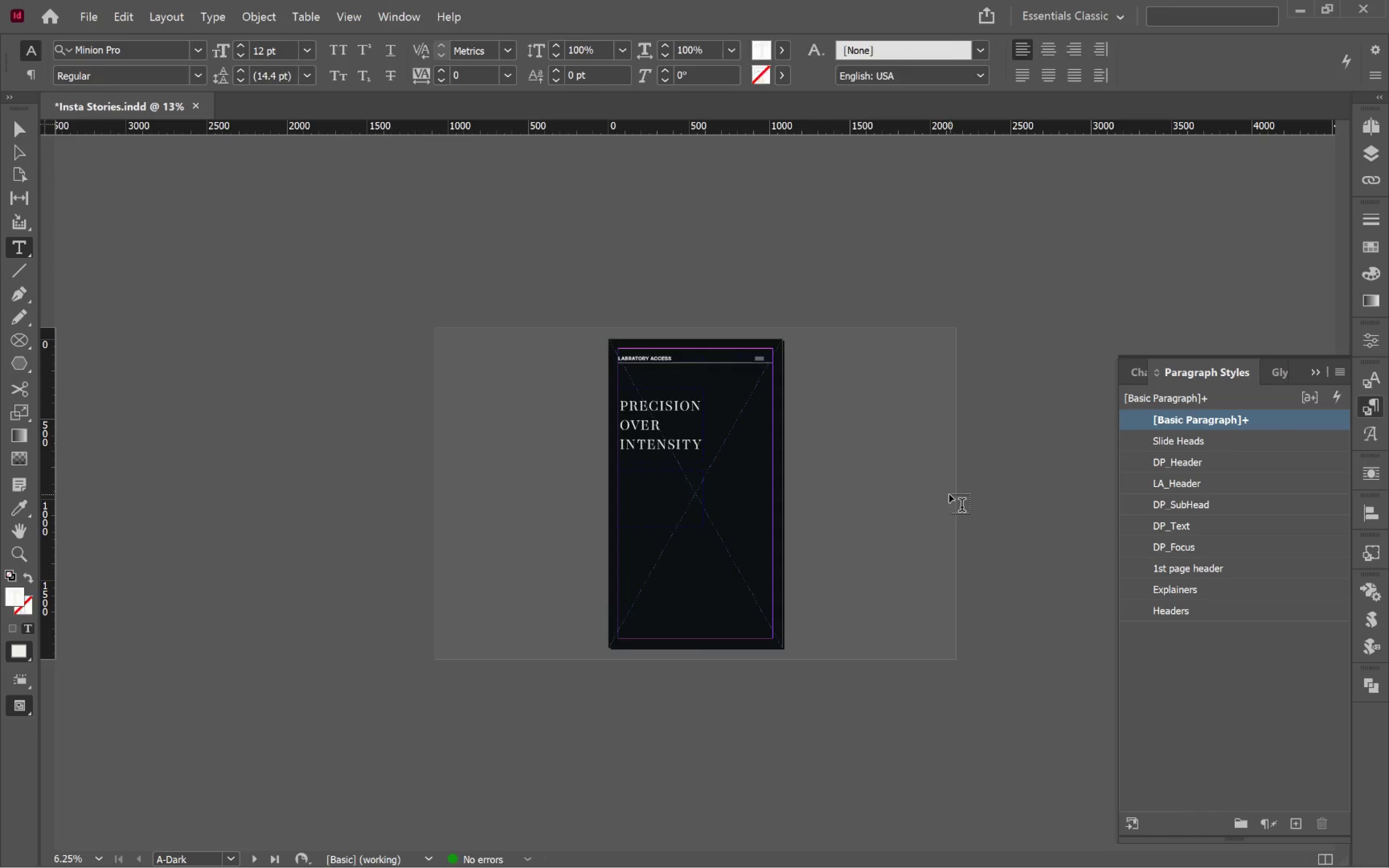 
key(V)
 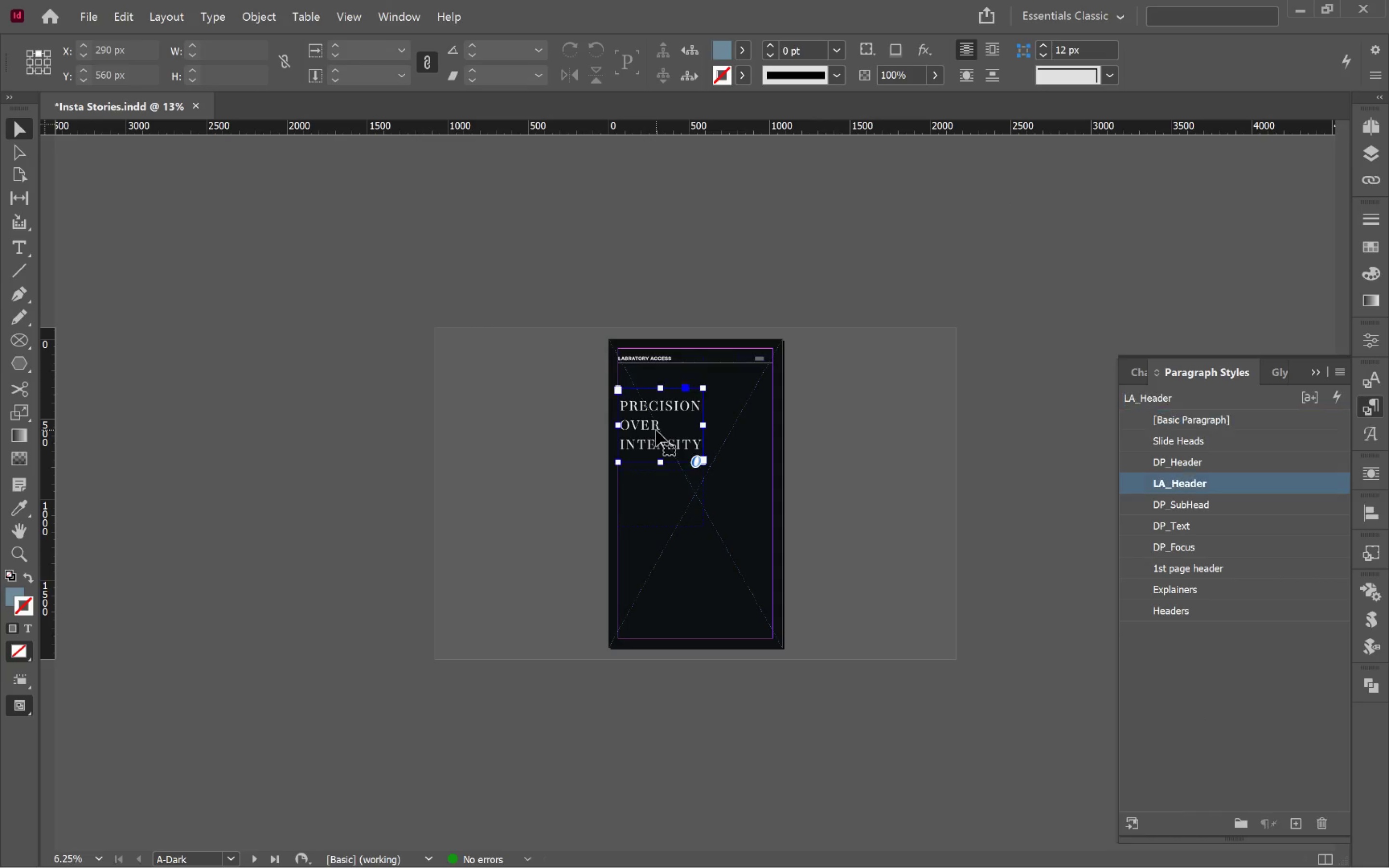 
double_click([656, 430])
 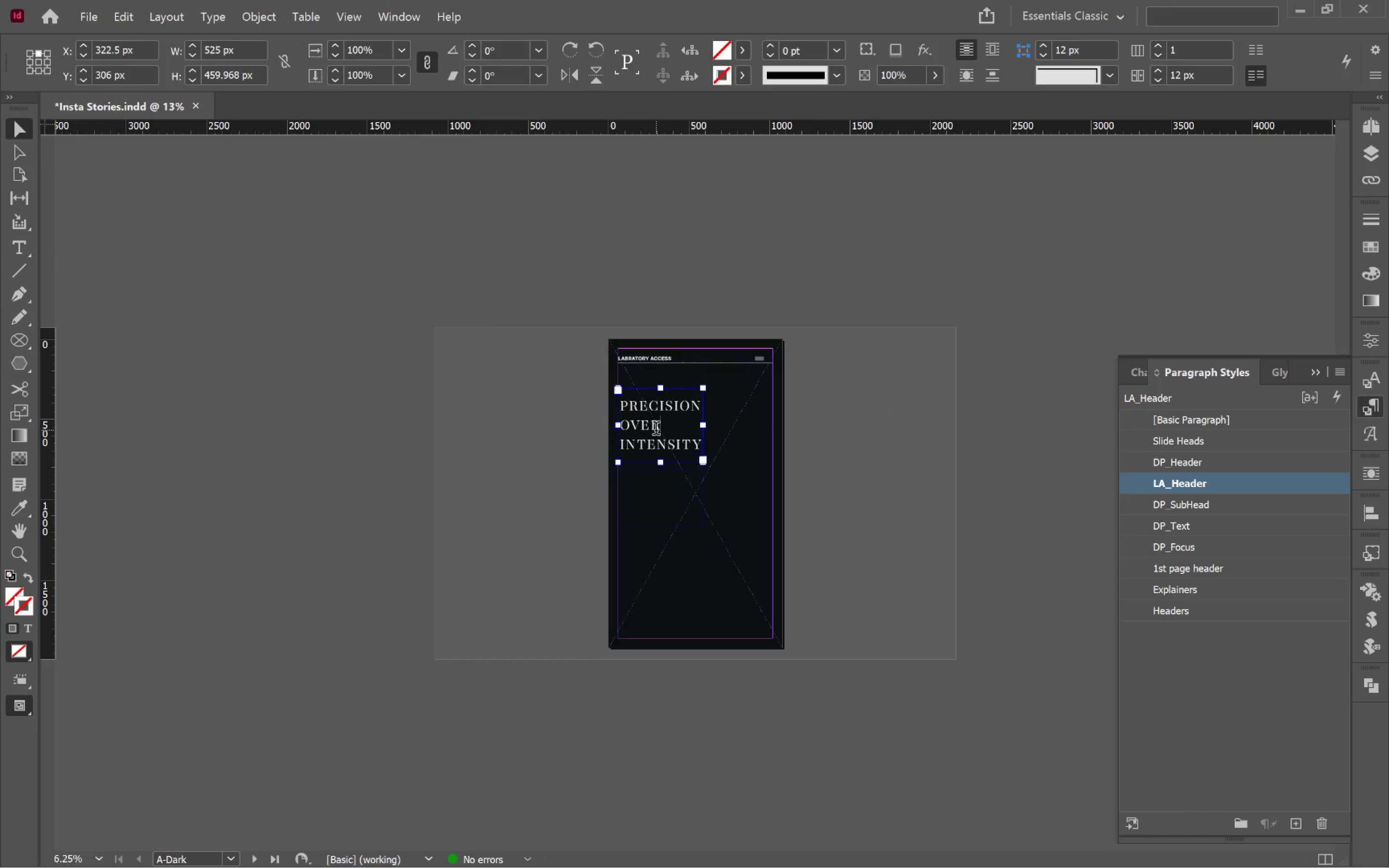 
key(Control+A)
 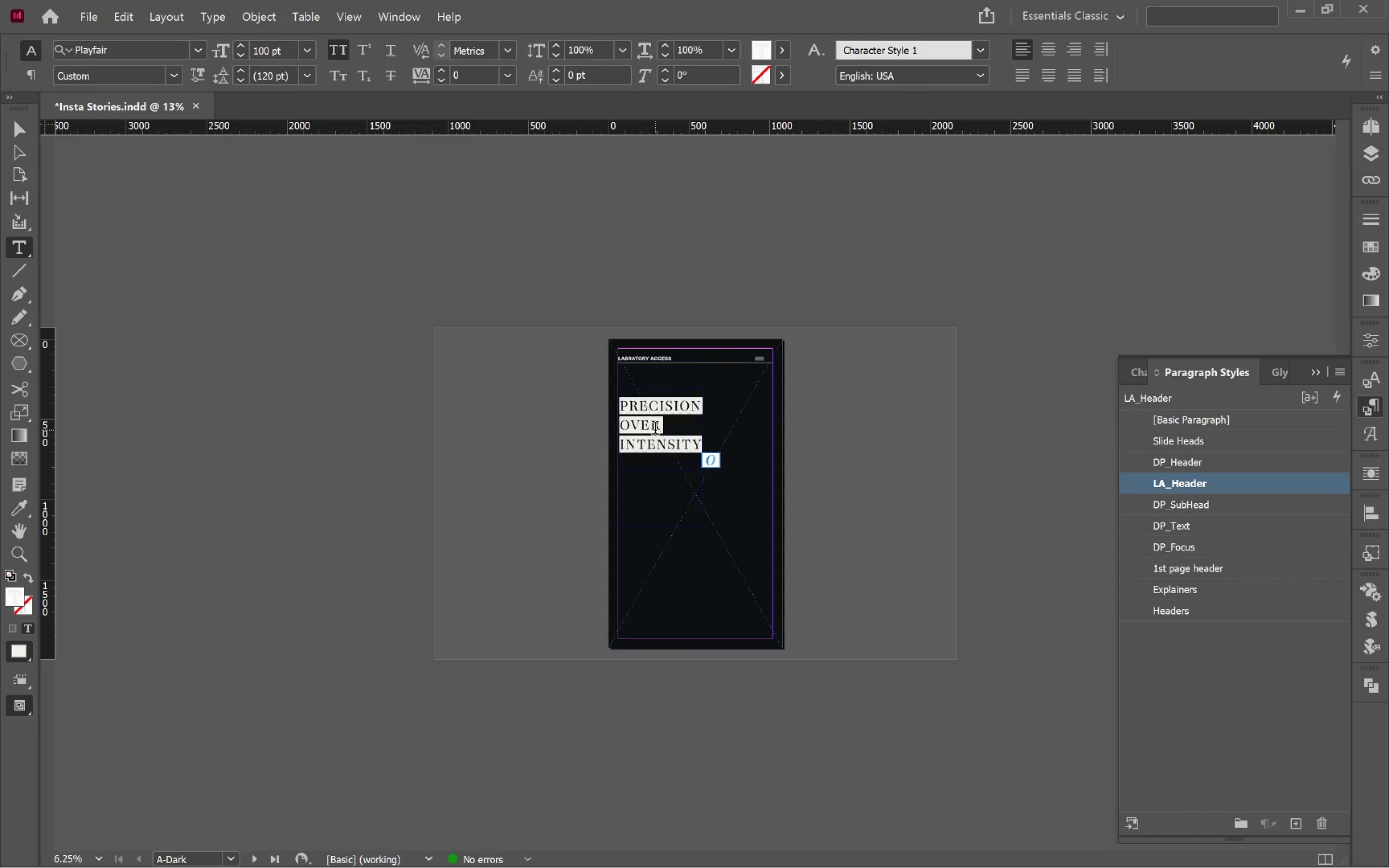 
key(Backspace)
 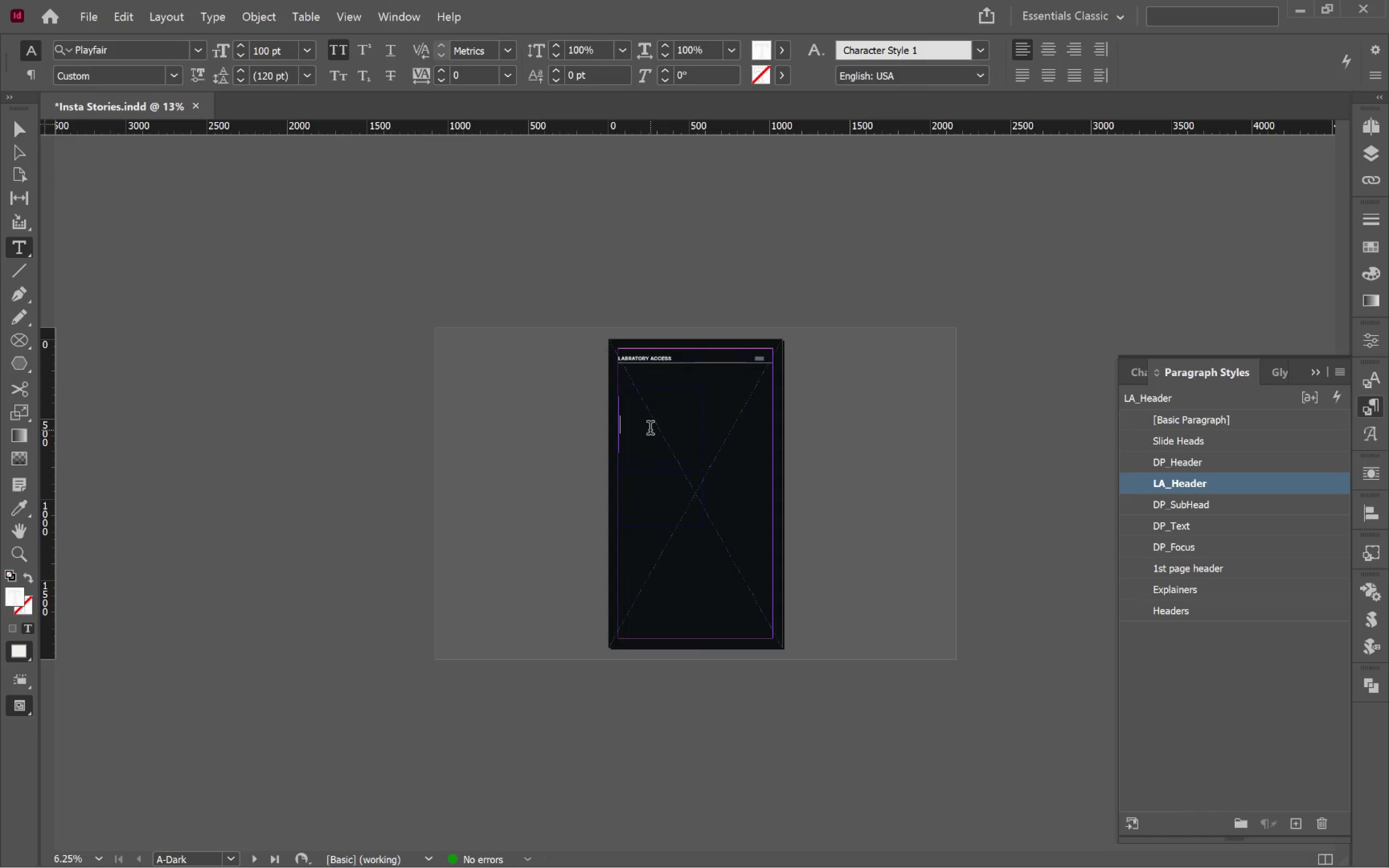 
key(Alt+Tab)
 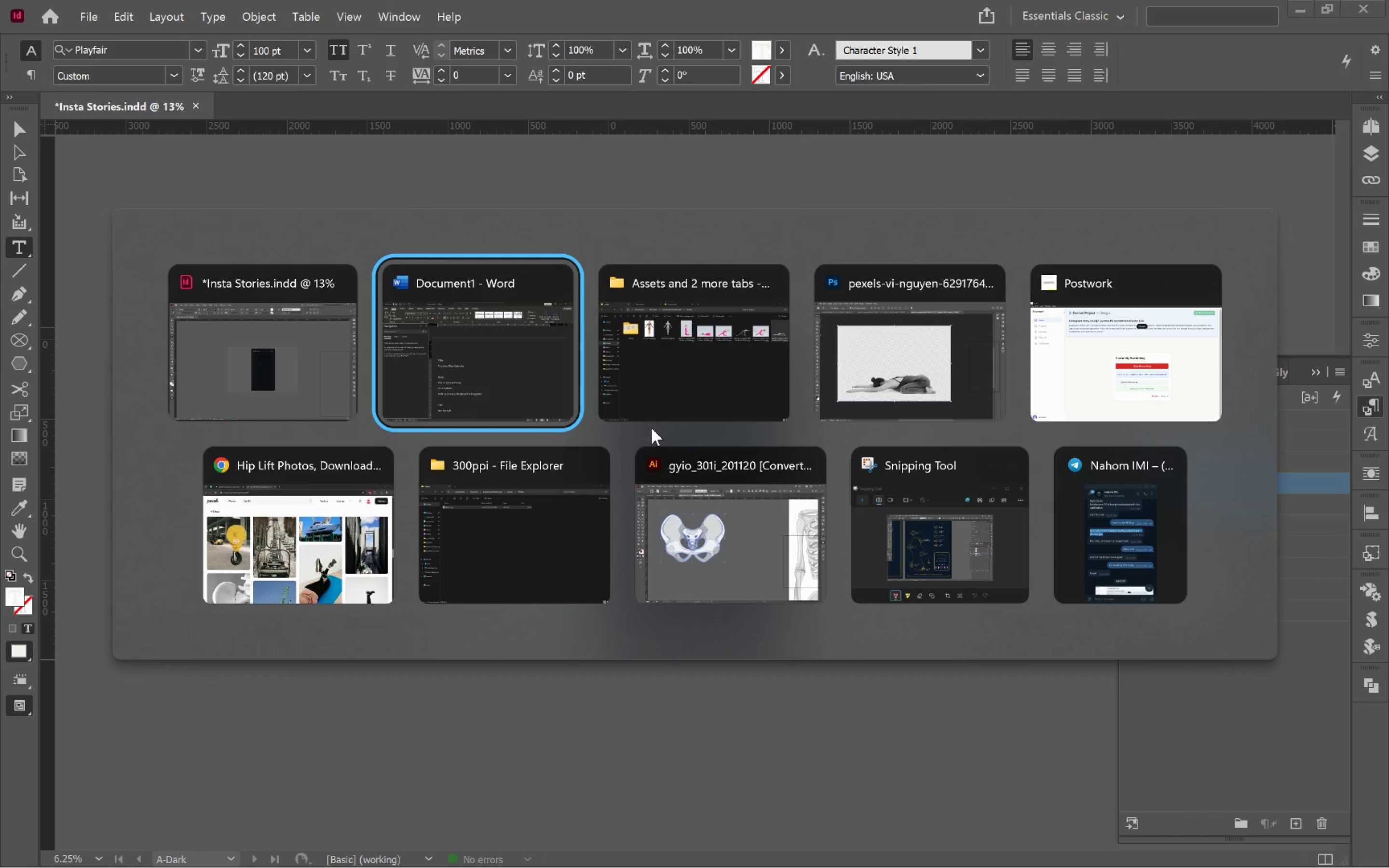 
key(Alt+Tab)
 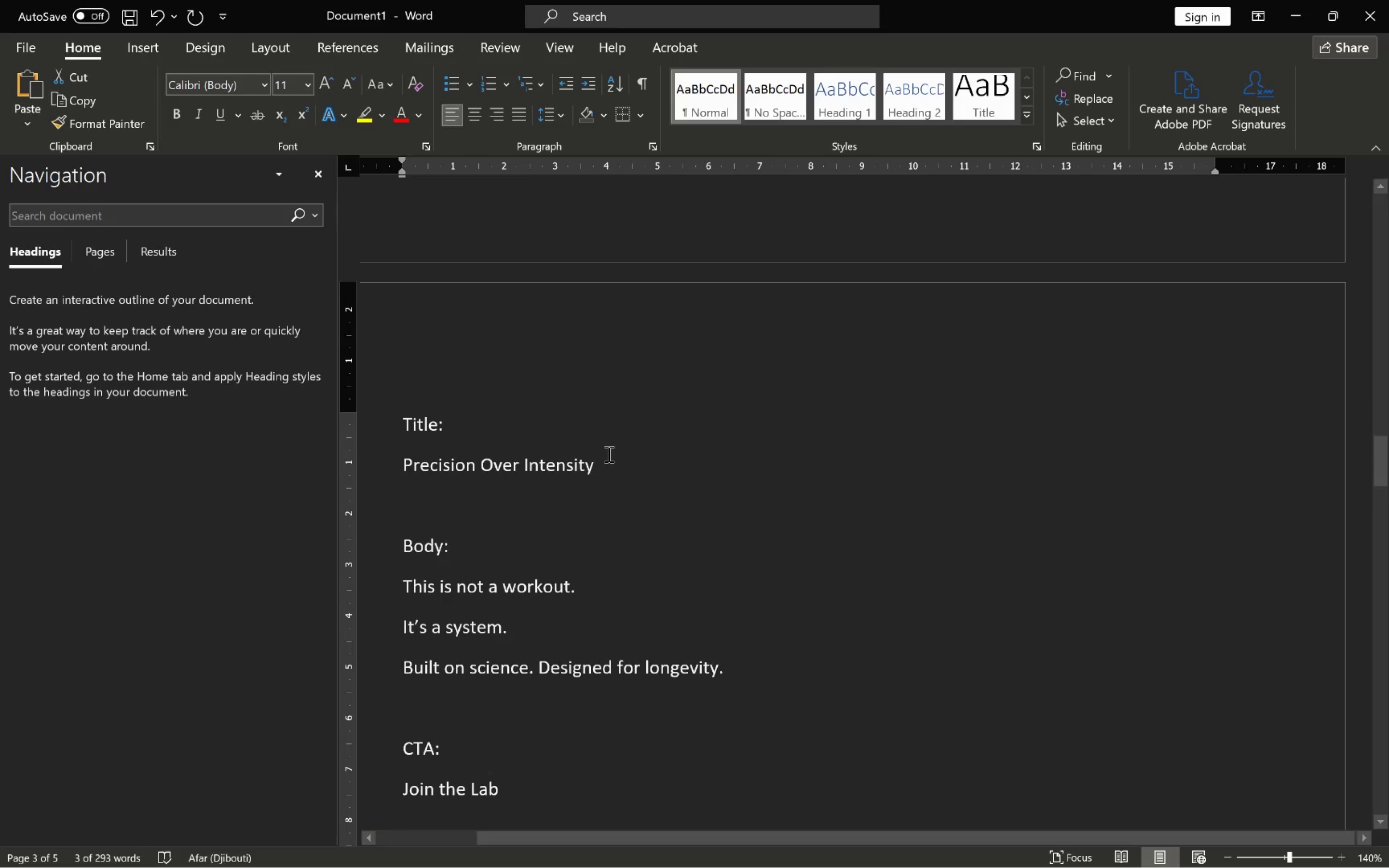 
scroll: coordinate [690, 499], scroll_direction: down, amount: 3.0
 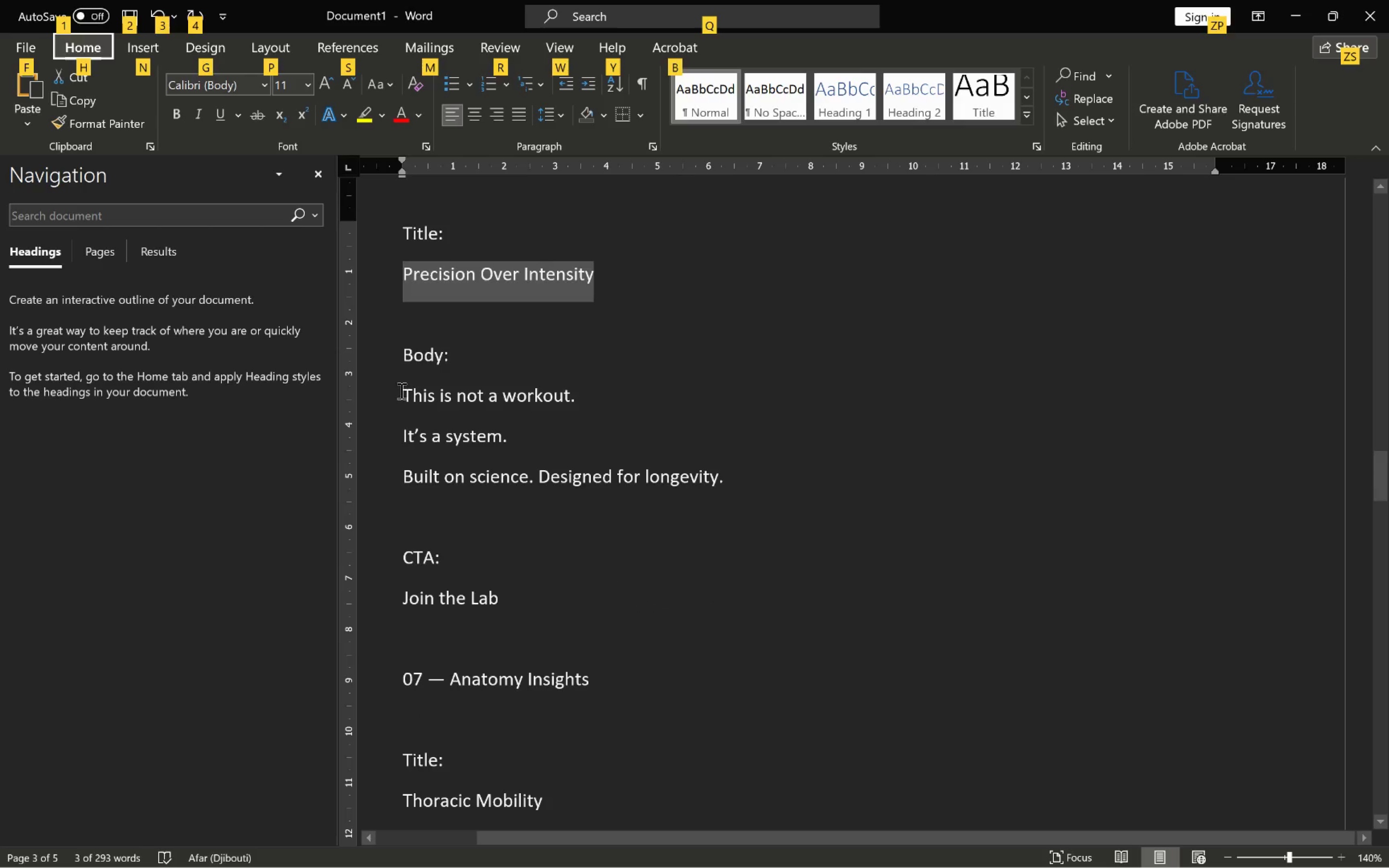 
left_click_drag(start_coordinate=[404, 393], to_coordinate=[728, 486])
 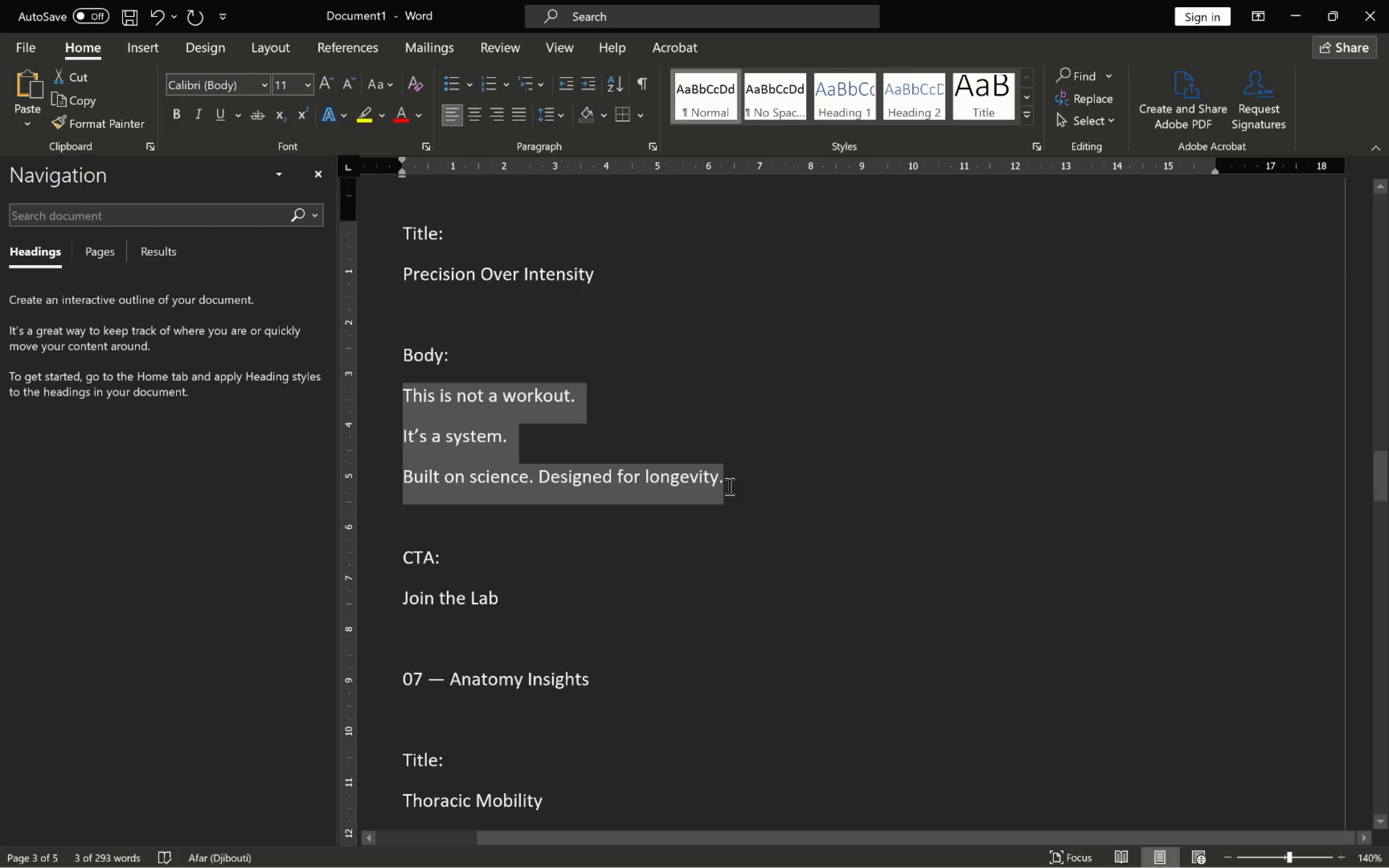 
key(Control+C)
 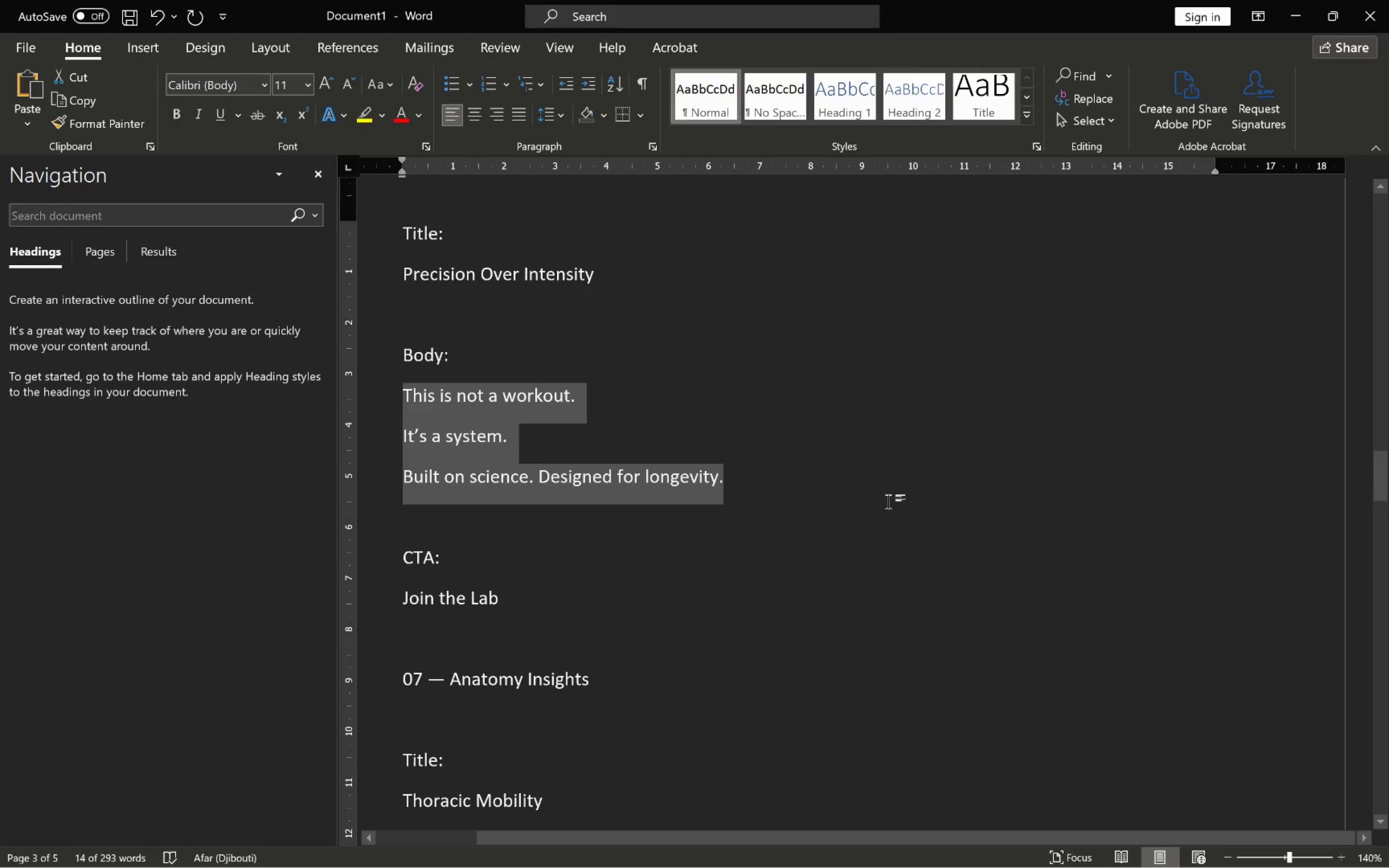 
key(Alt+AltLeft)
 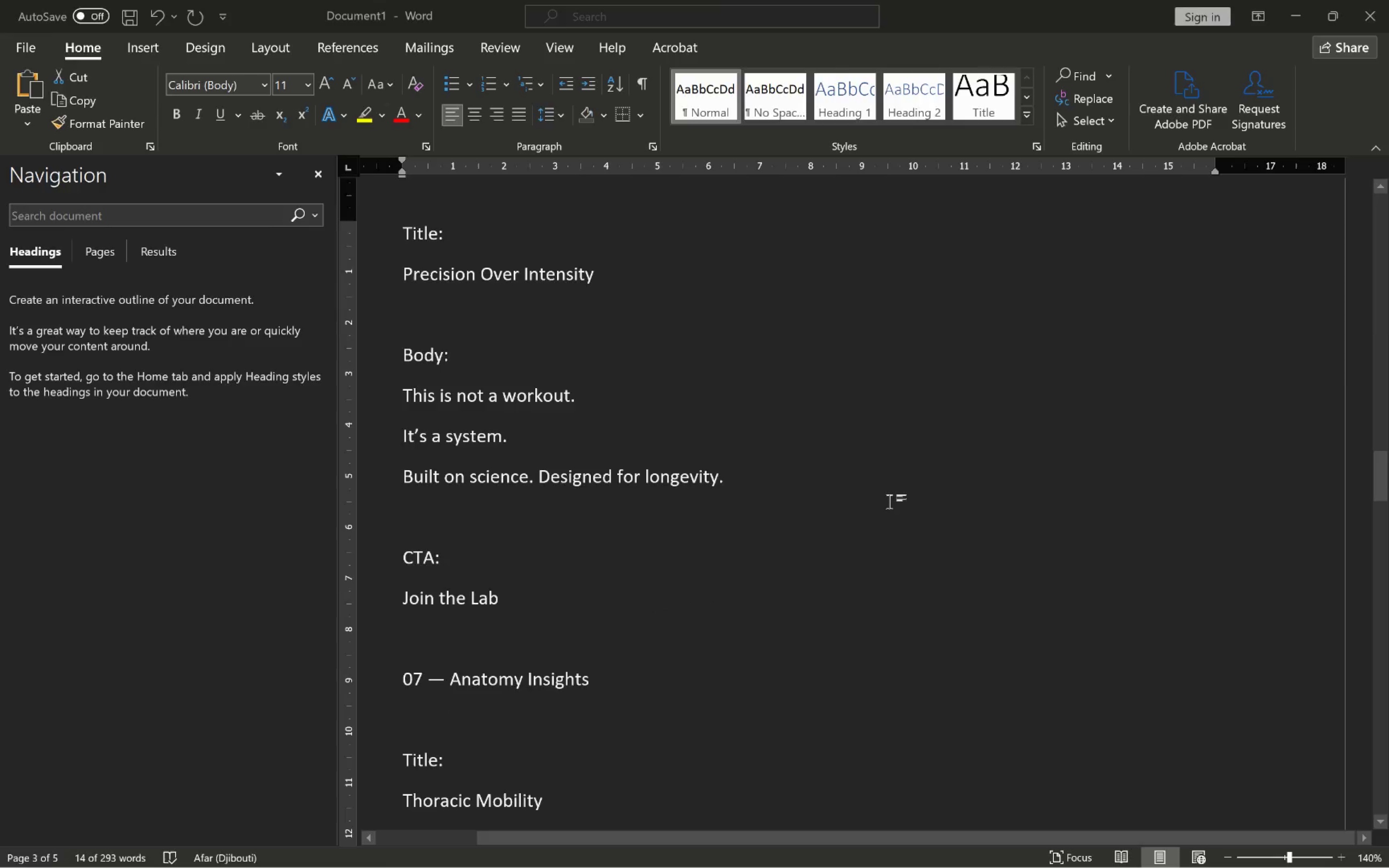 
key(Alt+Tab)
 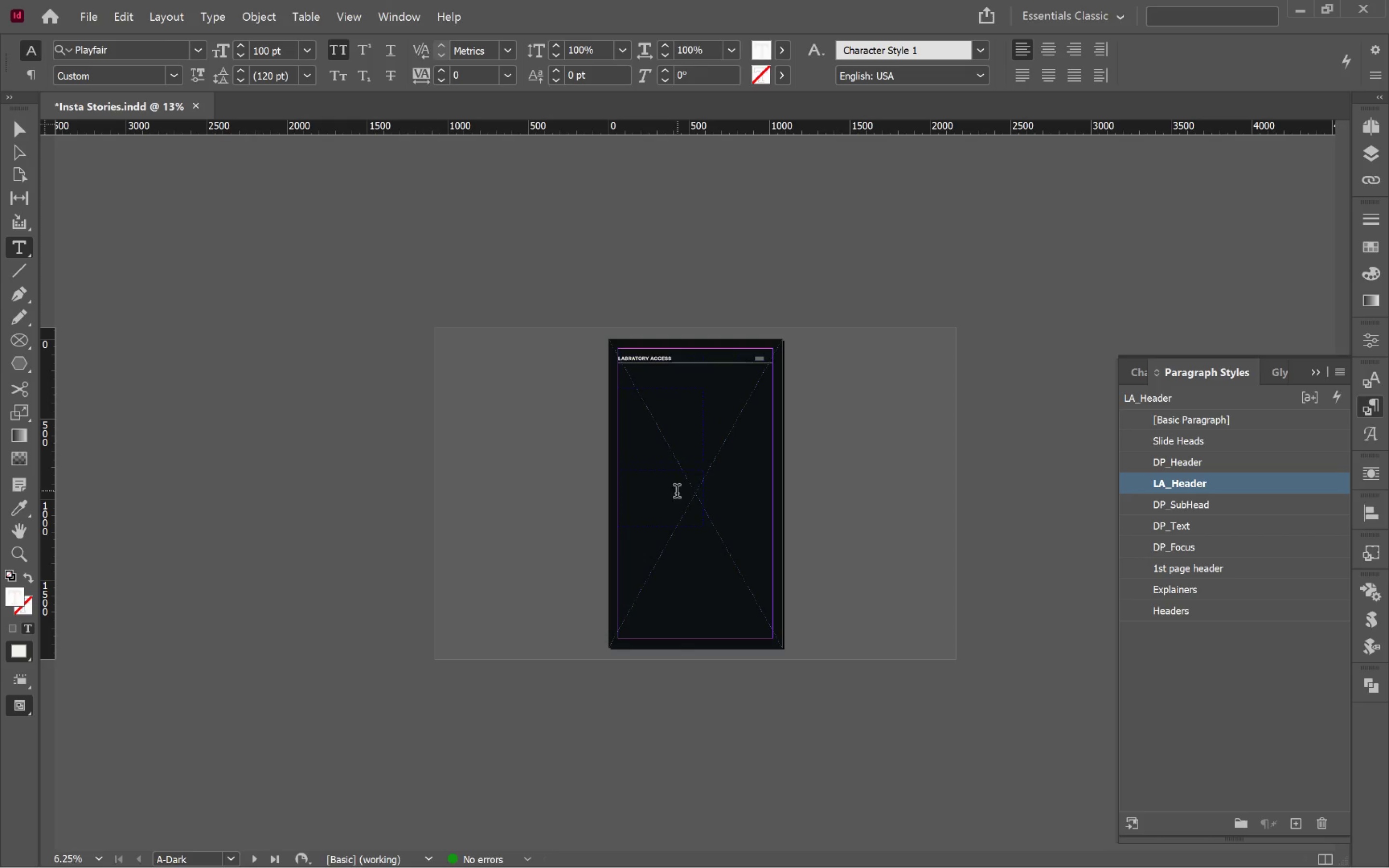 
left_click([662, 508])
 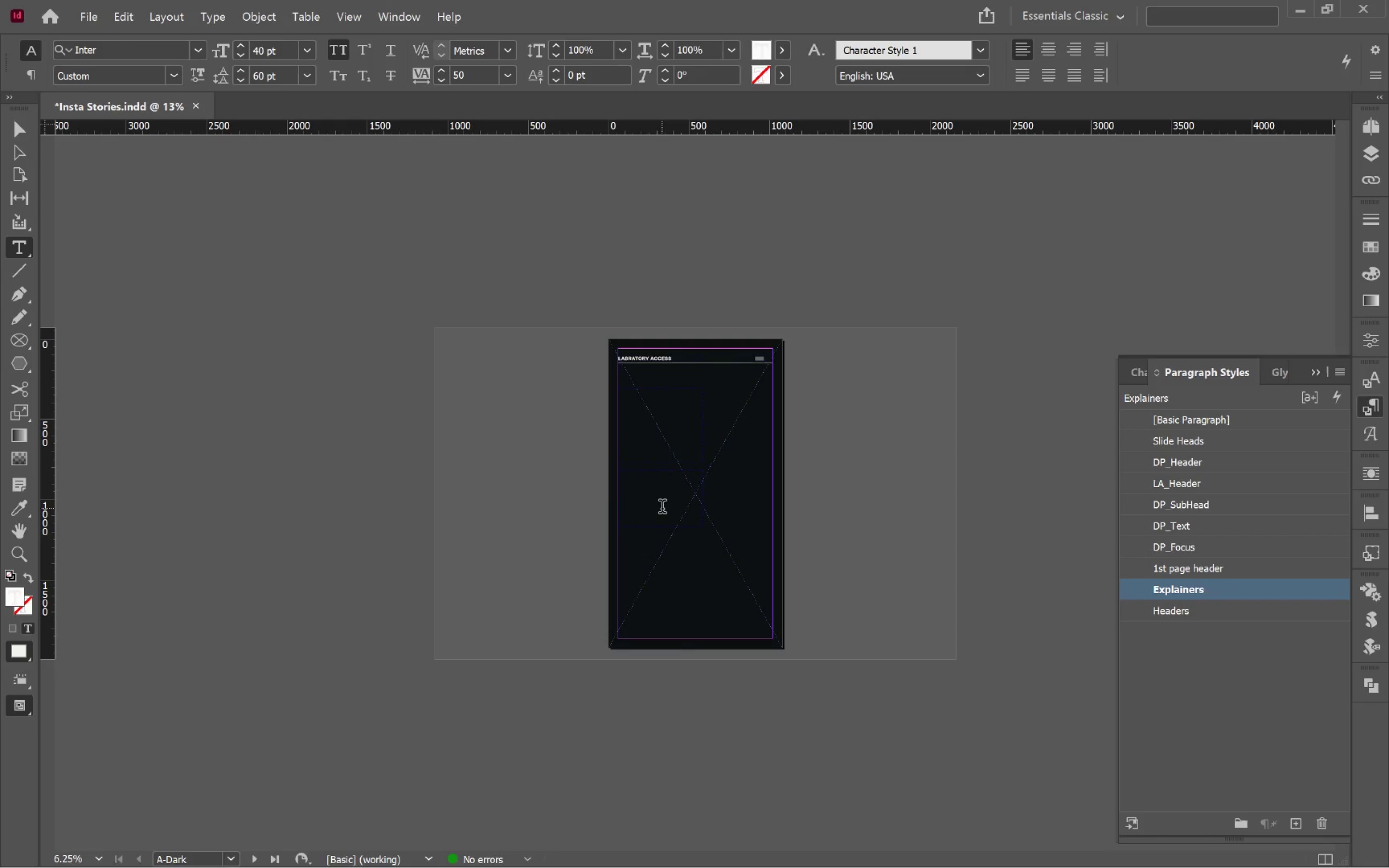 
key(Control+V)
 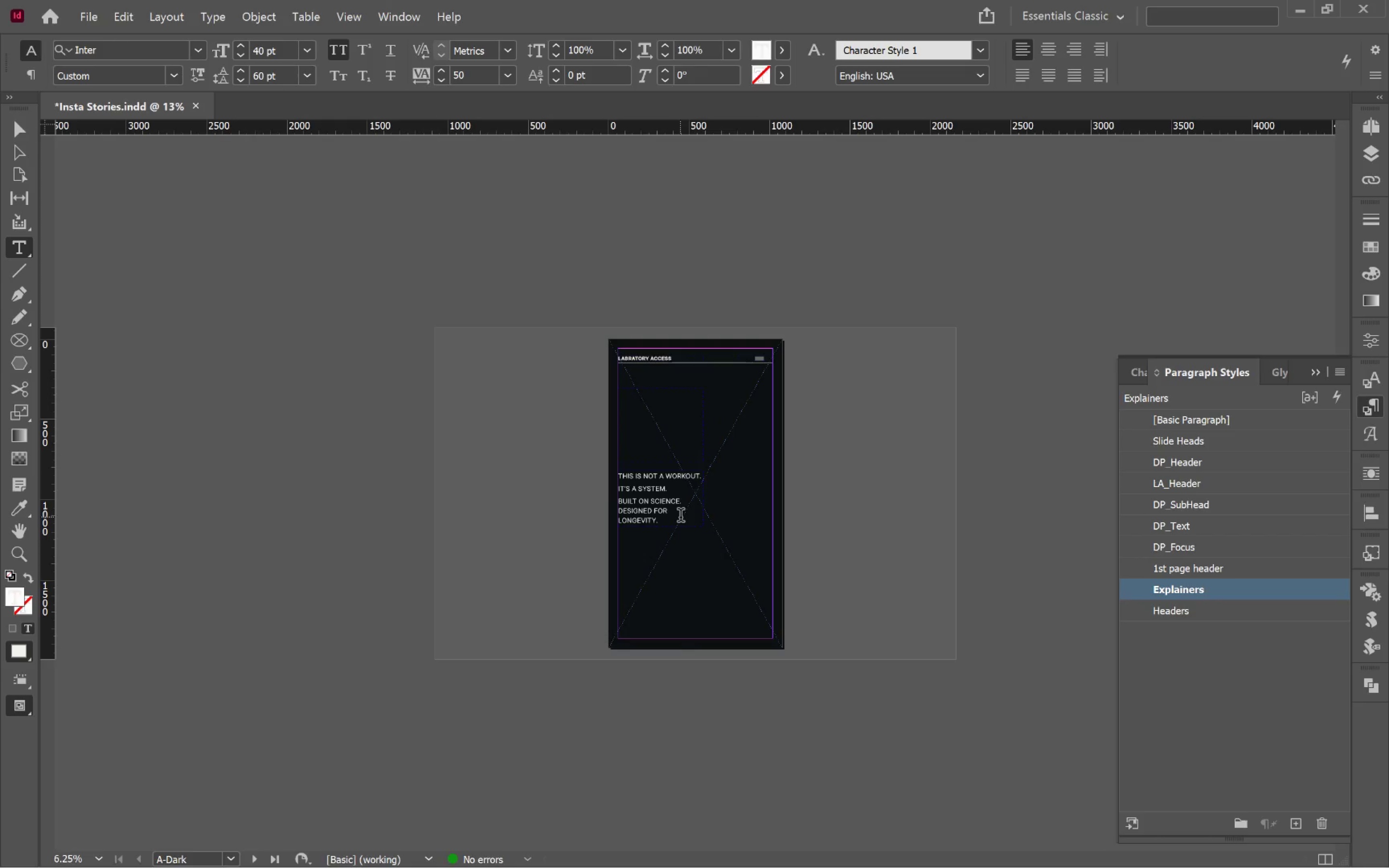 
hold_key(key=AltLeft, duration=2.02)
scroll: coordinate [681, 517], scroll_direction: up, amount: 3.0
 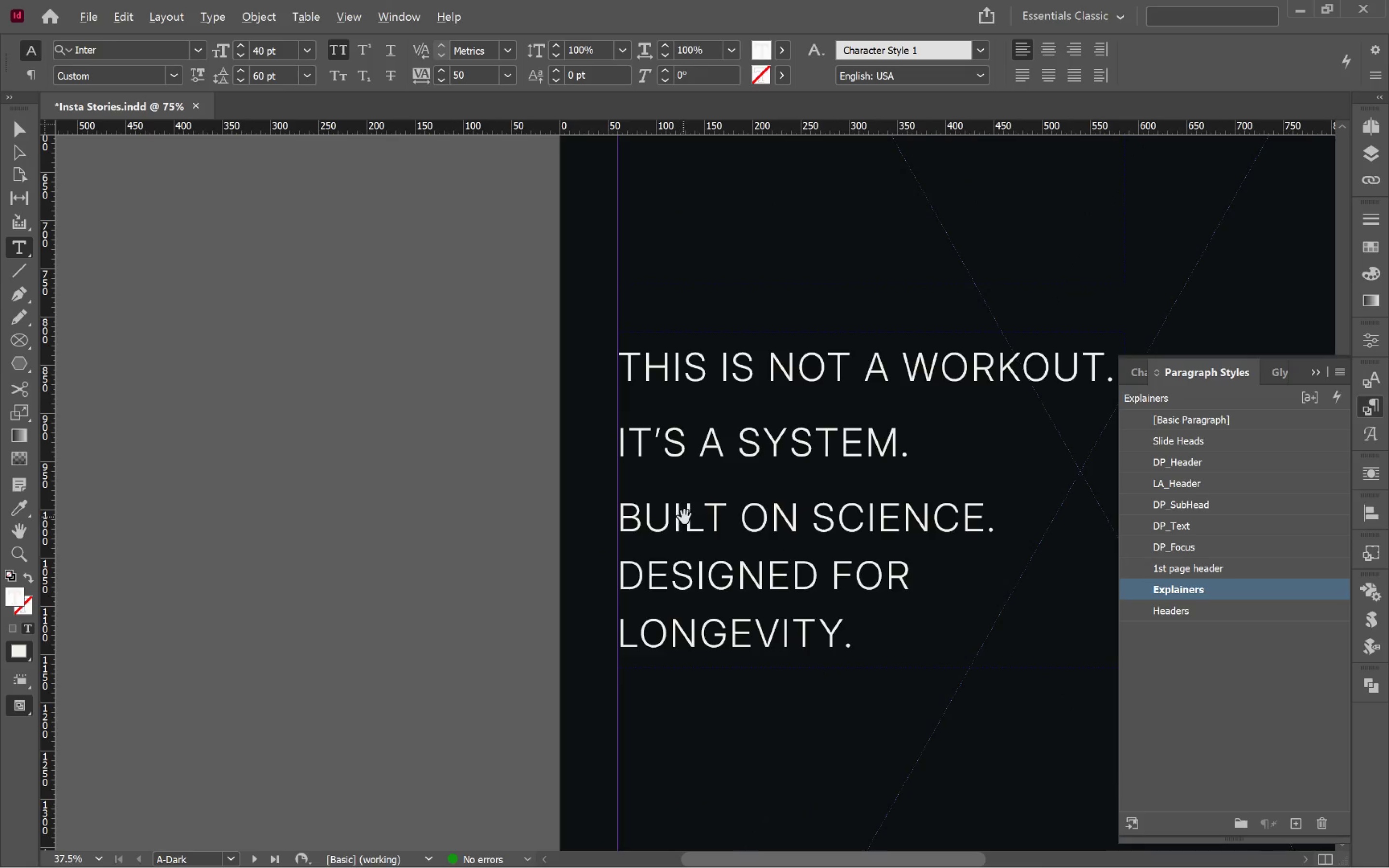 
scroll: coordinate [685, 517], scroll_direction: down, amount: 1.0
 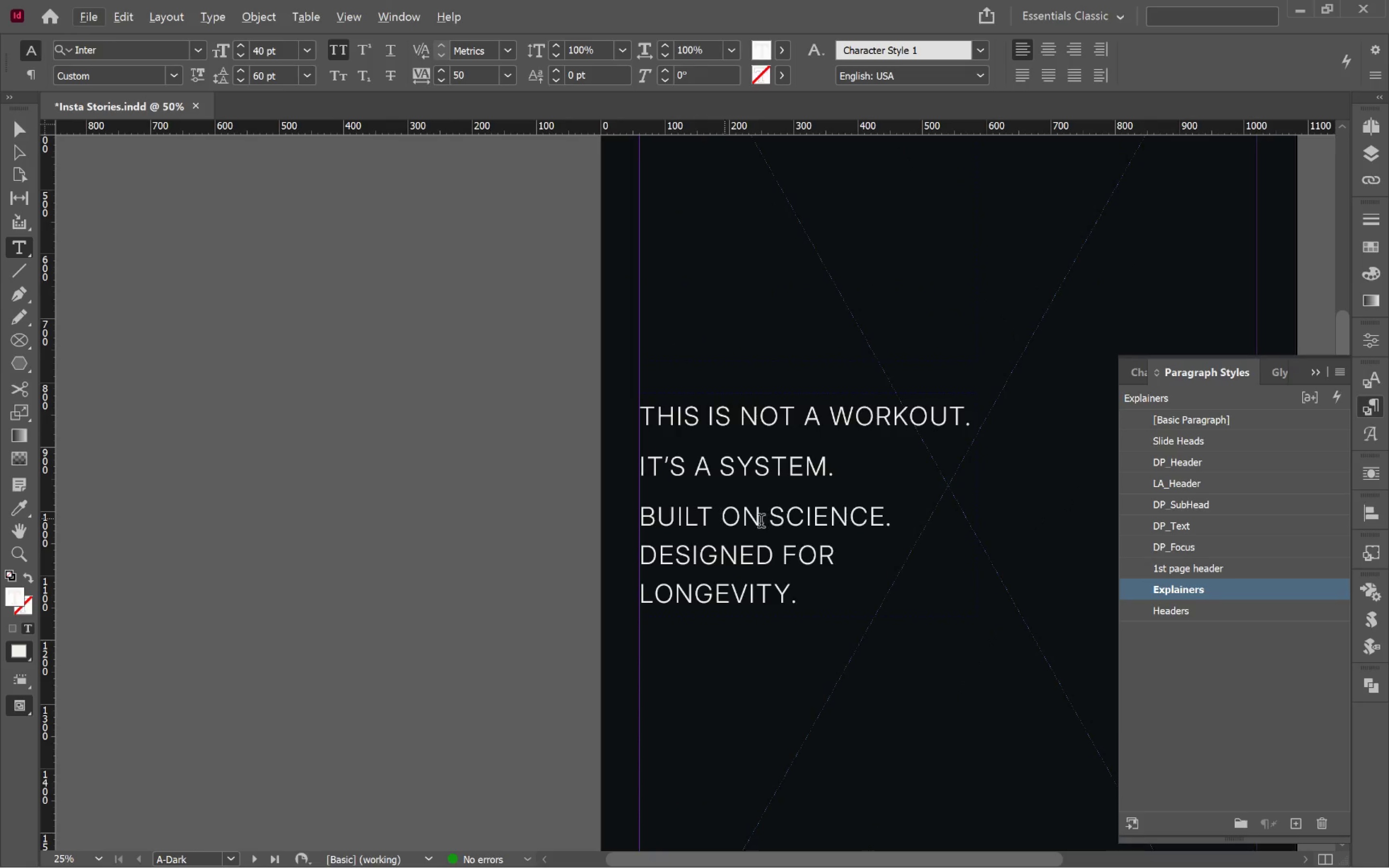 
left_click([813, 537])
 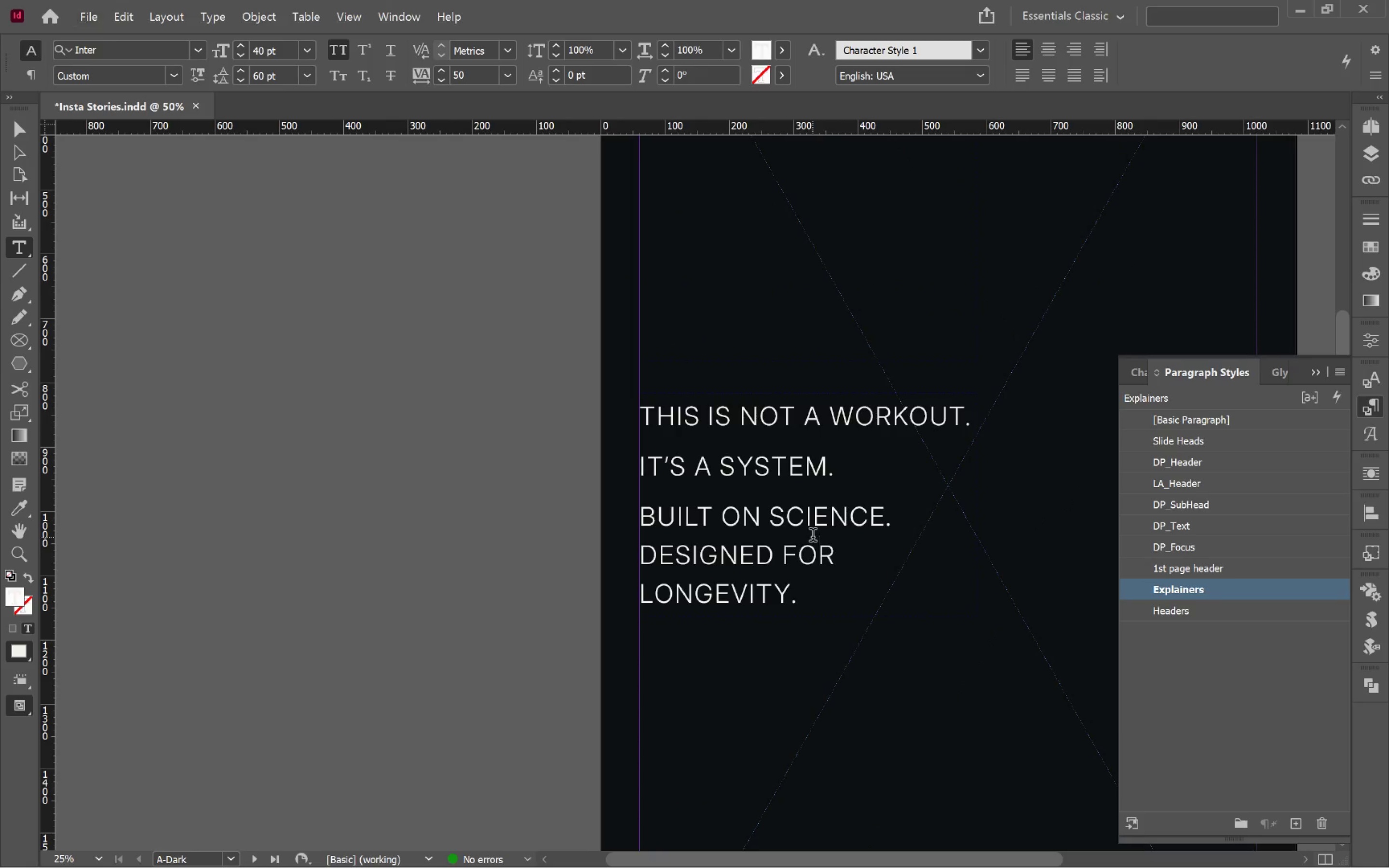 
key(Control+A)
 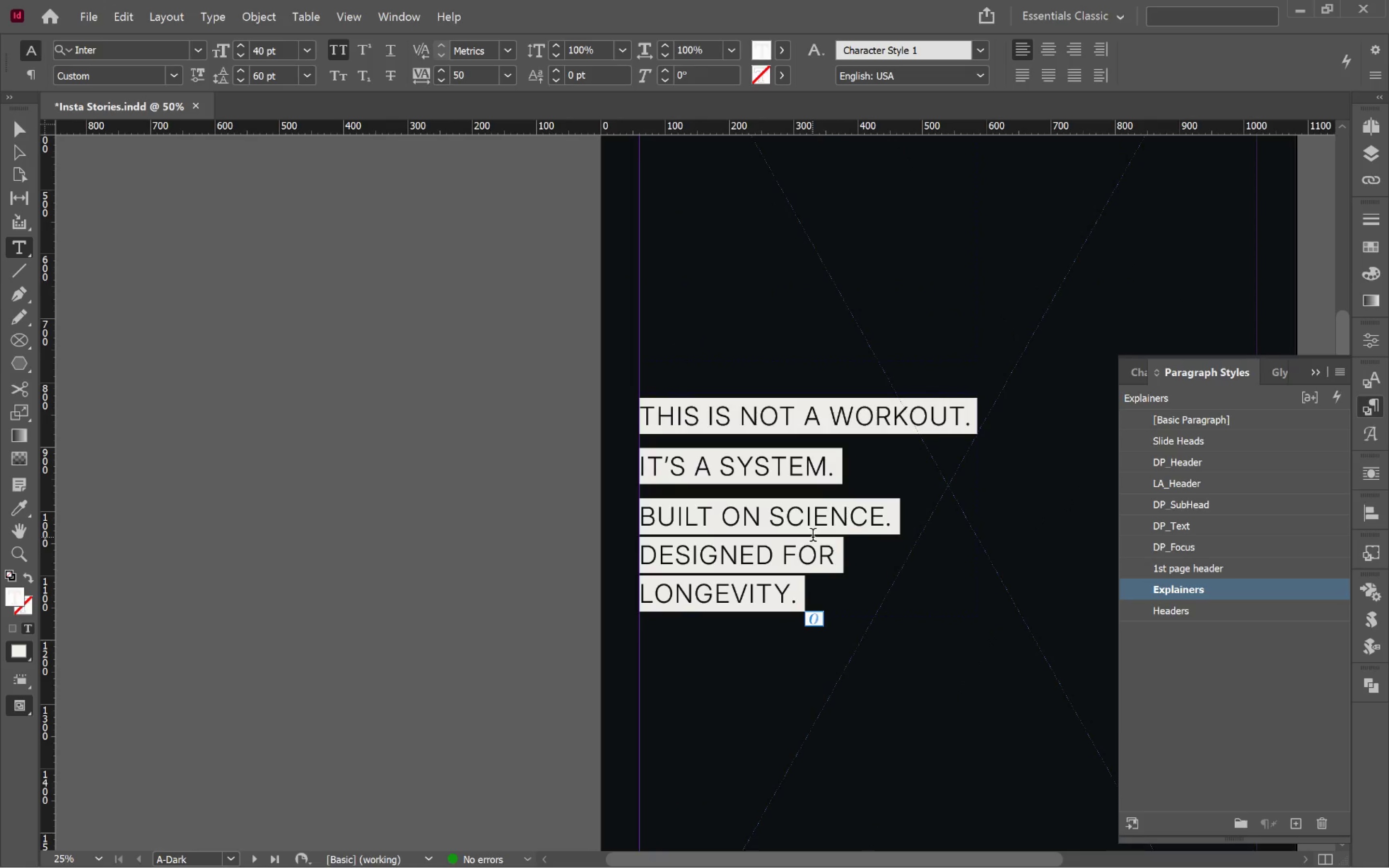 
key(Backspace)
 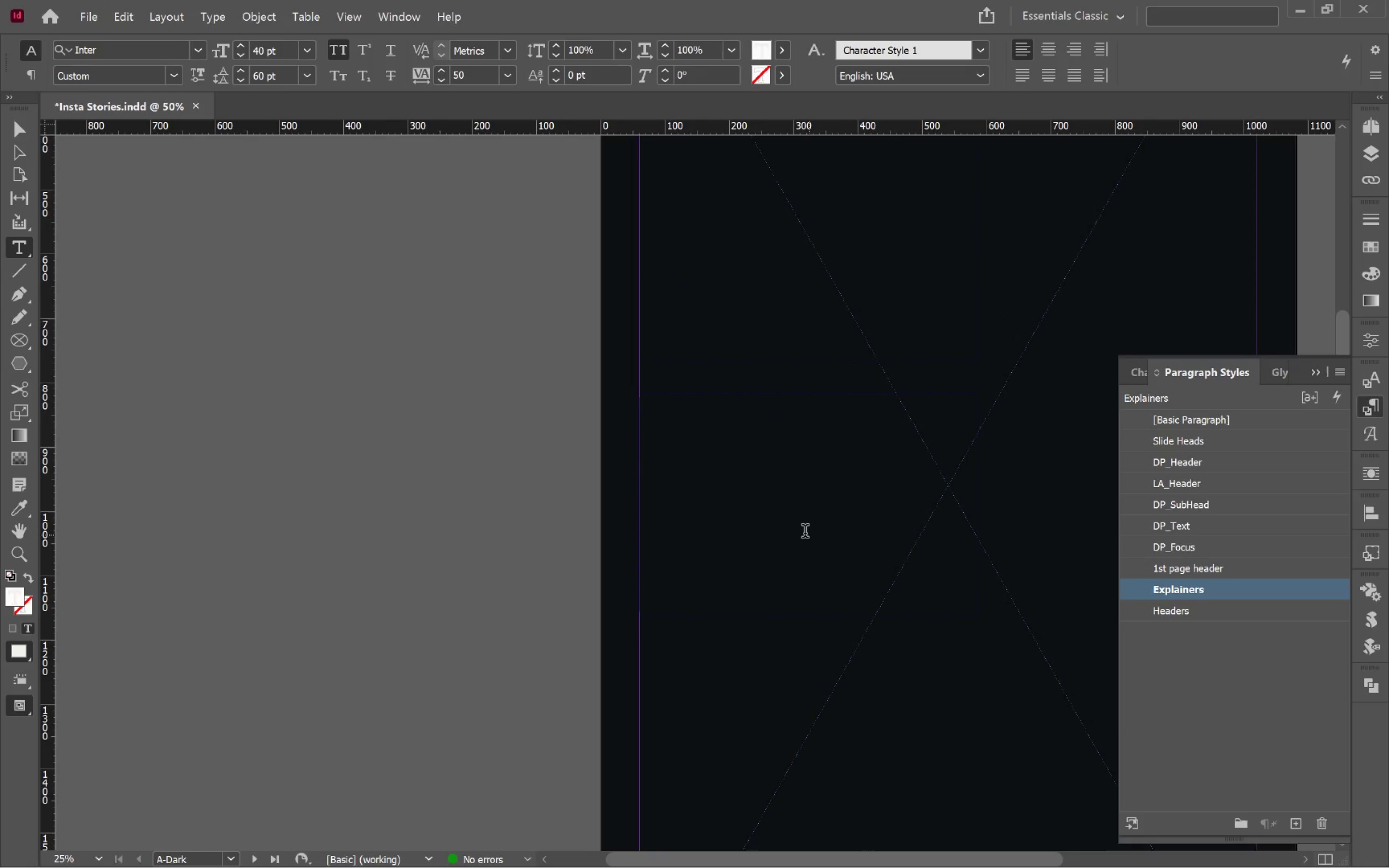 
hold_key(key=ControlLeft, duration=0.53)
left_click([385, 493])
 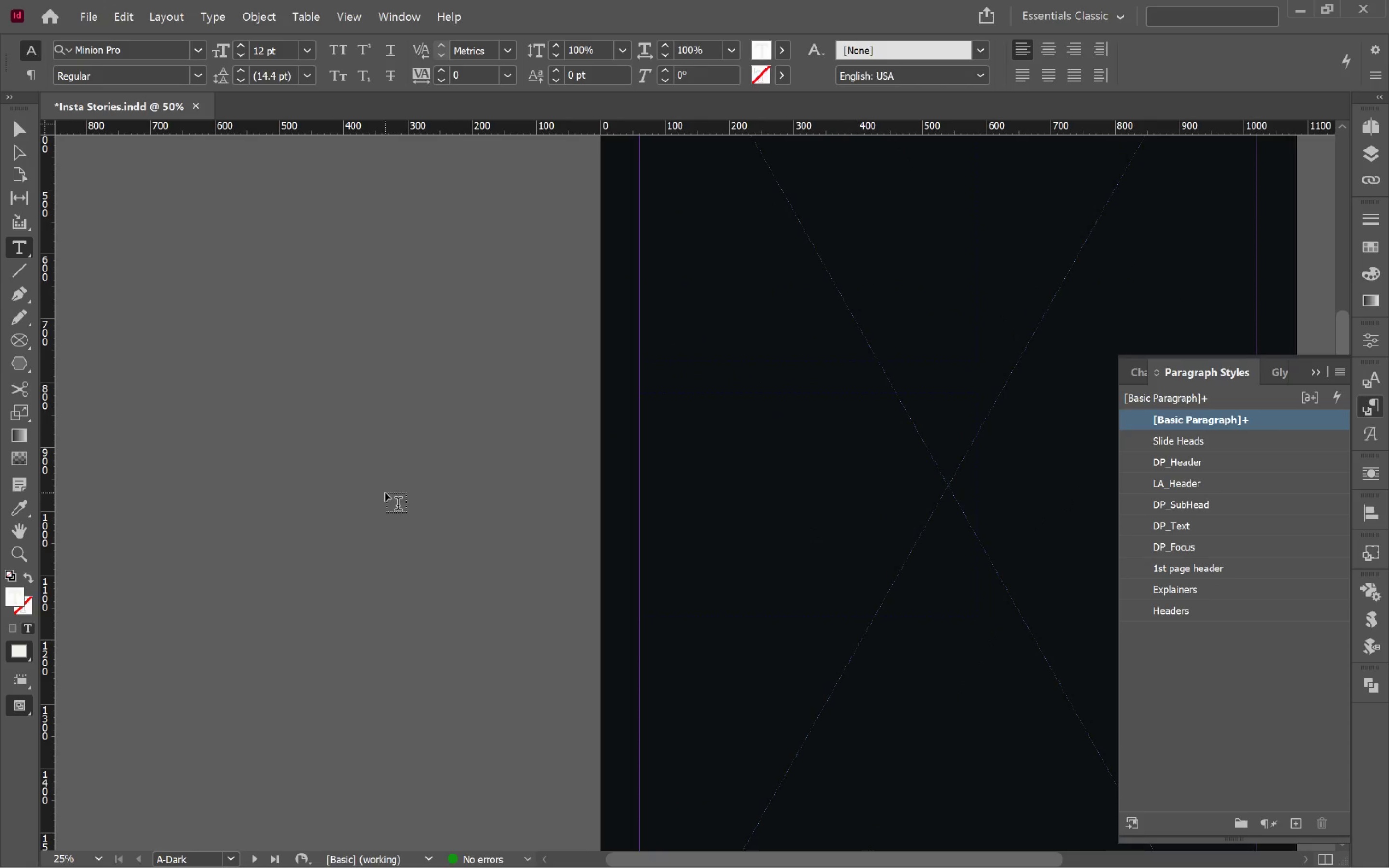 
key(V)
 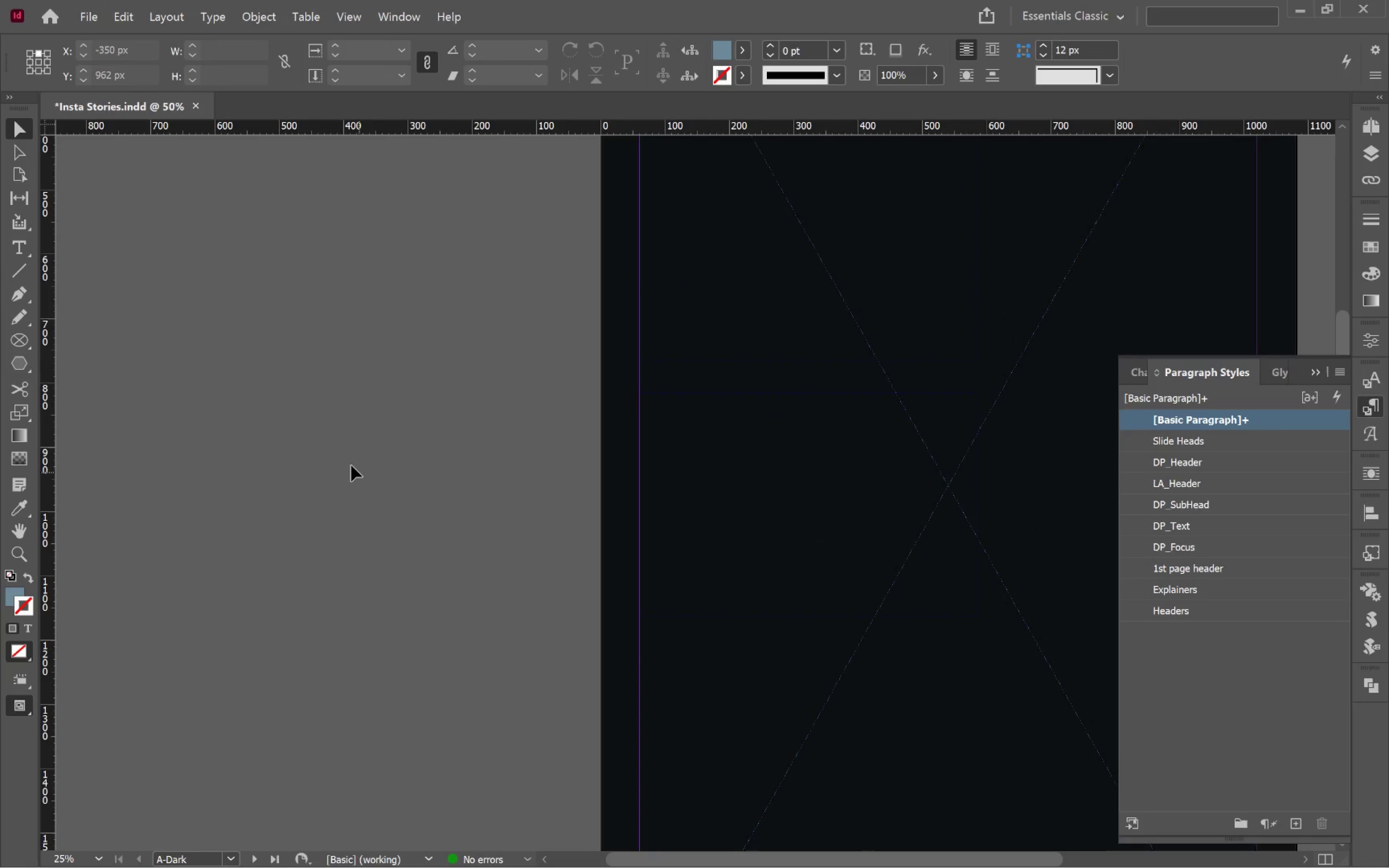 
left_click([348, 459])
 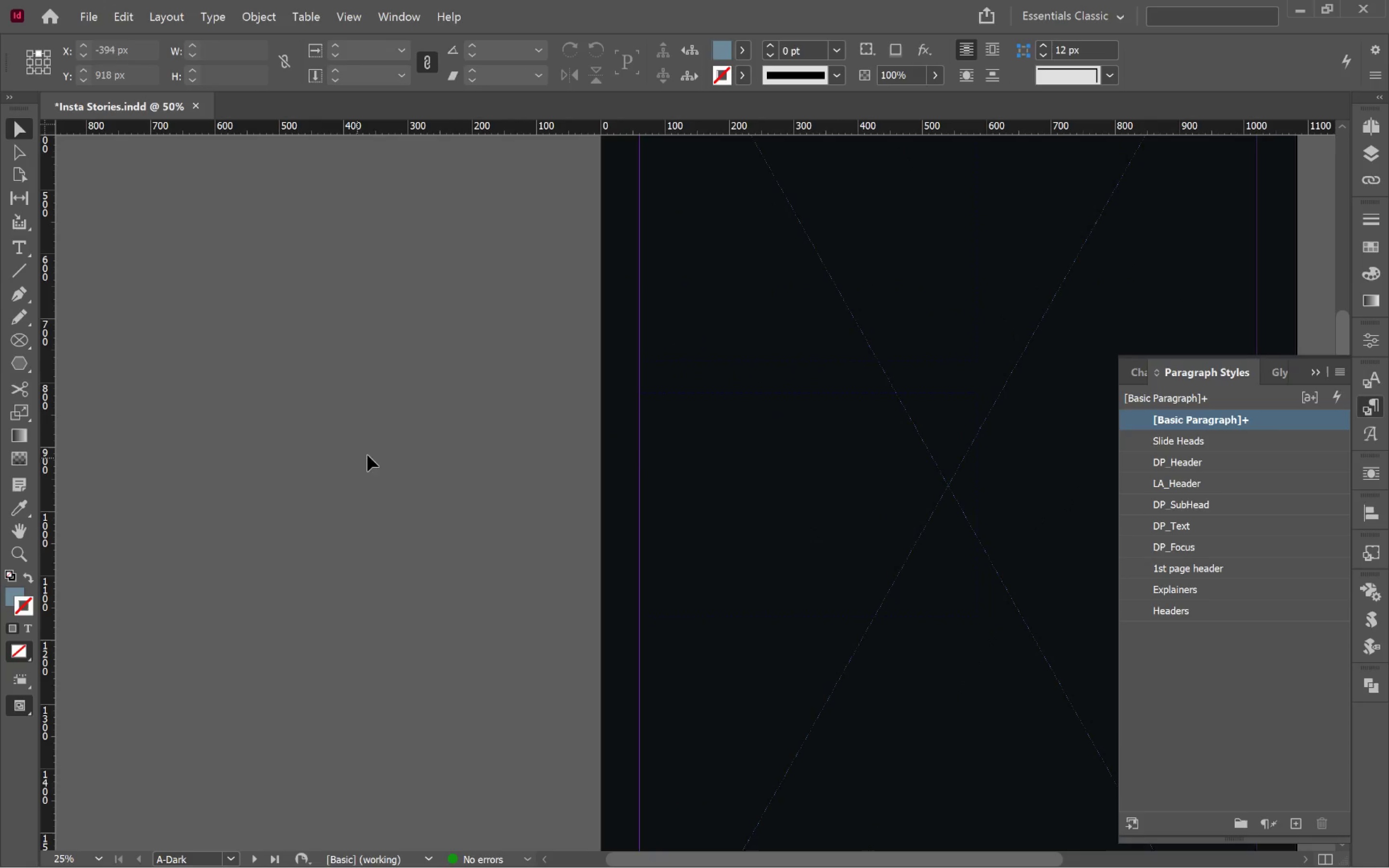 
hold_key(key=AltLeft, duration=0.71)
scroll: coordinate [693, 473], scroll_direction: down, amount: 2.0
 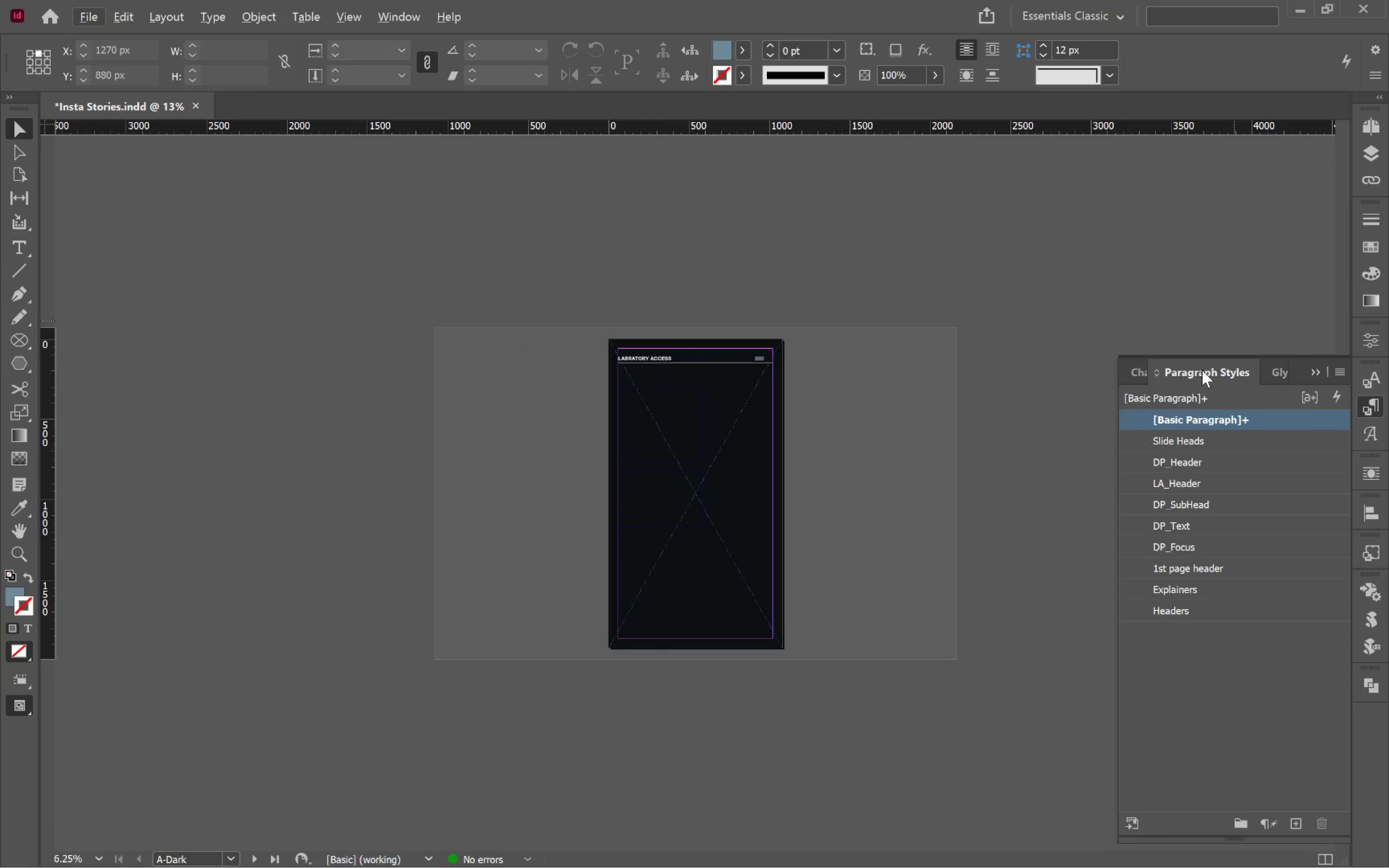 
left_click([821, 423])
 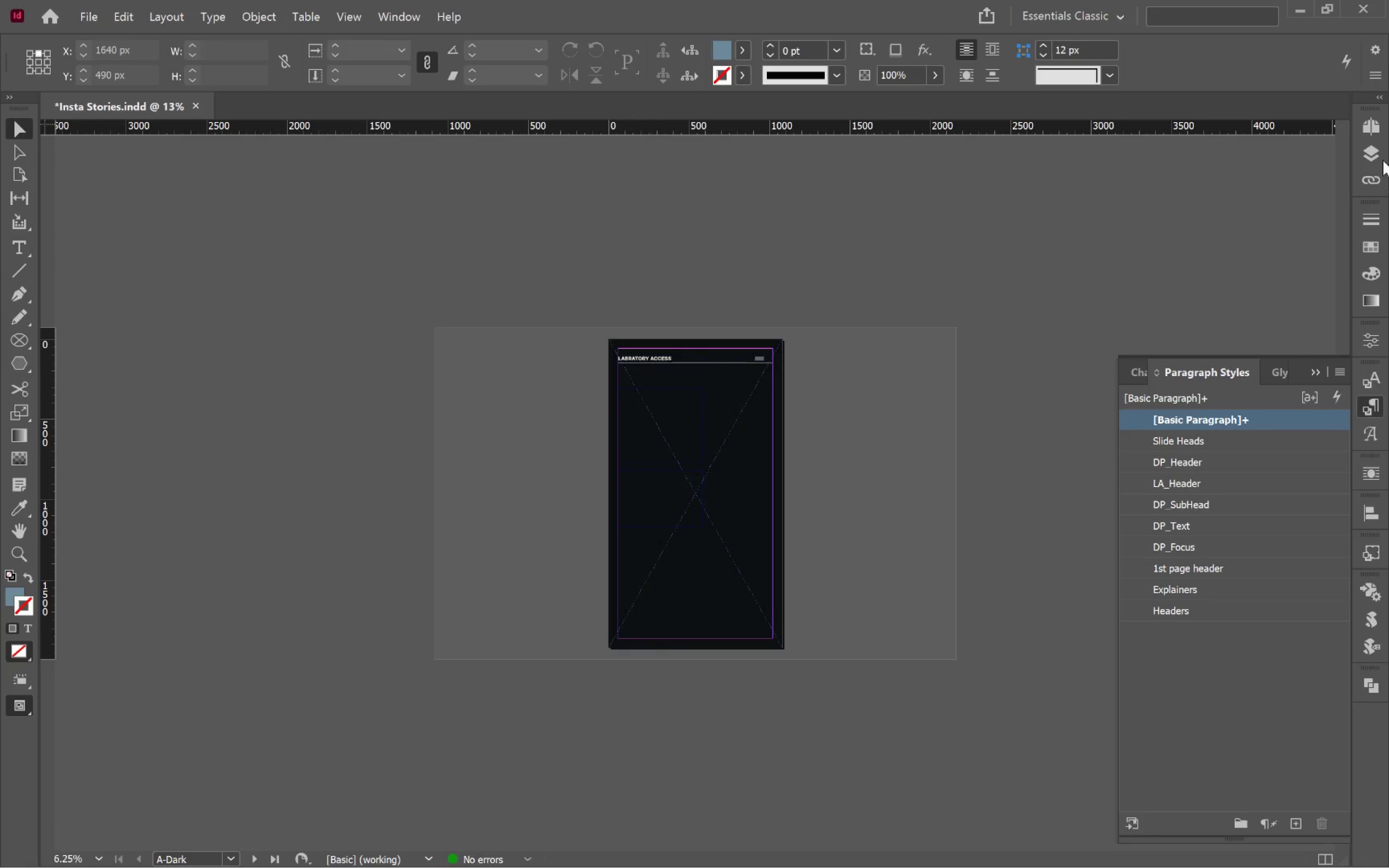 
left_click([1377, 148])
 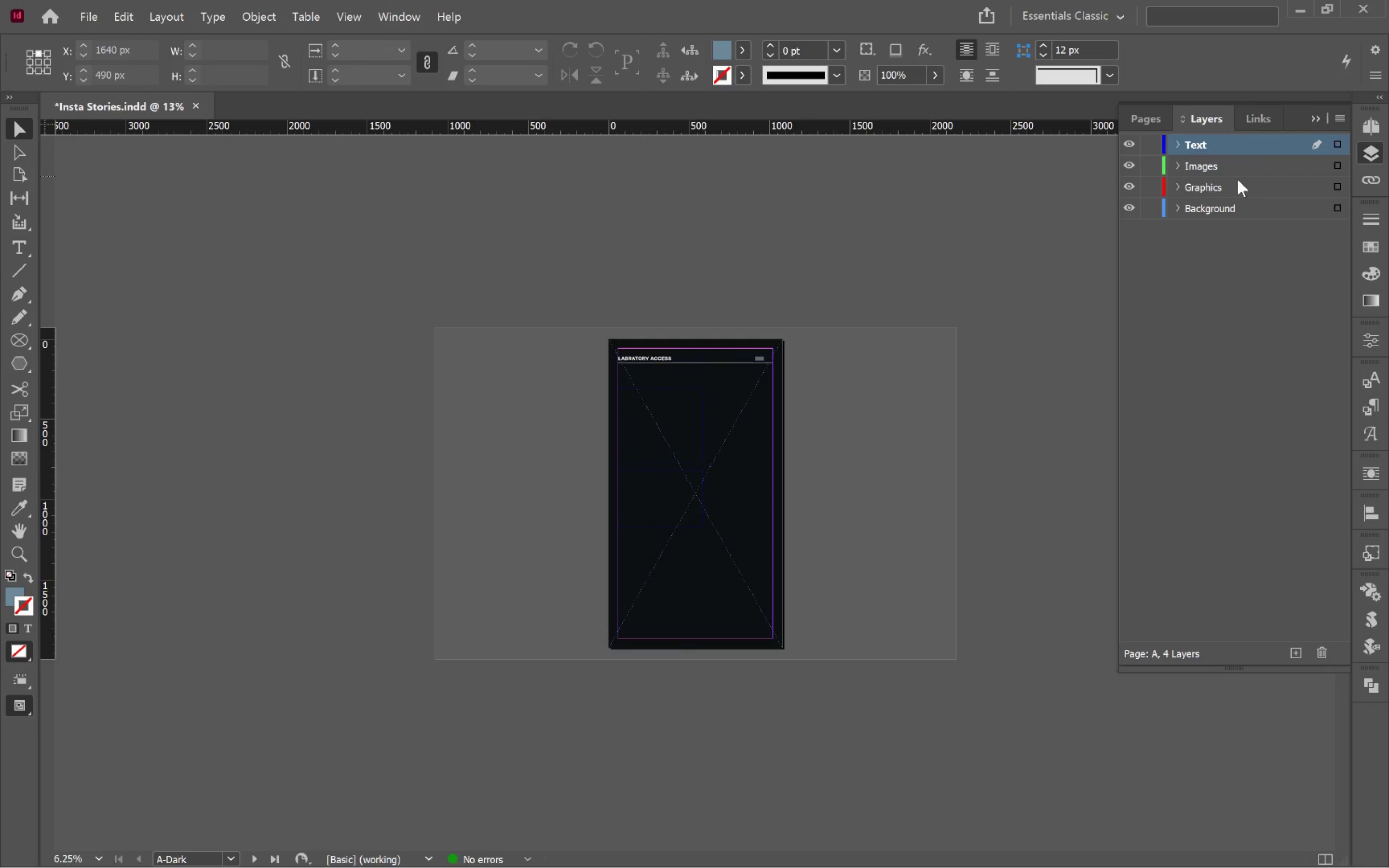 
left_click([1217, 170])
 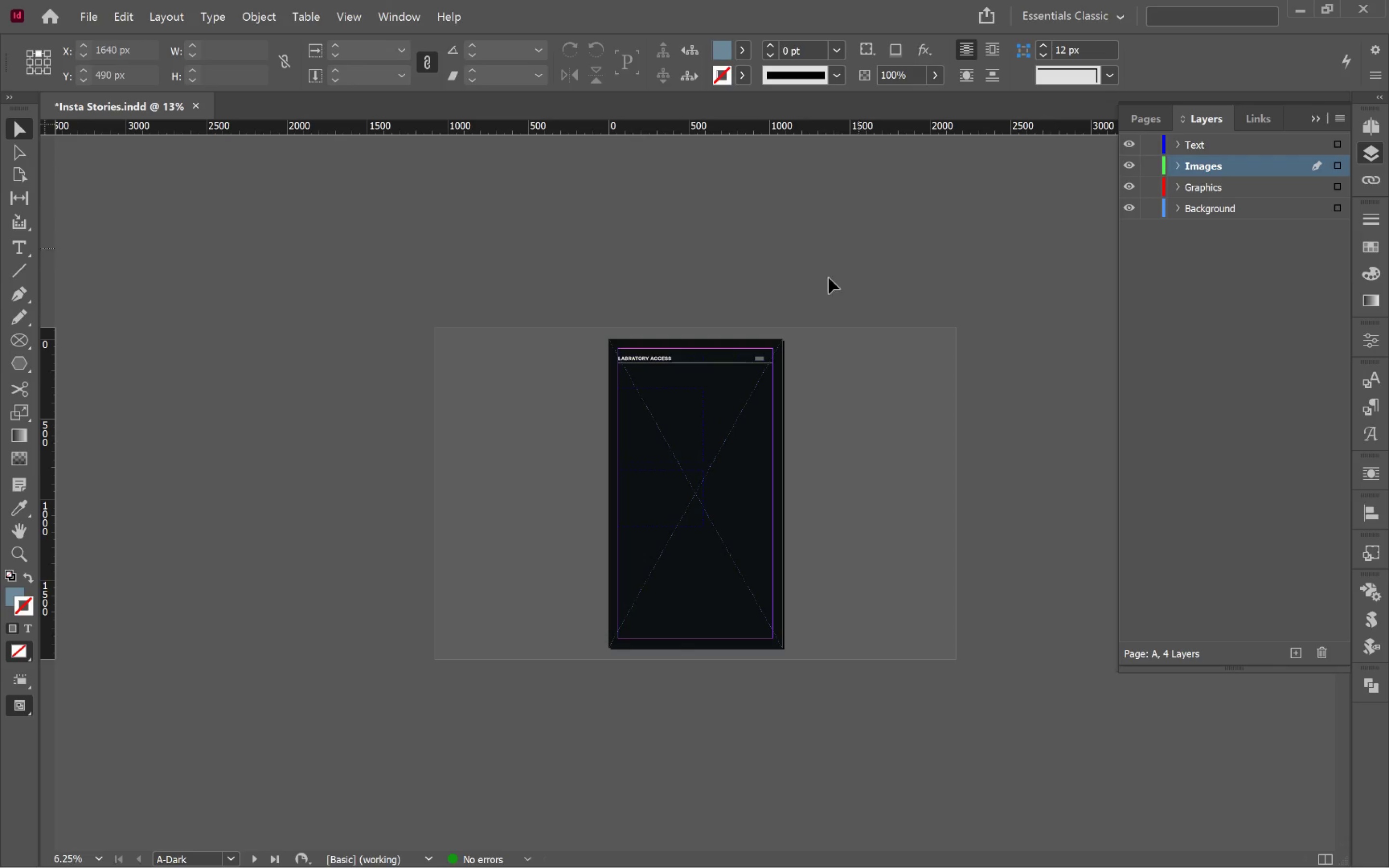 
hold_key(key=AltLeft, duration=0.5)
scroll: coordinate [774, 415], scroll_direction: up, amount: 1.0
 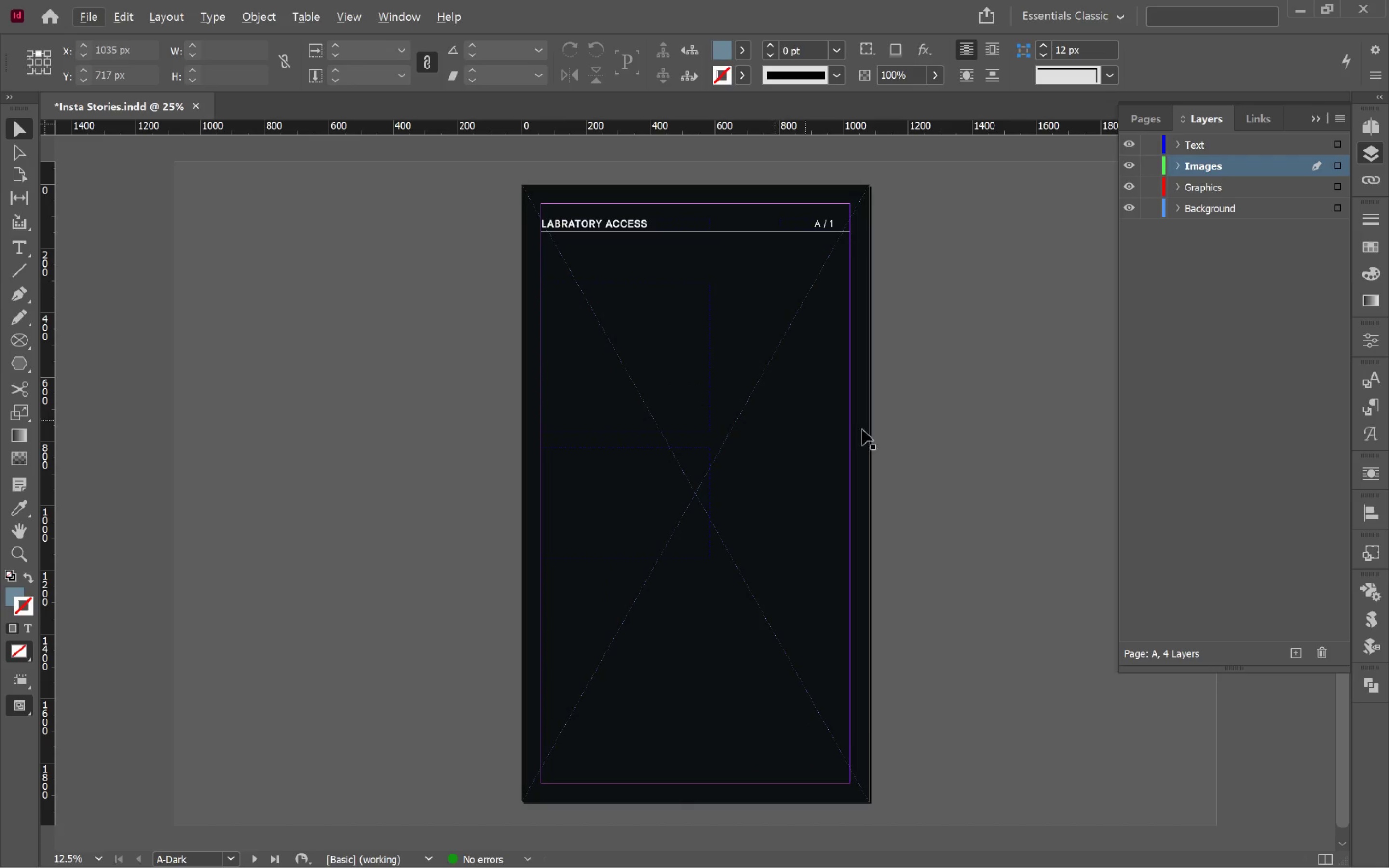 
hold_key(key=Space, duration=0.6)
 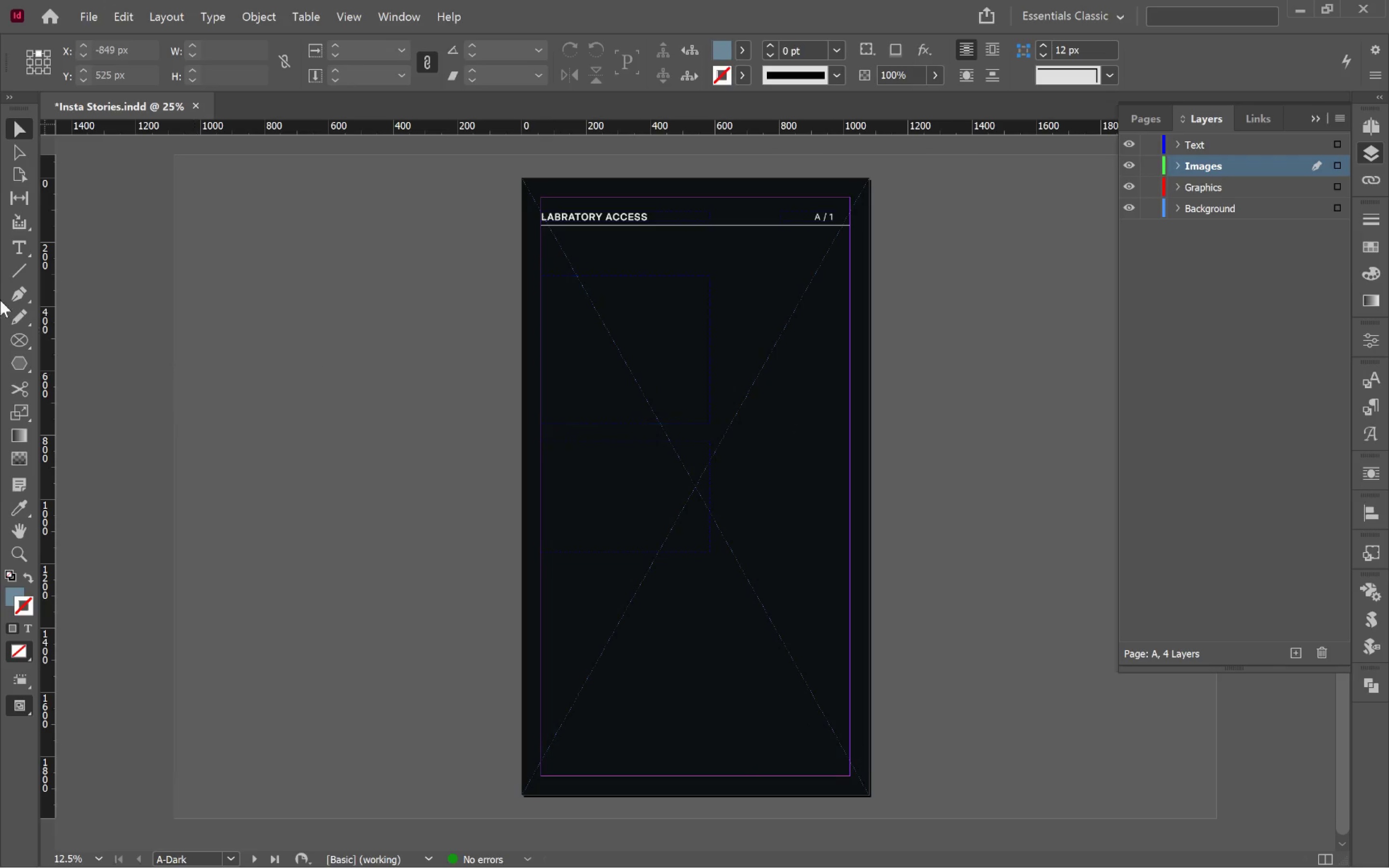 
left_click_drag(start_coordinate=[974, 438], to_coordinate=[846, 431])
 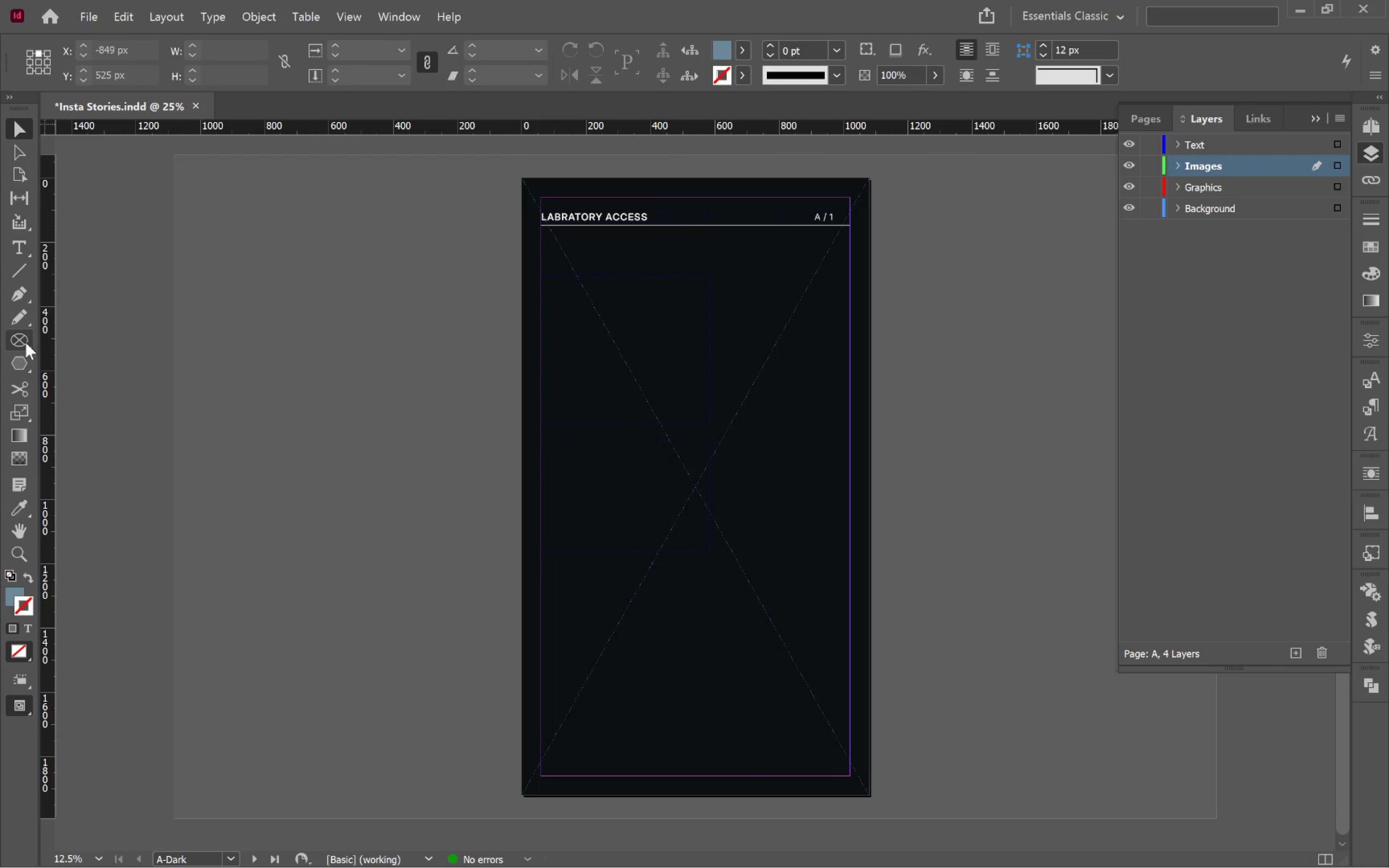 
left_click_drag(start_coordinate=[17, 339], to_coordinate=[104, 366])
 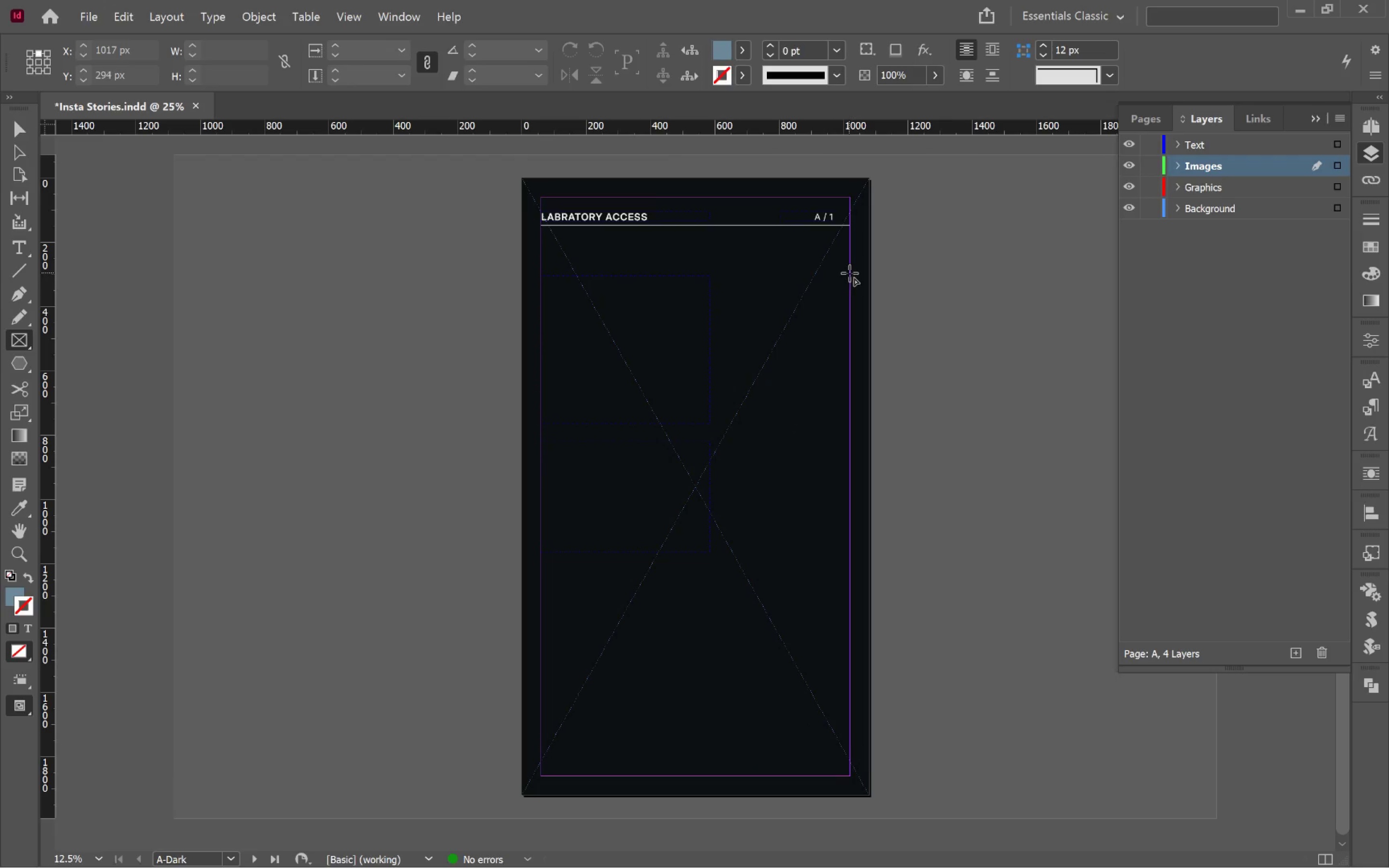 
left_click_drag(start_coordinate=[849, 268], to_coordinate=[723, 626])
 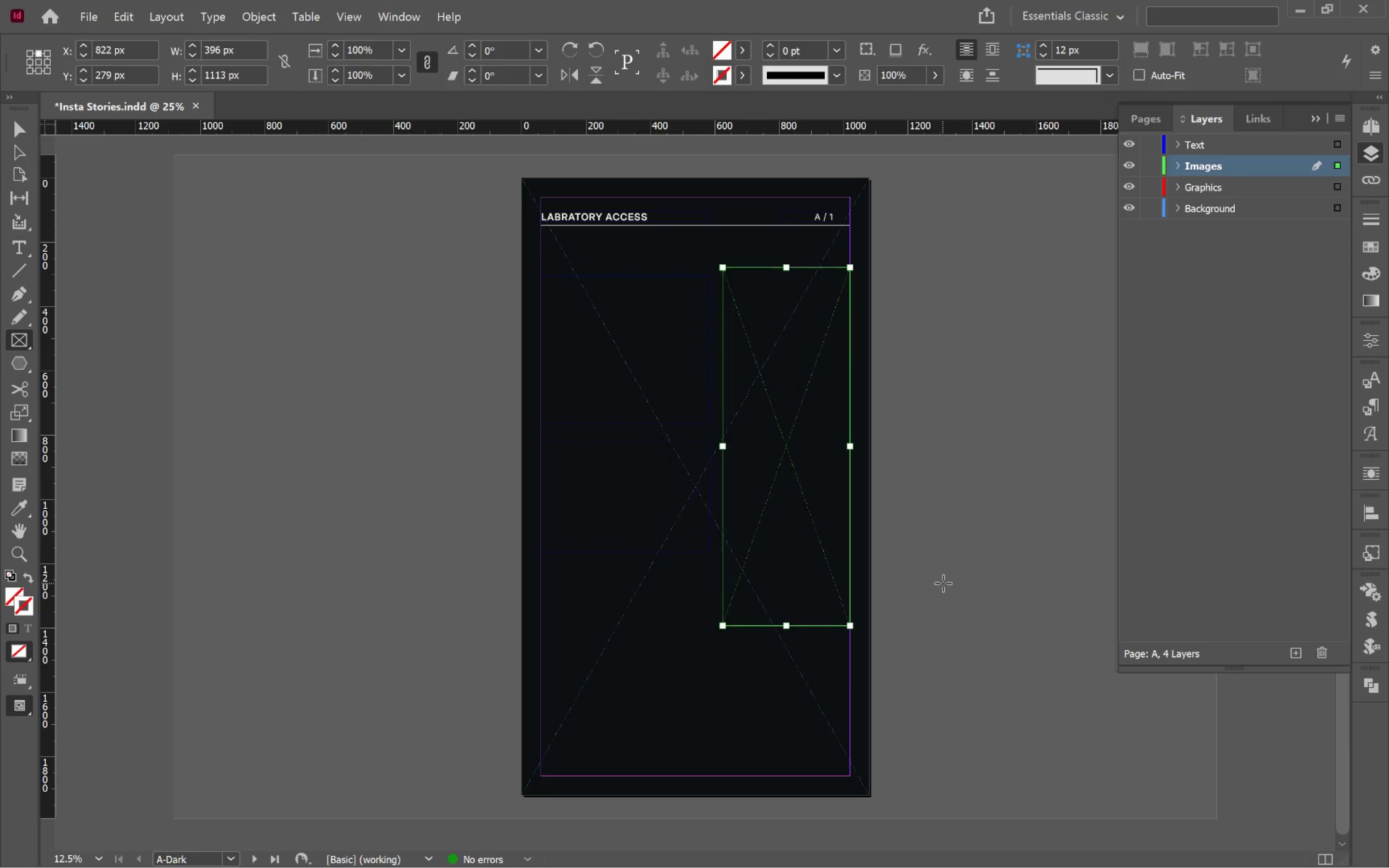 
key(V)
 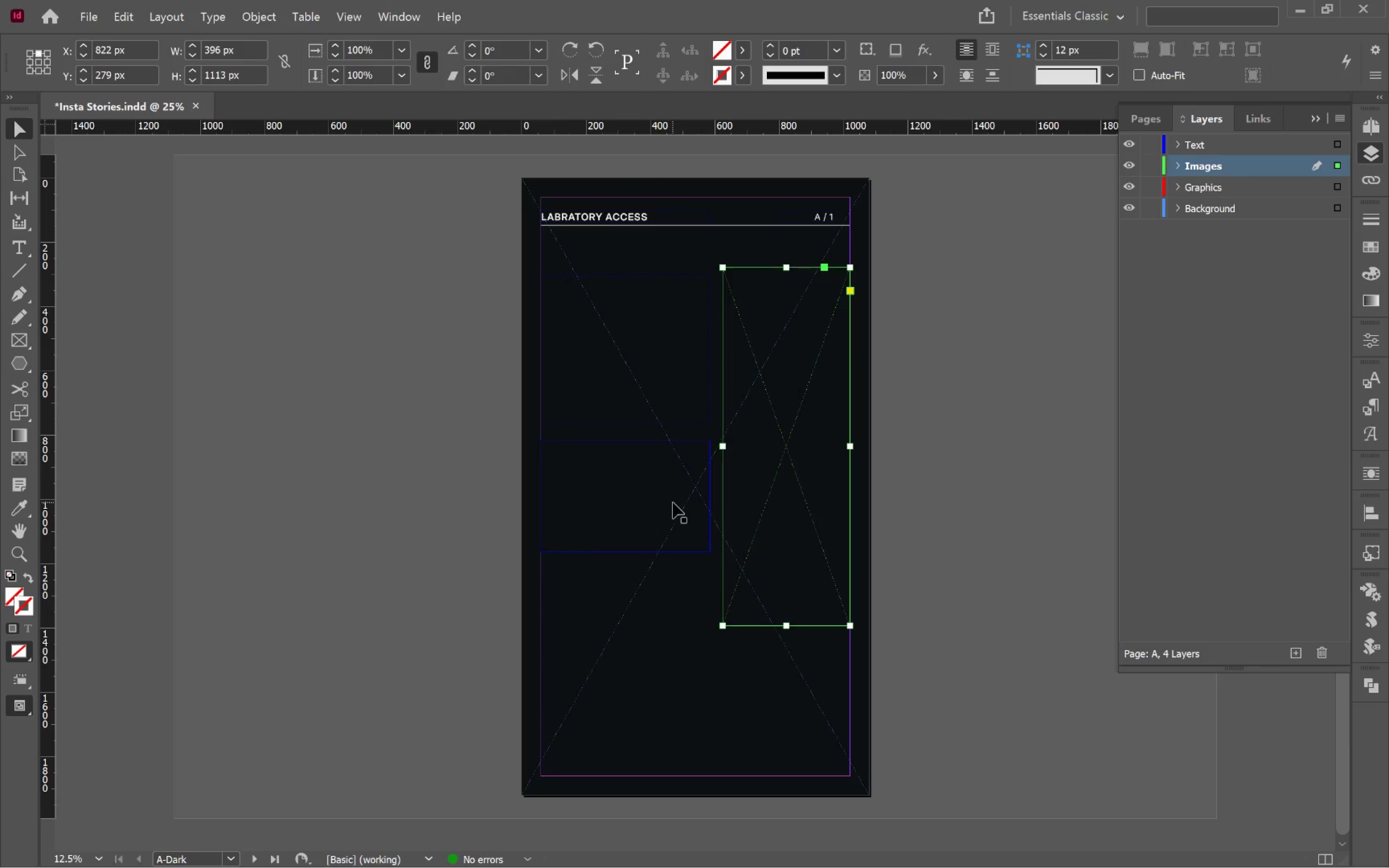 
left_click([663, 489])
 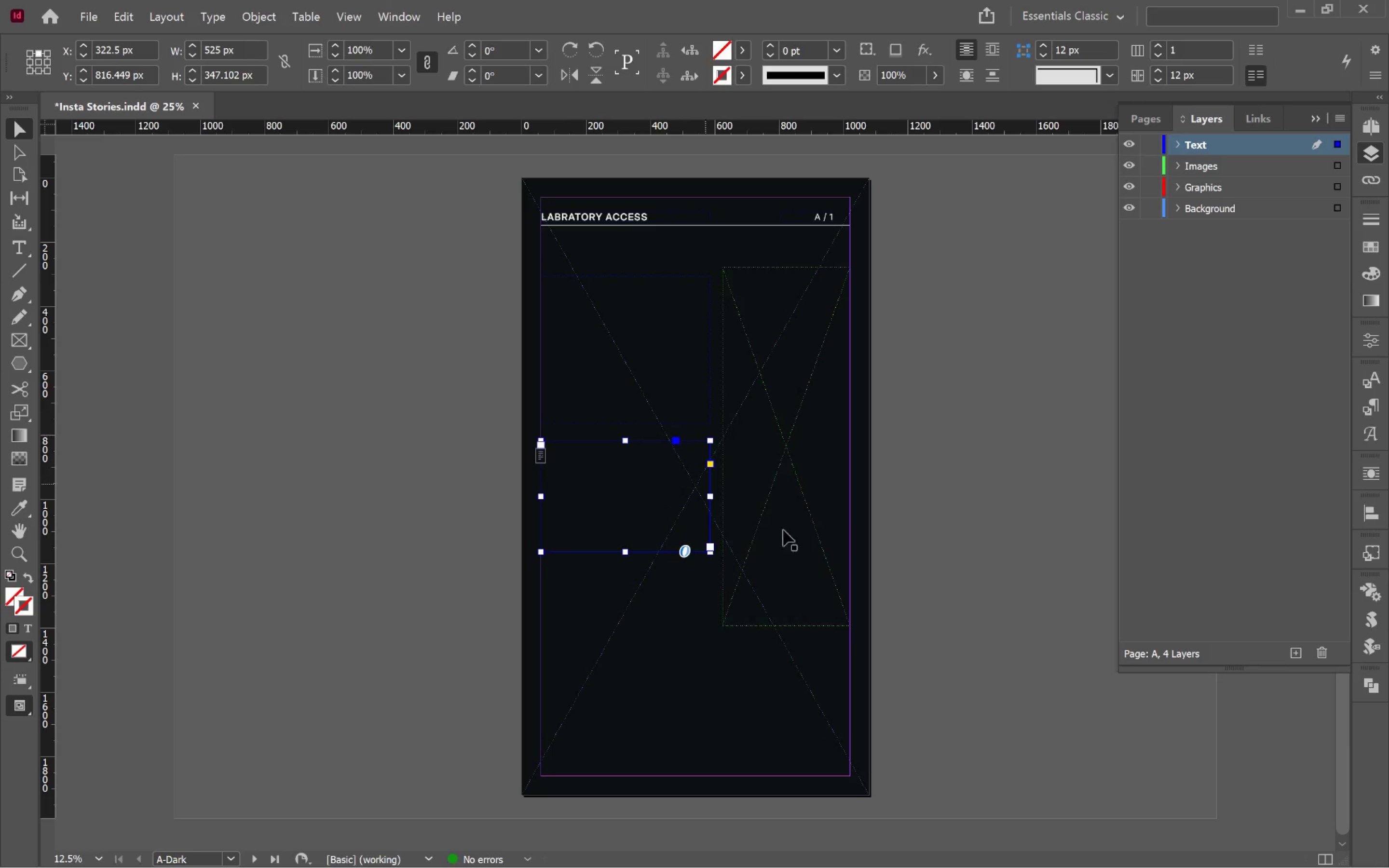 
left_click([997, 529])
 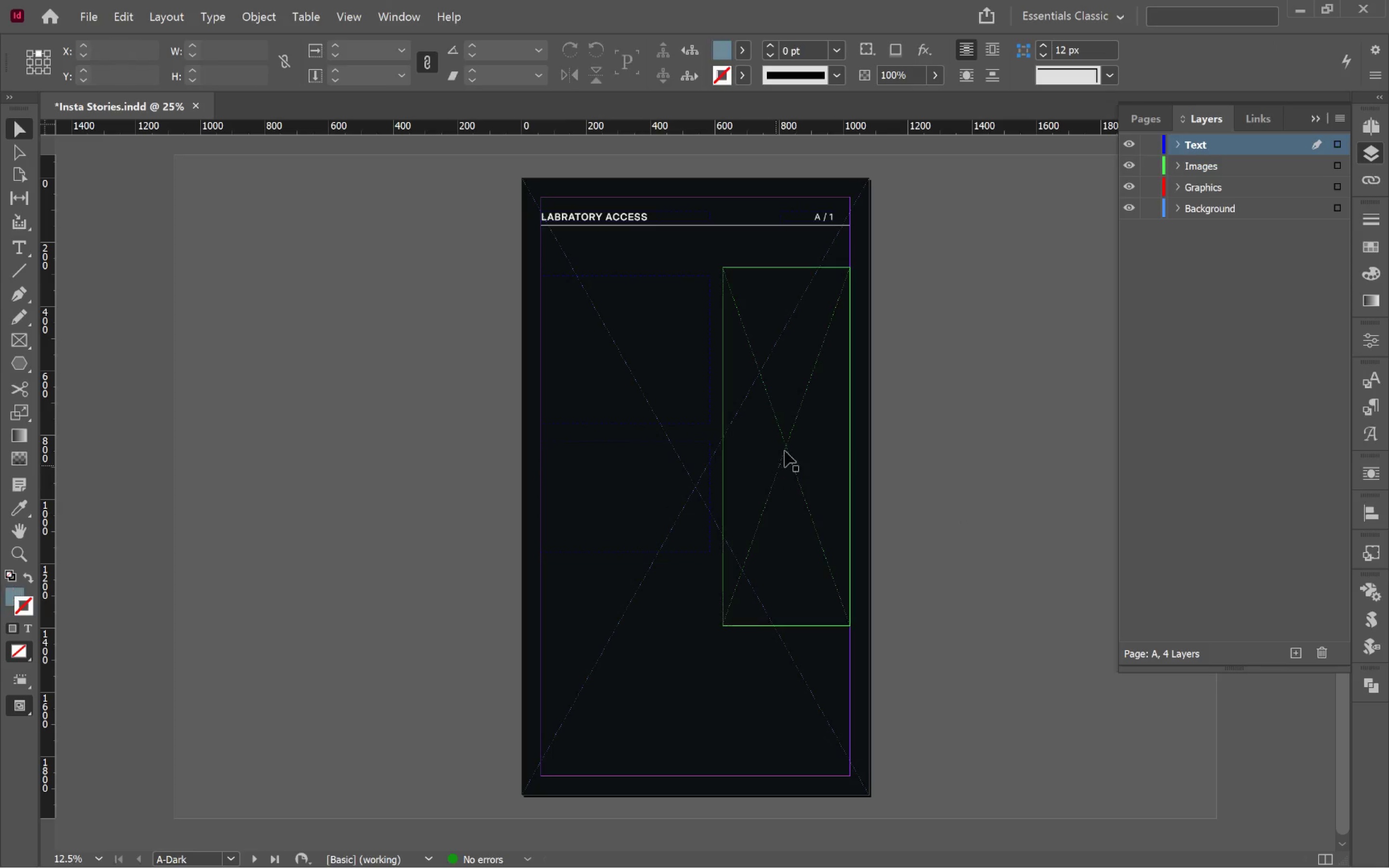 
left_click([793, 438])
 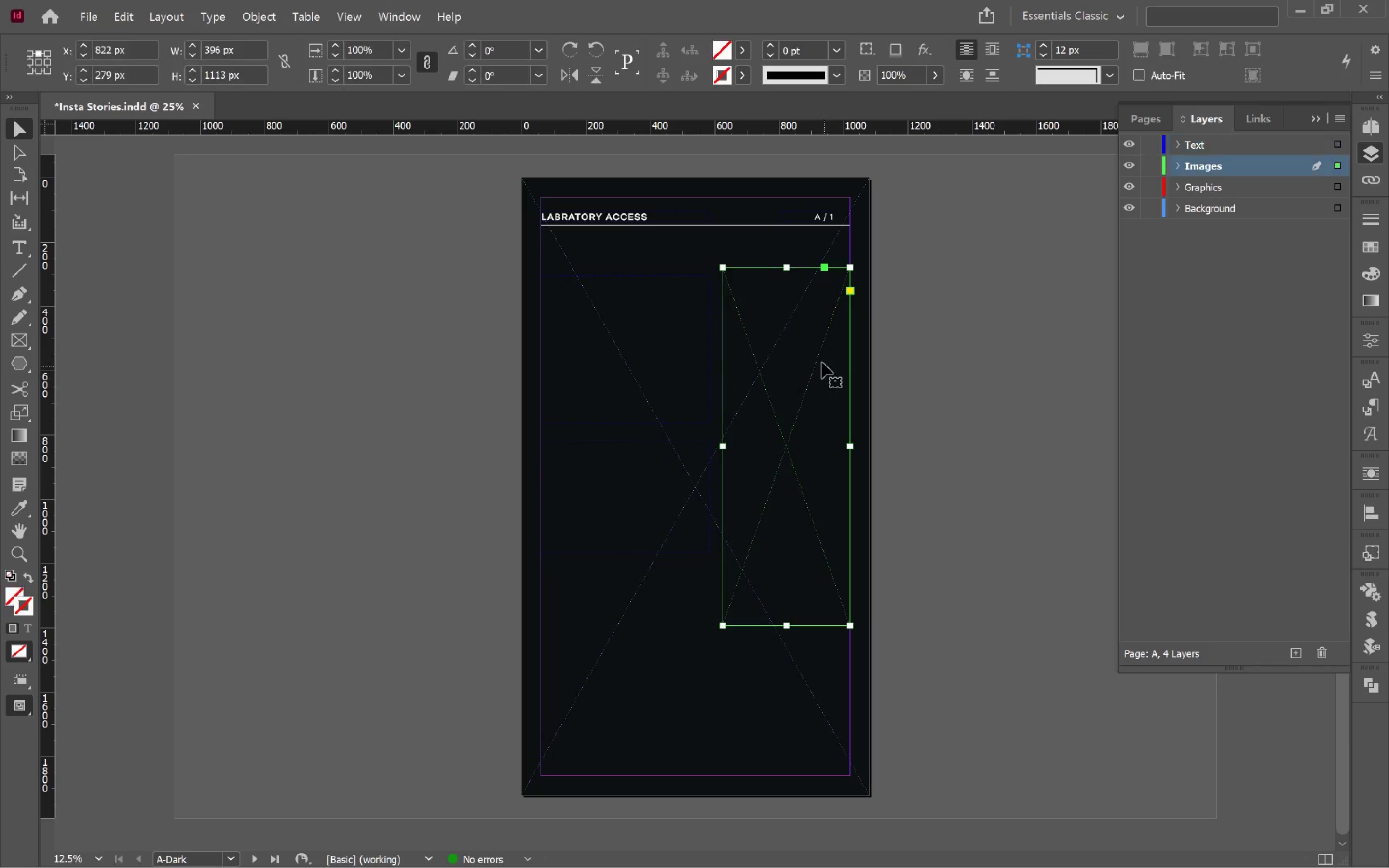 
hold_key(key=AltLeft, duration=2.46)
left_click_drag(start_coordinate=[819, 358], to_coordinate=[825, 613])
 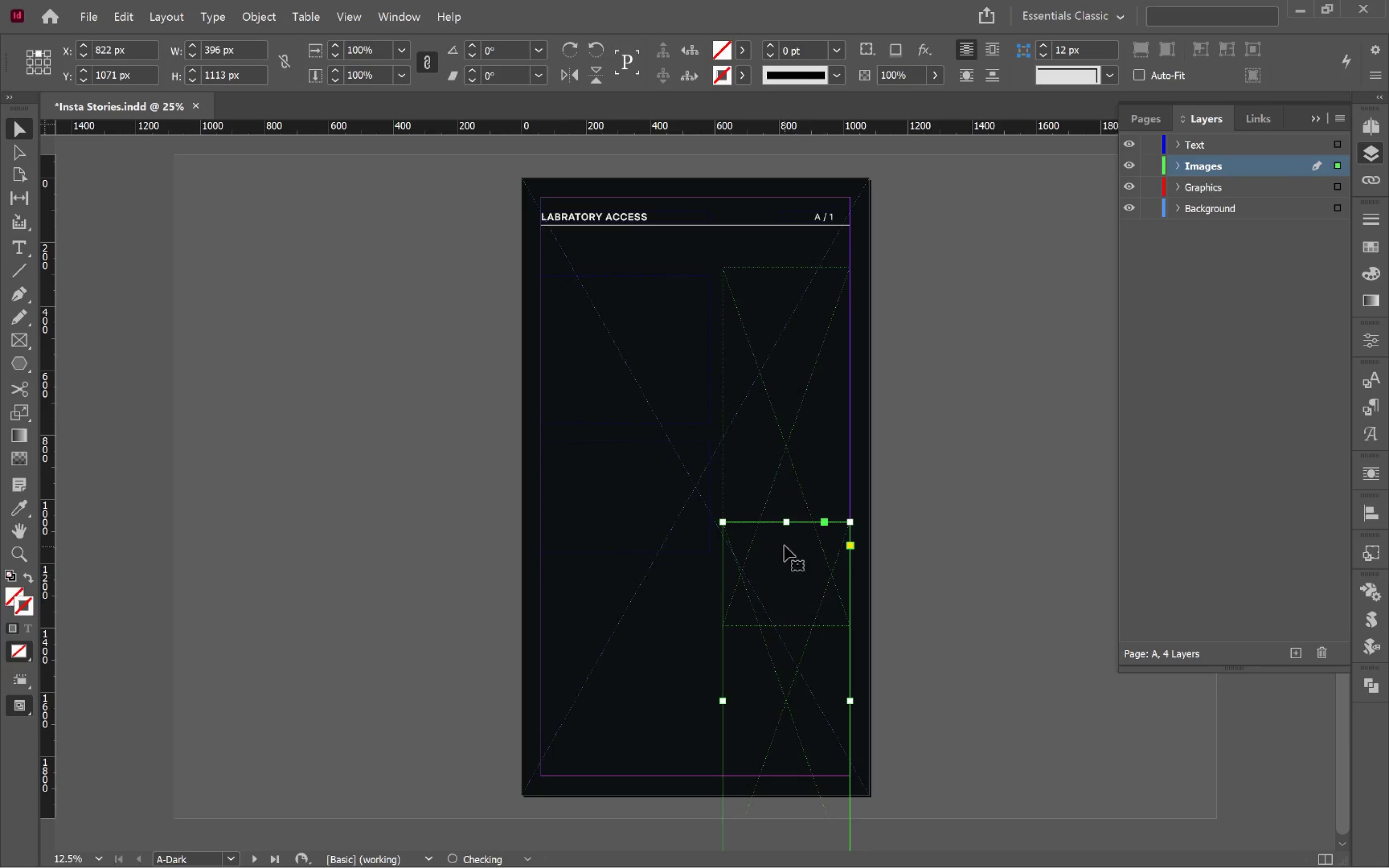 
hold_key(key=ShiftLeft, duration=2.17)
 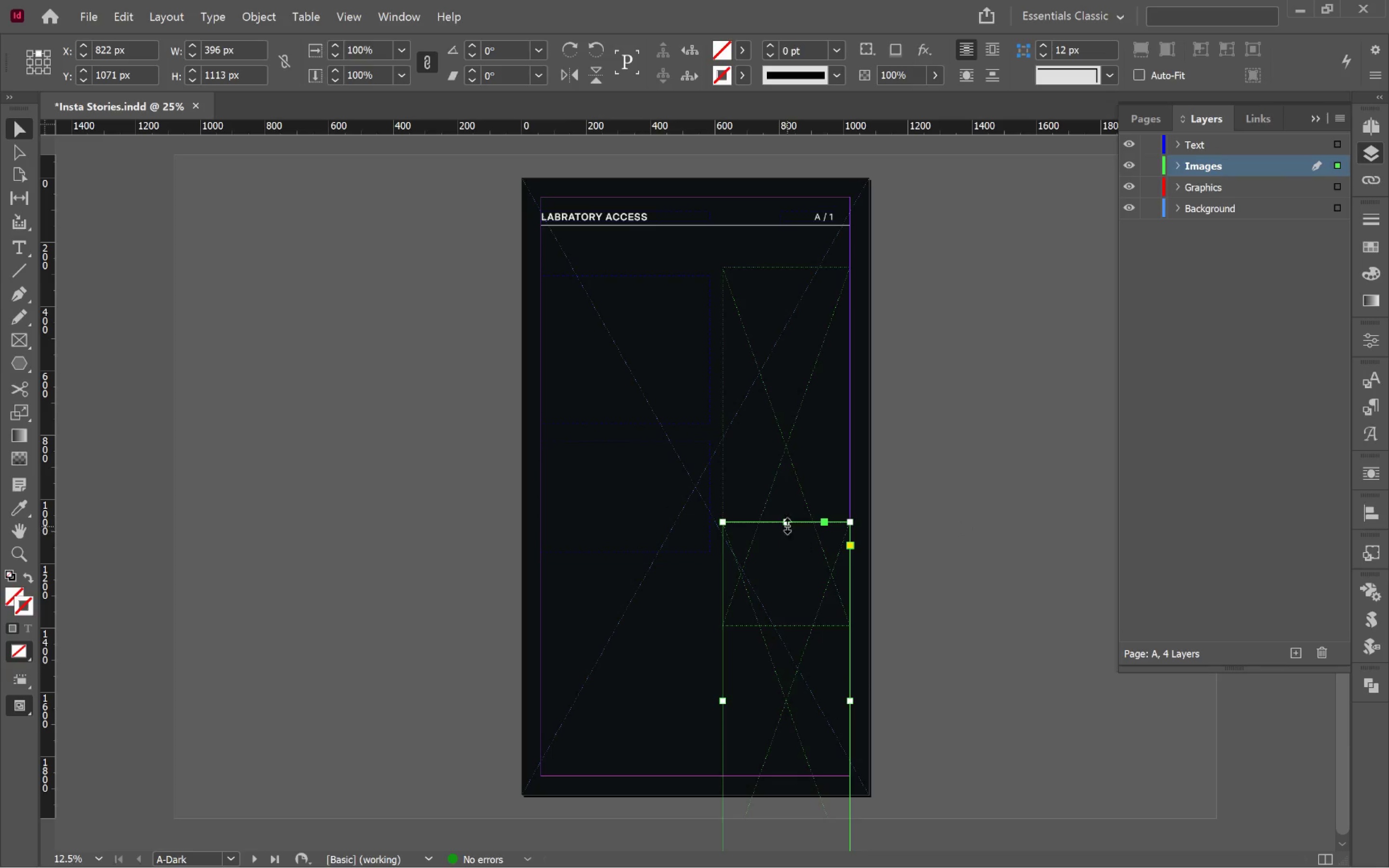 
left_click_drag(start_coordinate=[787, 524], to_coordinate=[788, 677])
 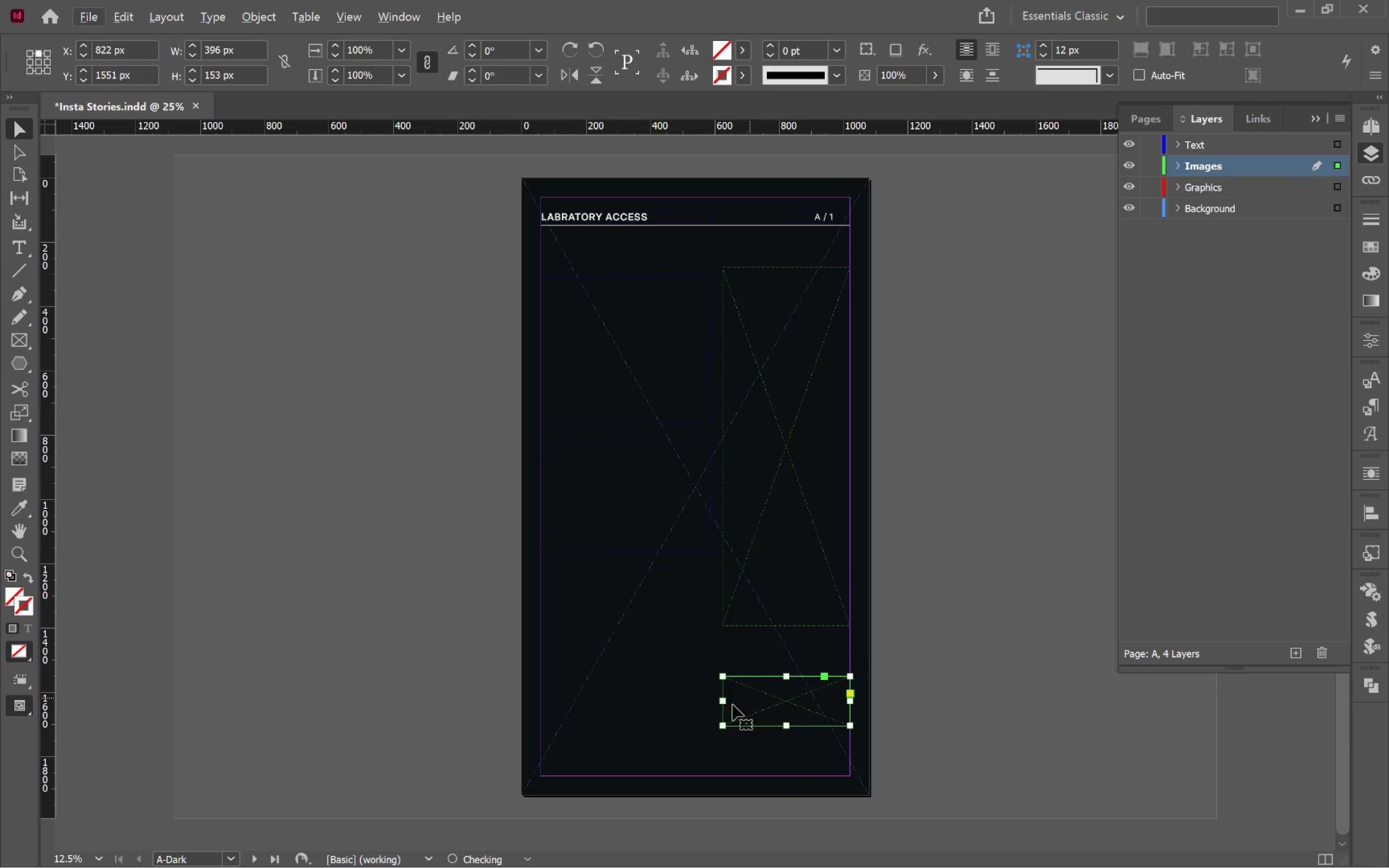 
hold_key(key=AltLeft, duration=2.49)
 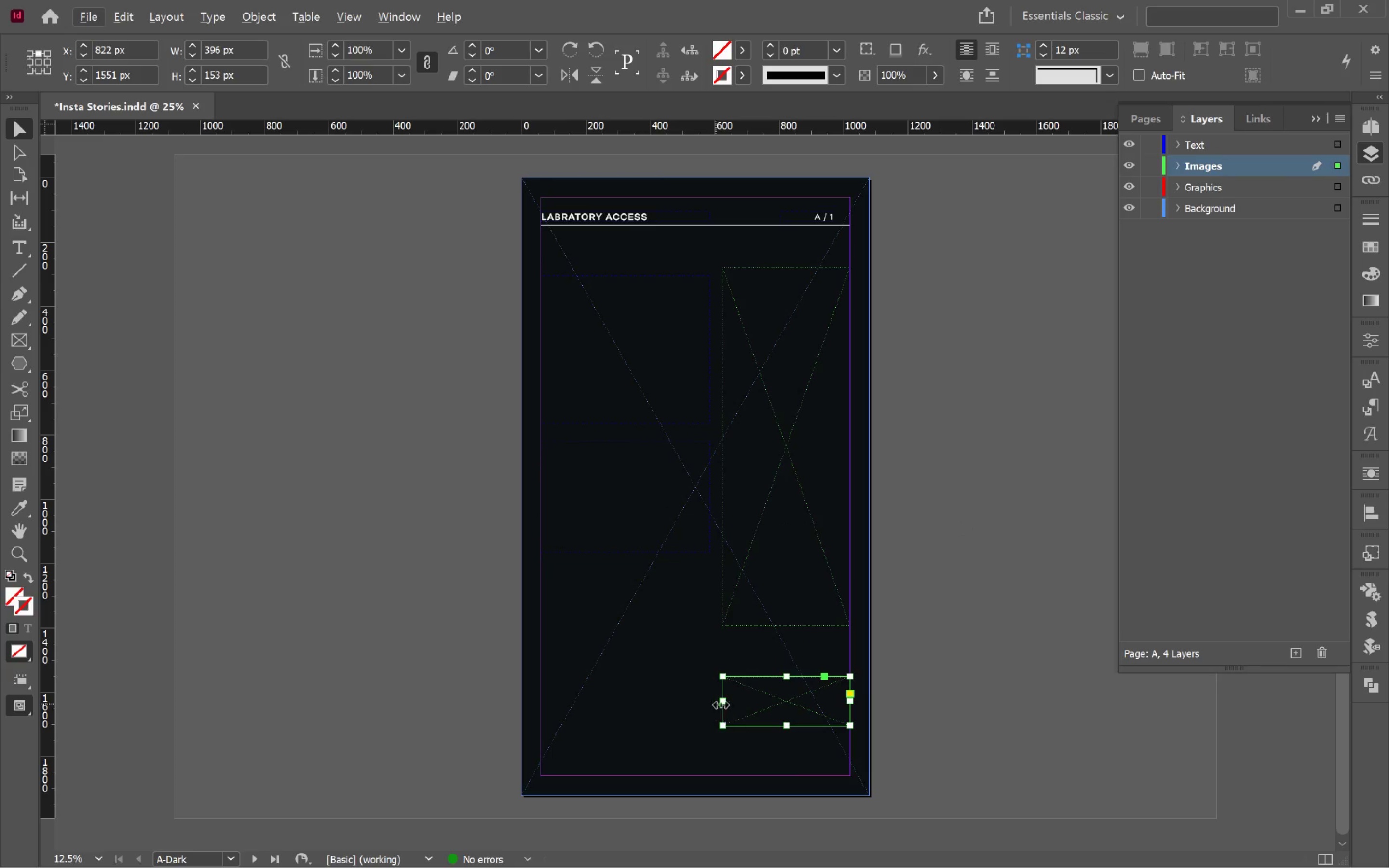 
left_click_drag(start_coordinate=[723, 705], to_coordinate=[545, 705])
 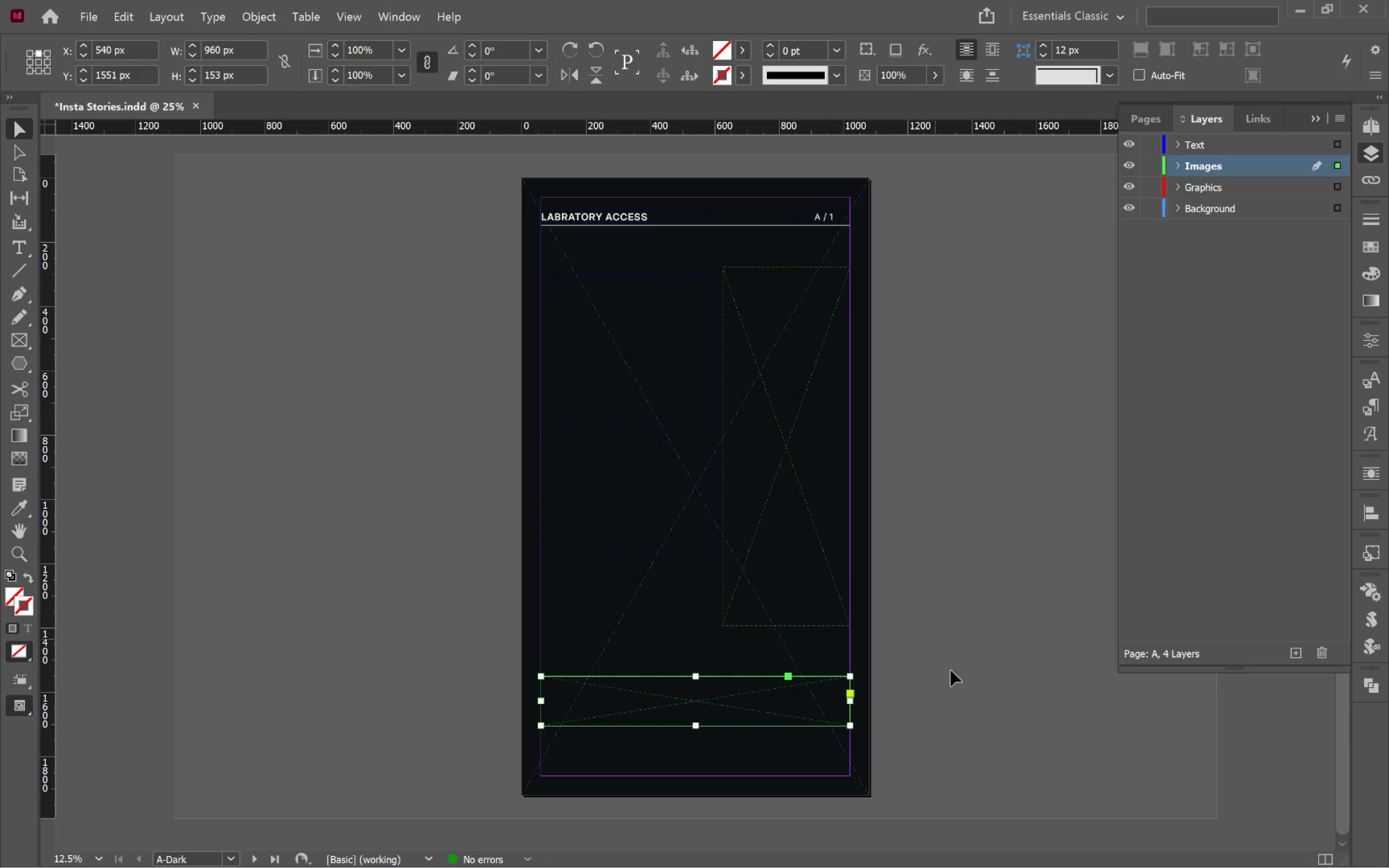 
hold_key(key=Space, duration=0.57)
 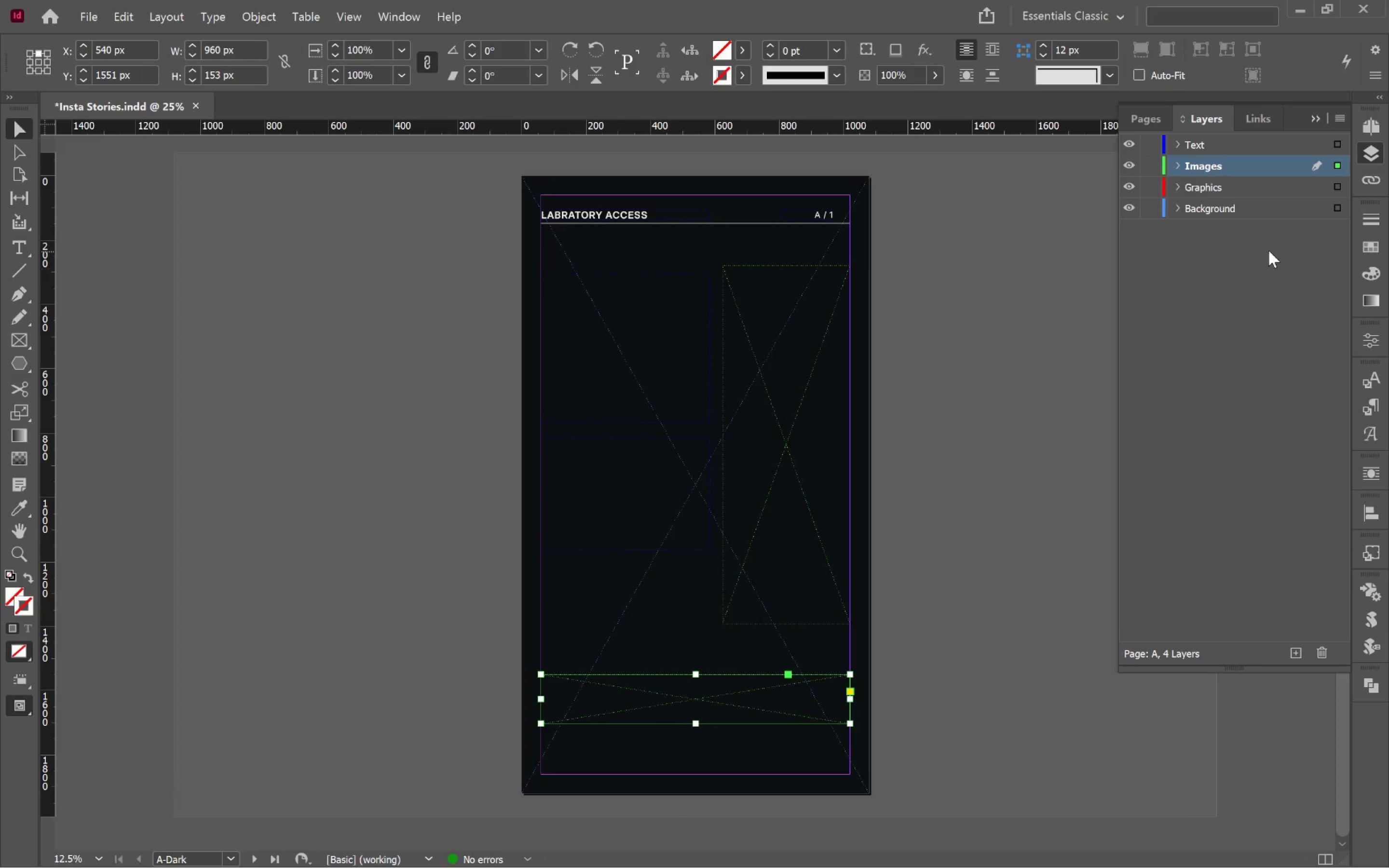 
left_click_drag(start_coordinate=[952, 717], to_coordinate=[955, 669])
 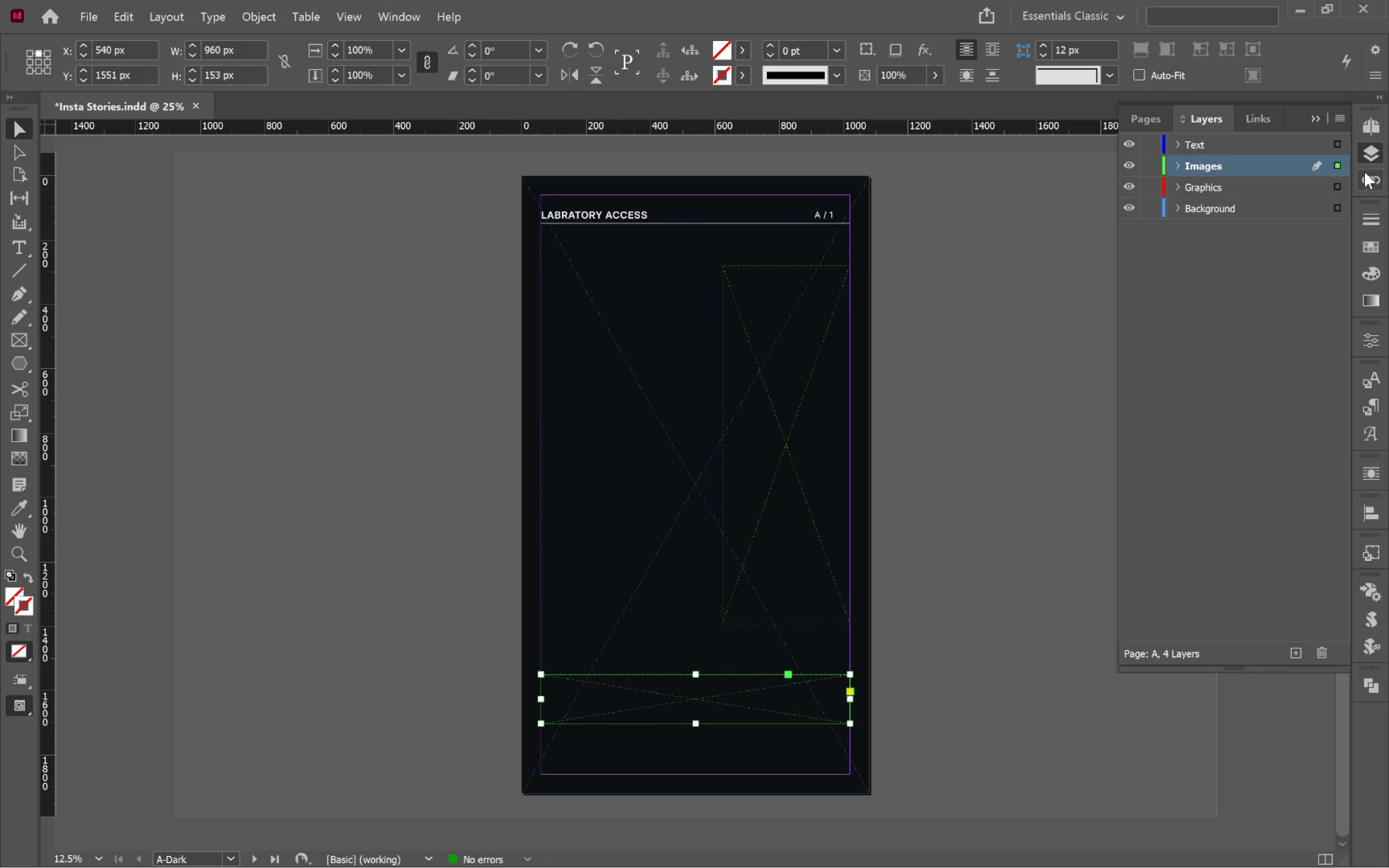 
left_click_drag(start_coordinate=[1338, 168], to_coordinate=[1340, 187])
 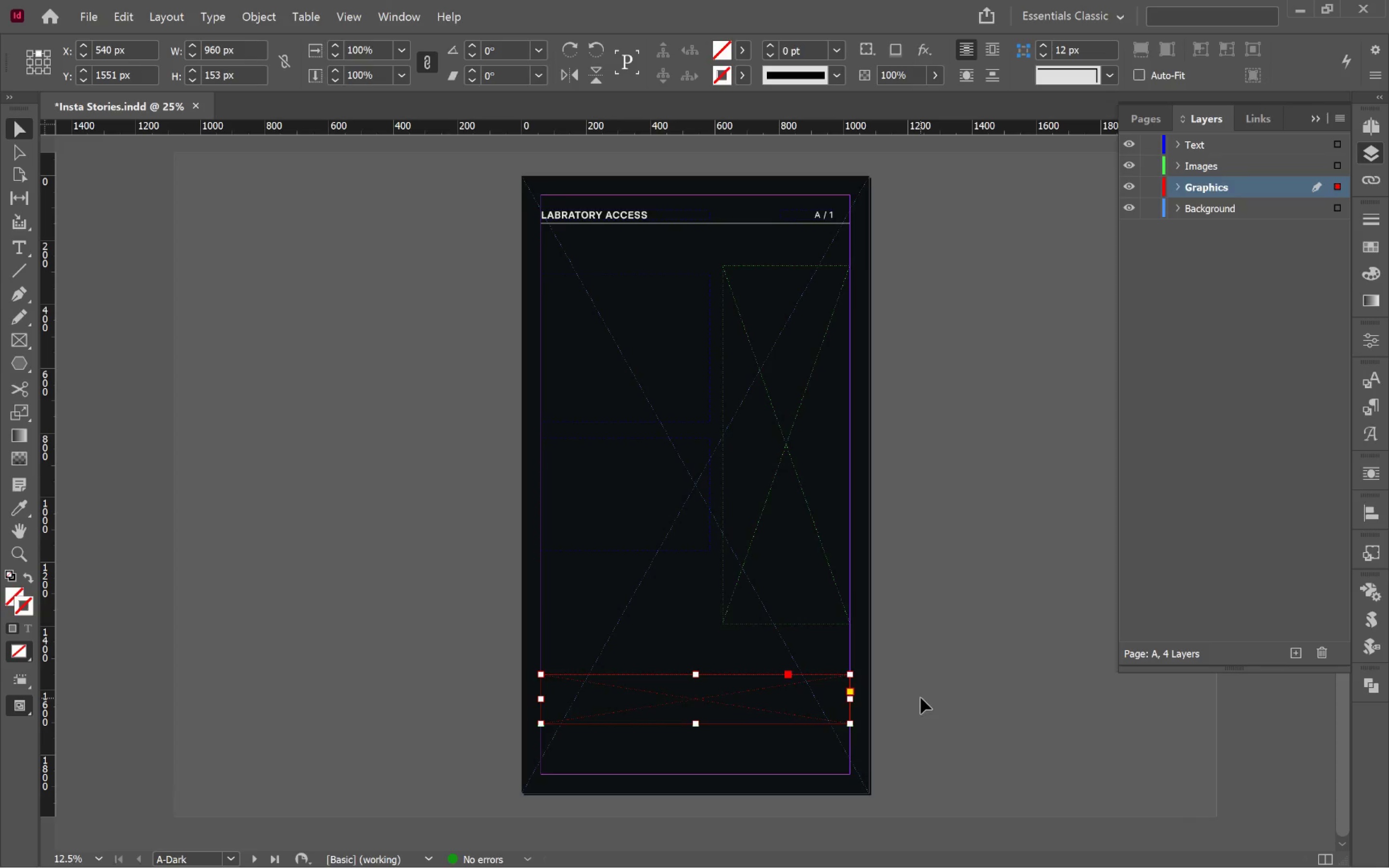 
left_click([921, 695])
 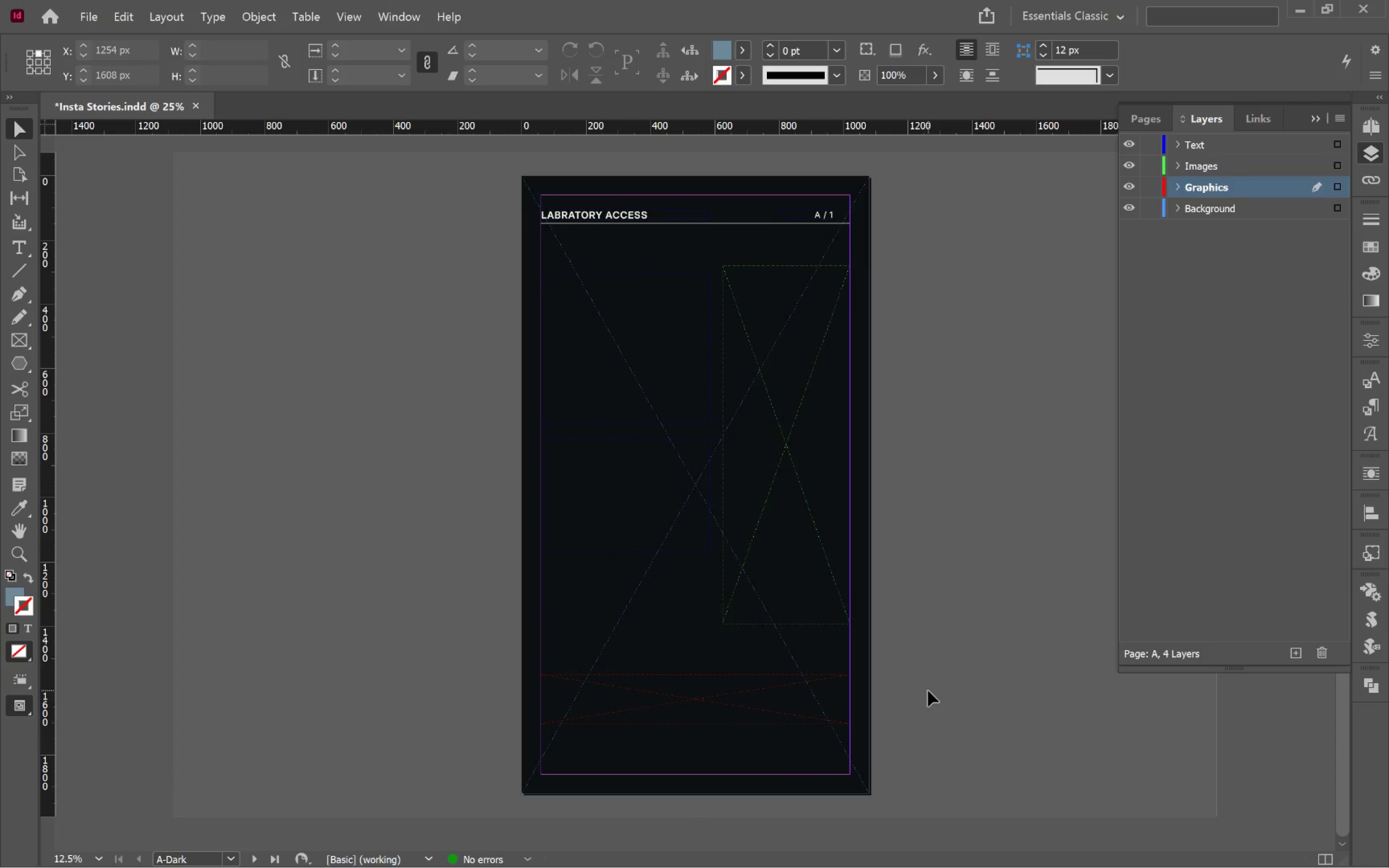 
key(Alt+Tab)
 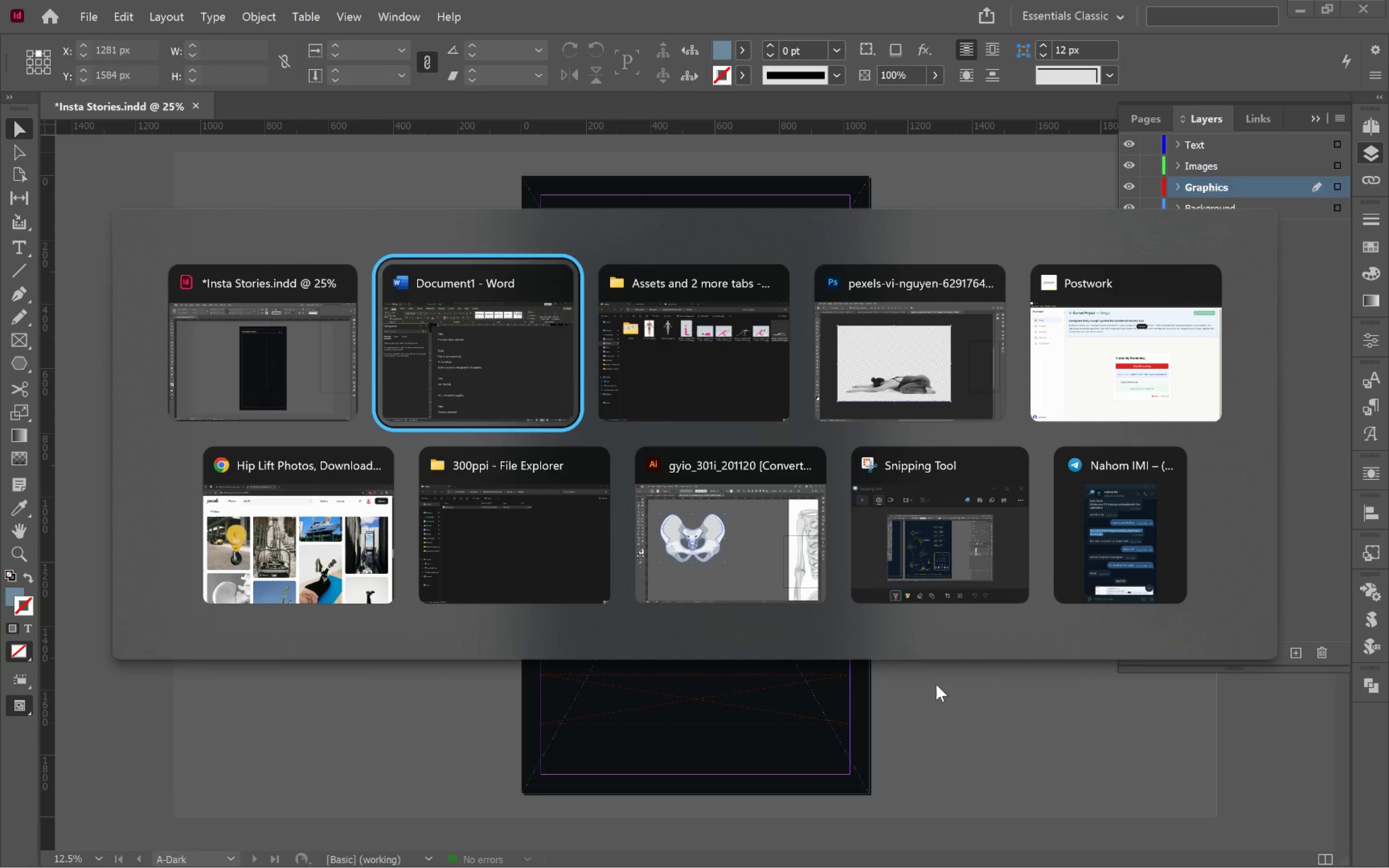 
key(Alt+Tab)
 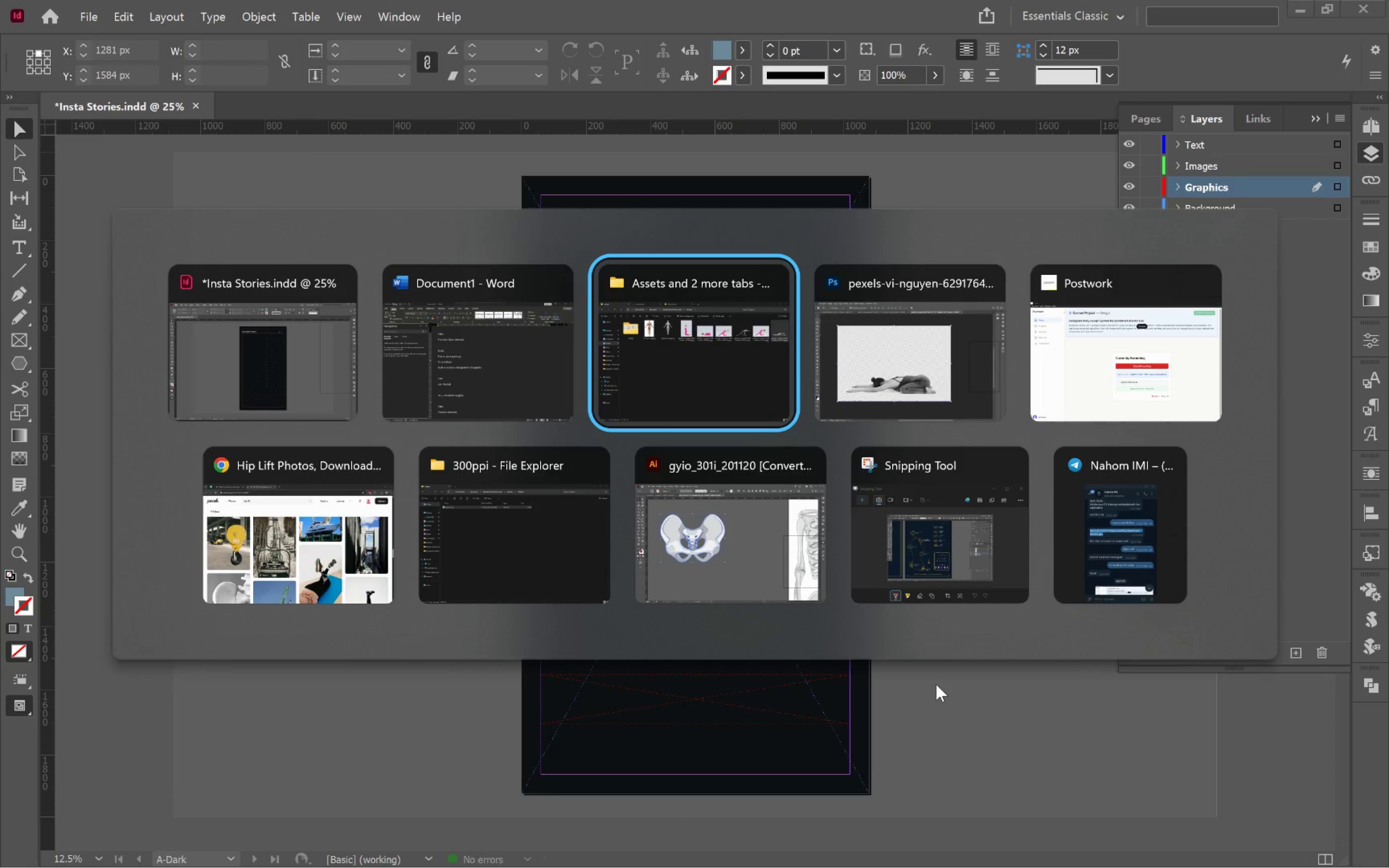 
key(Alt+Tab)
 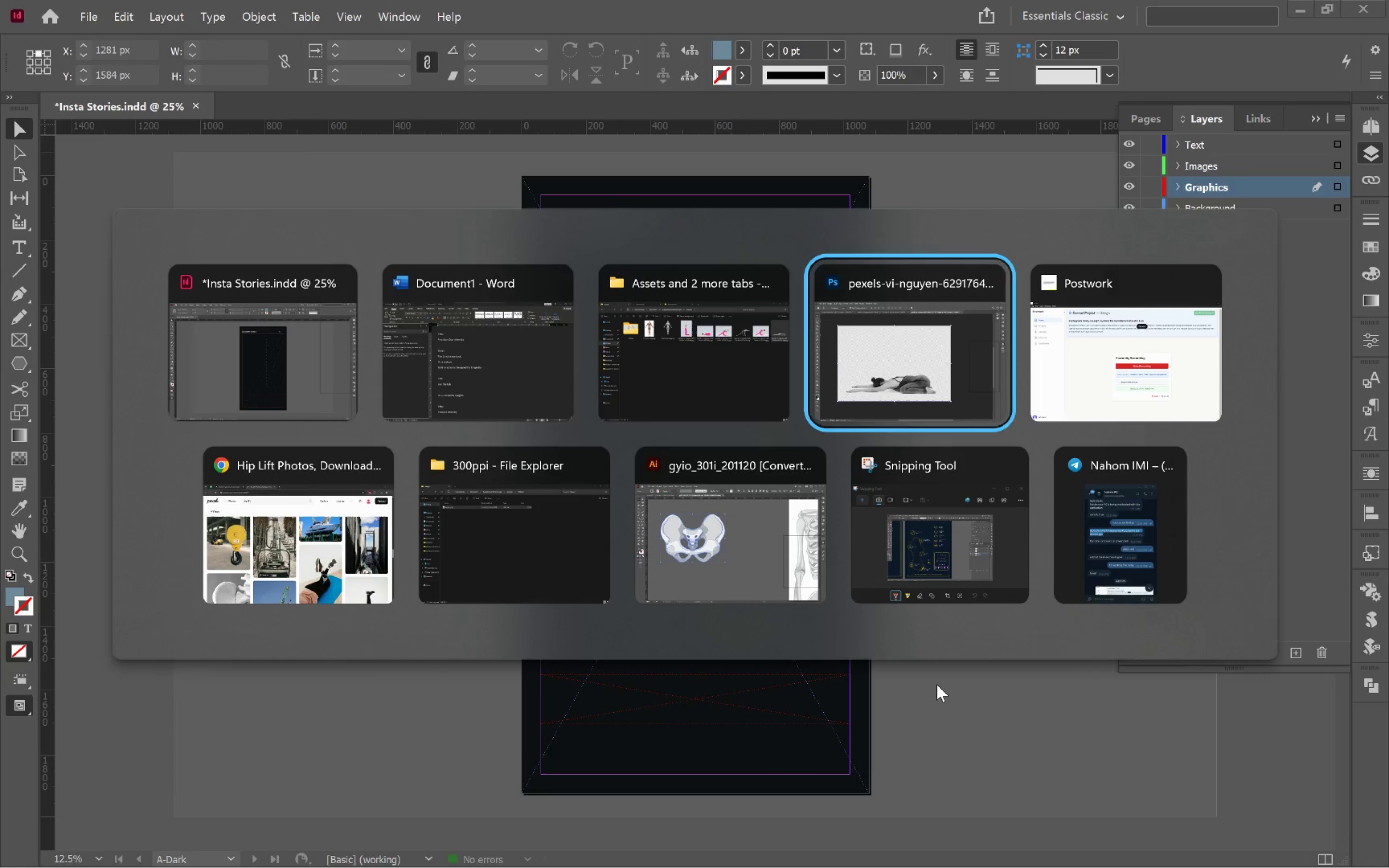 
key(Alt+Tab)
 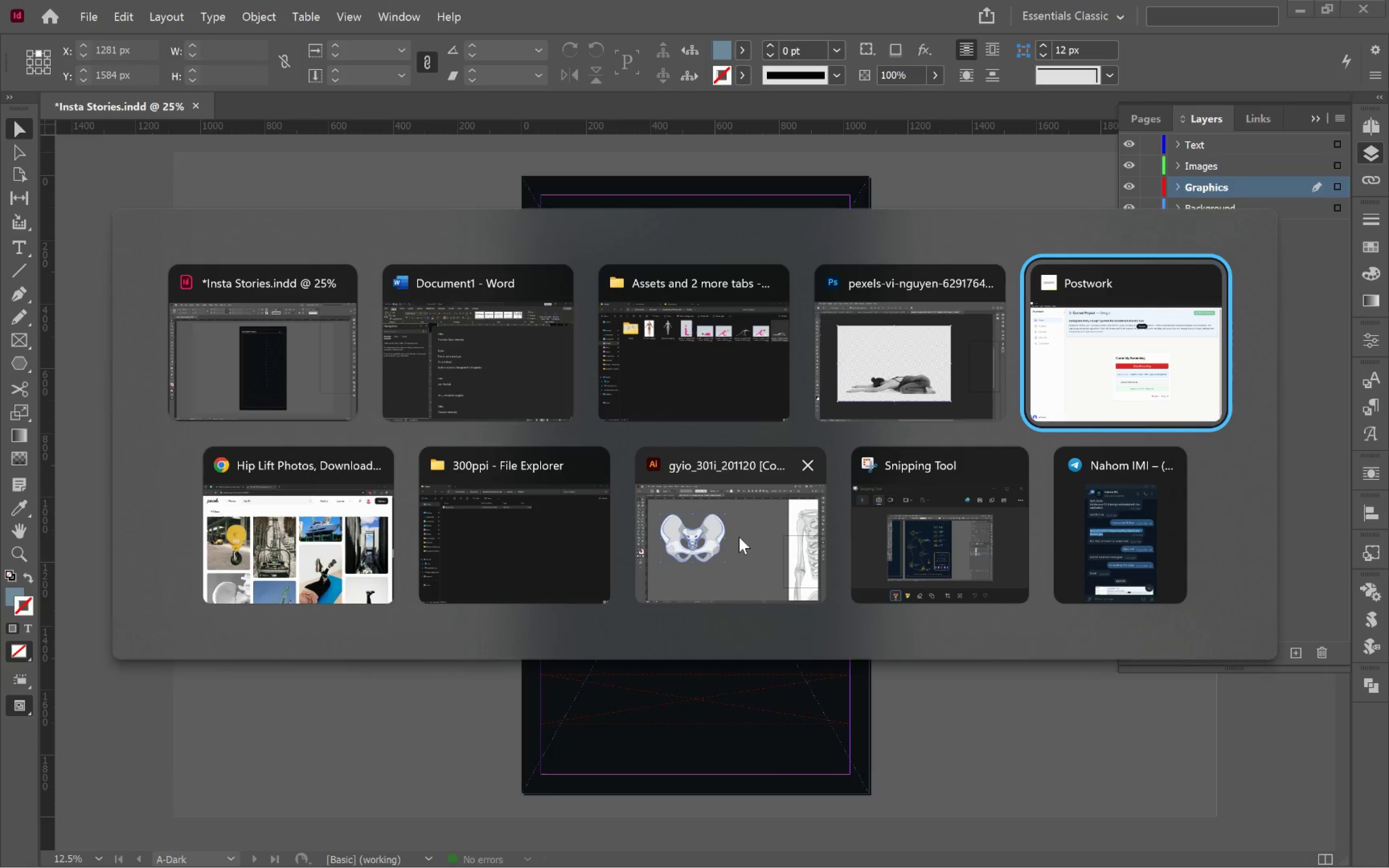 
left_click([739, 538])
 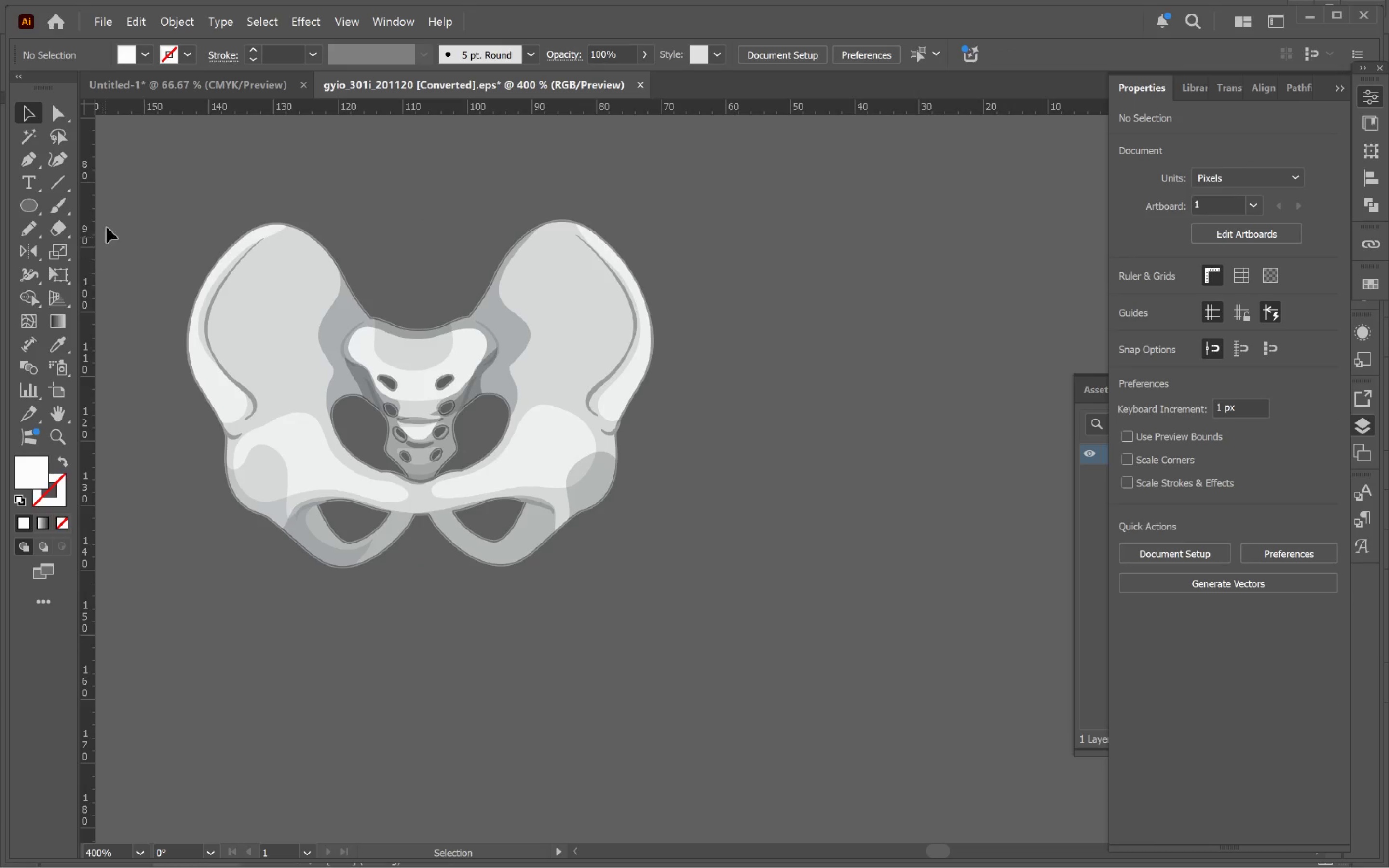 
left_click([64, 181])
 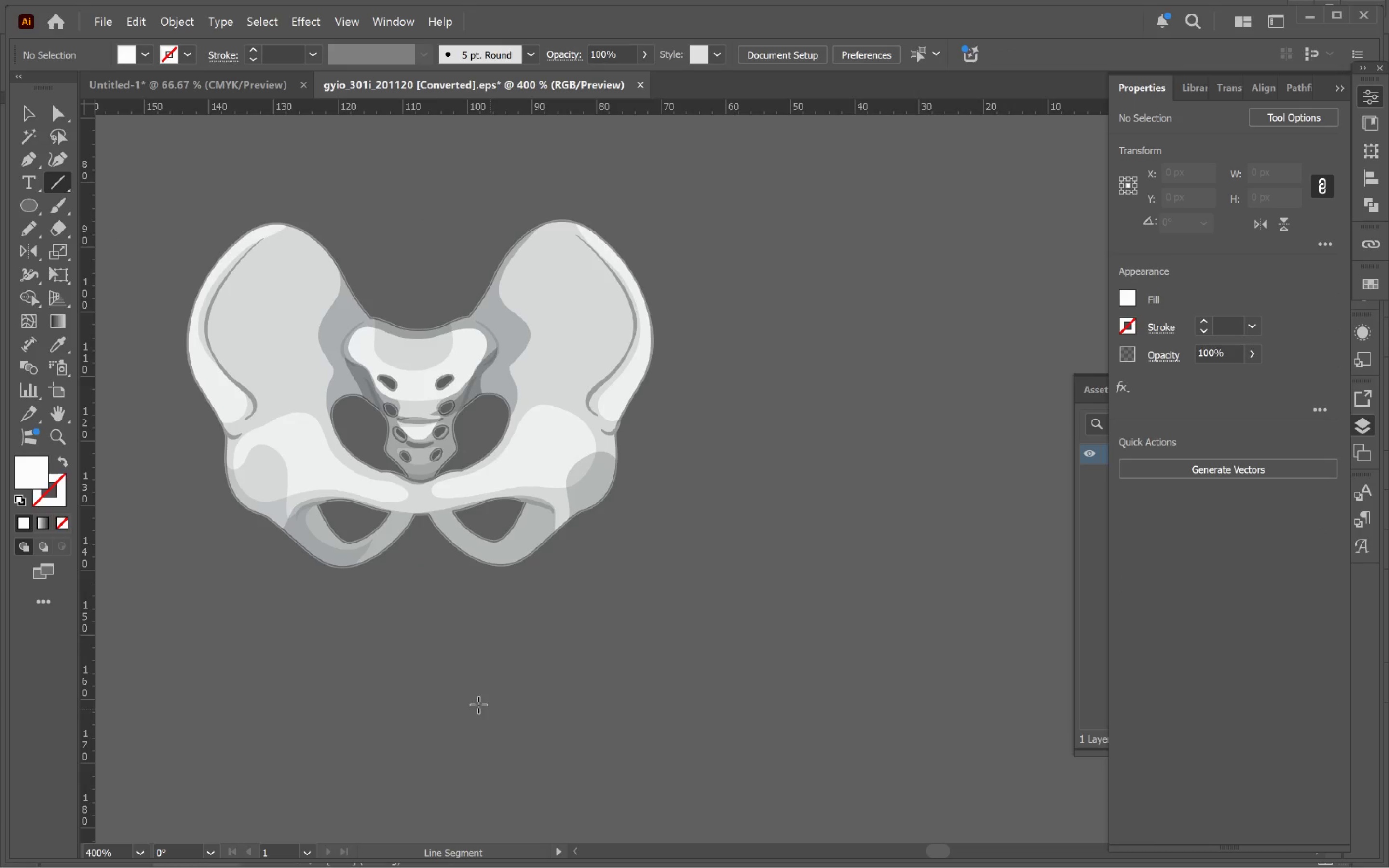 
left_click_drag(start_coordinate=[442, 701], to_coordinate=[928, 700])
 